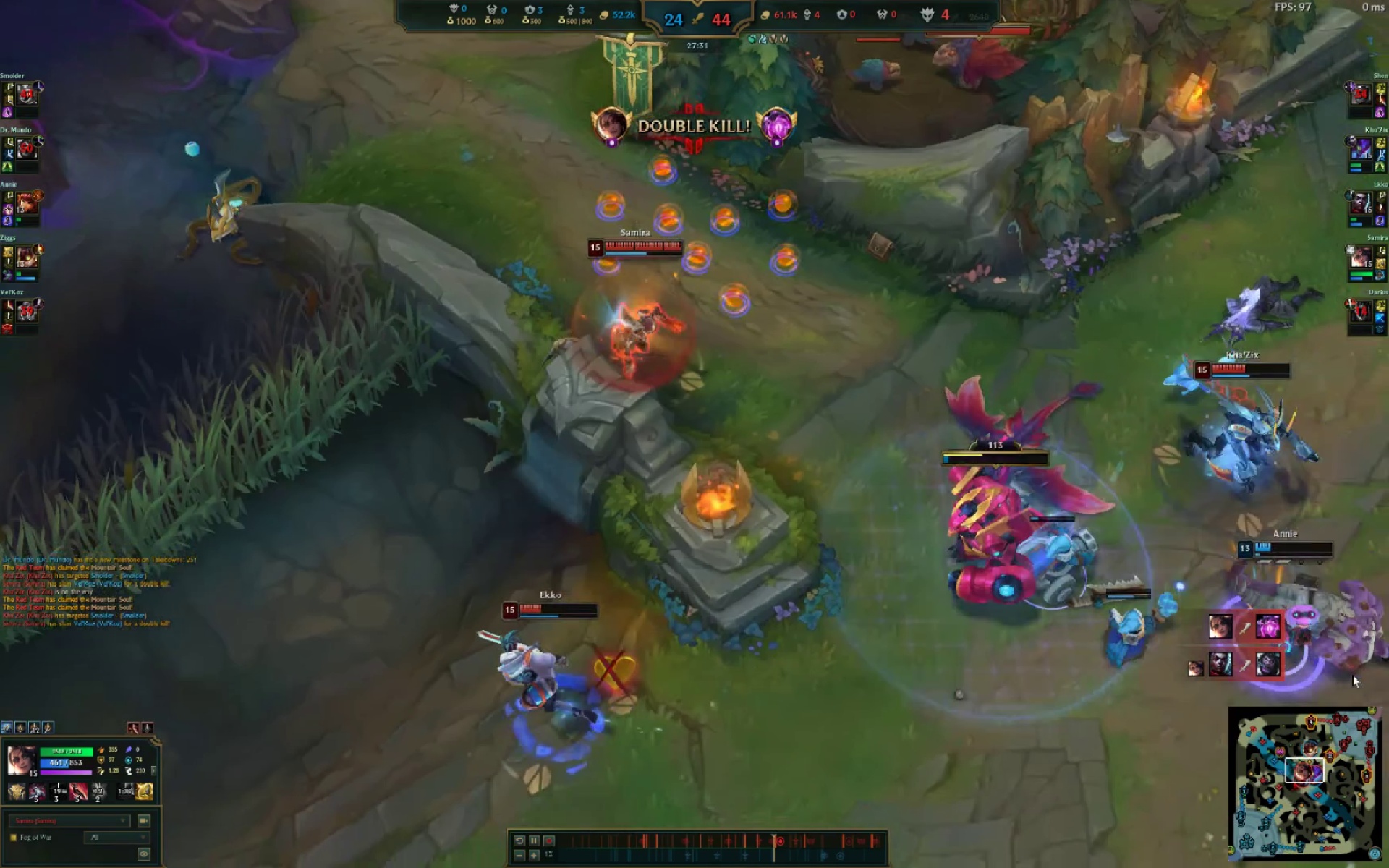 
wait(14.64)
 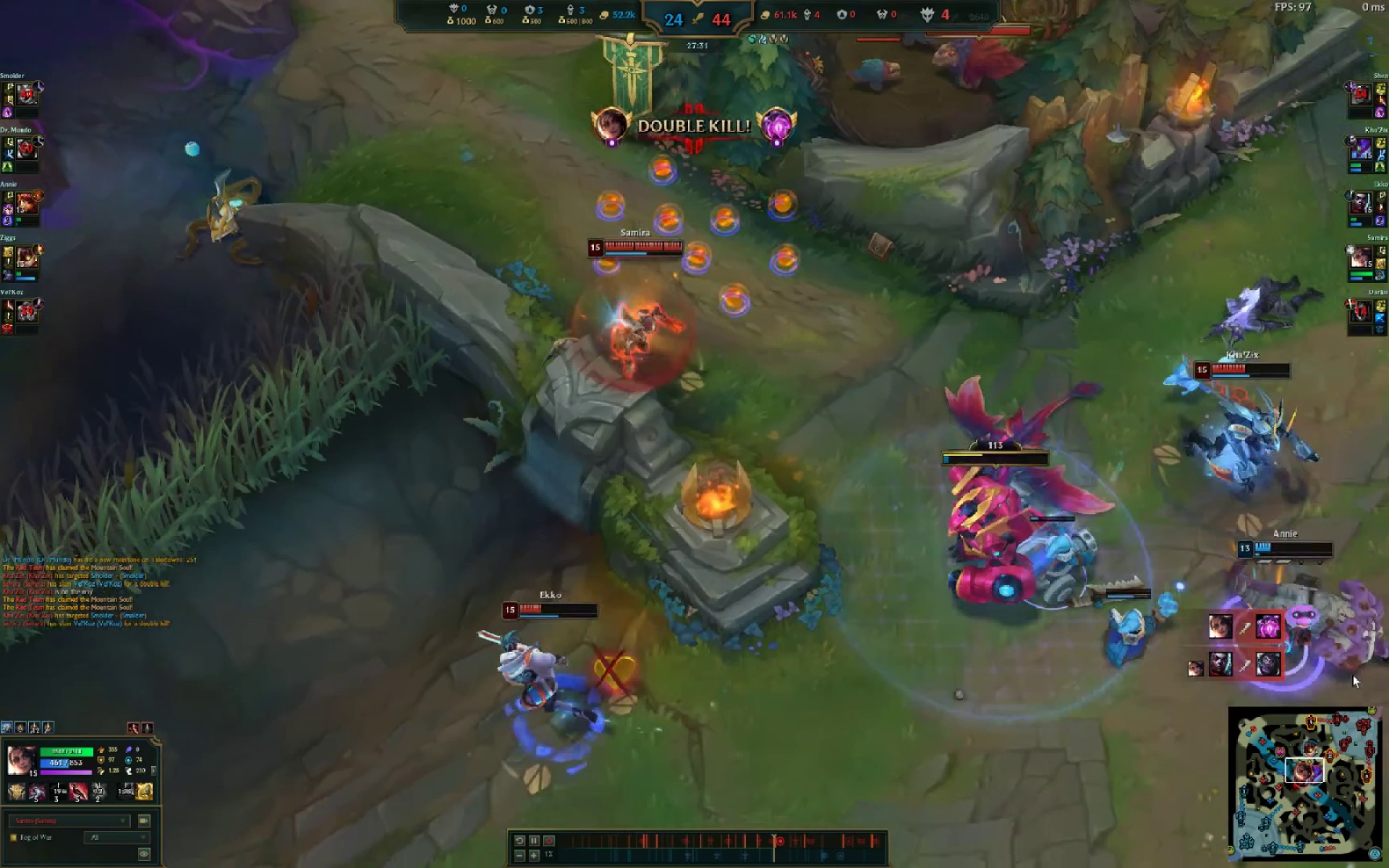 
key(Delete)
 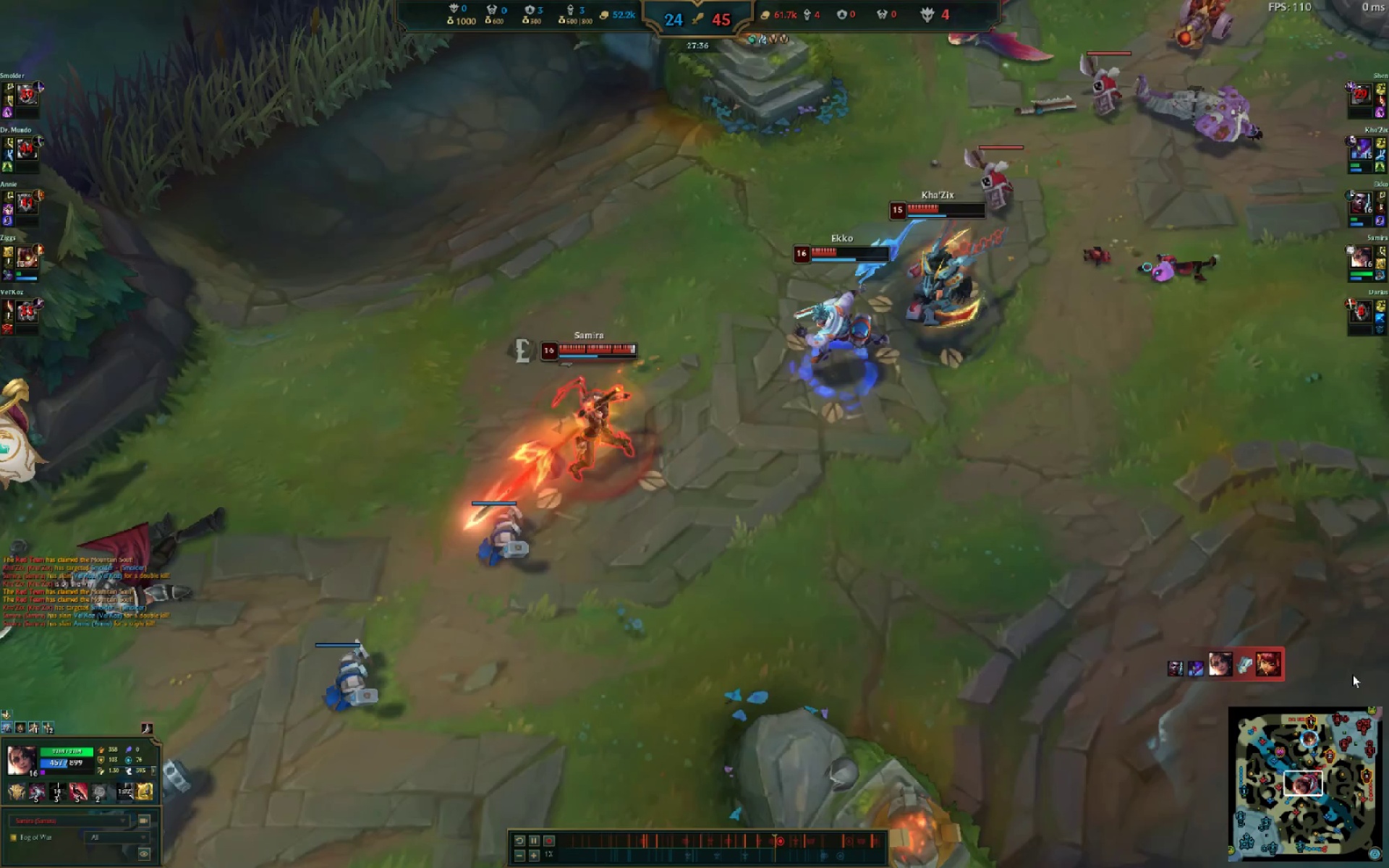 
key(Alt+AltLeft)
 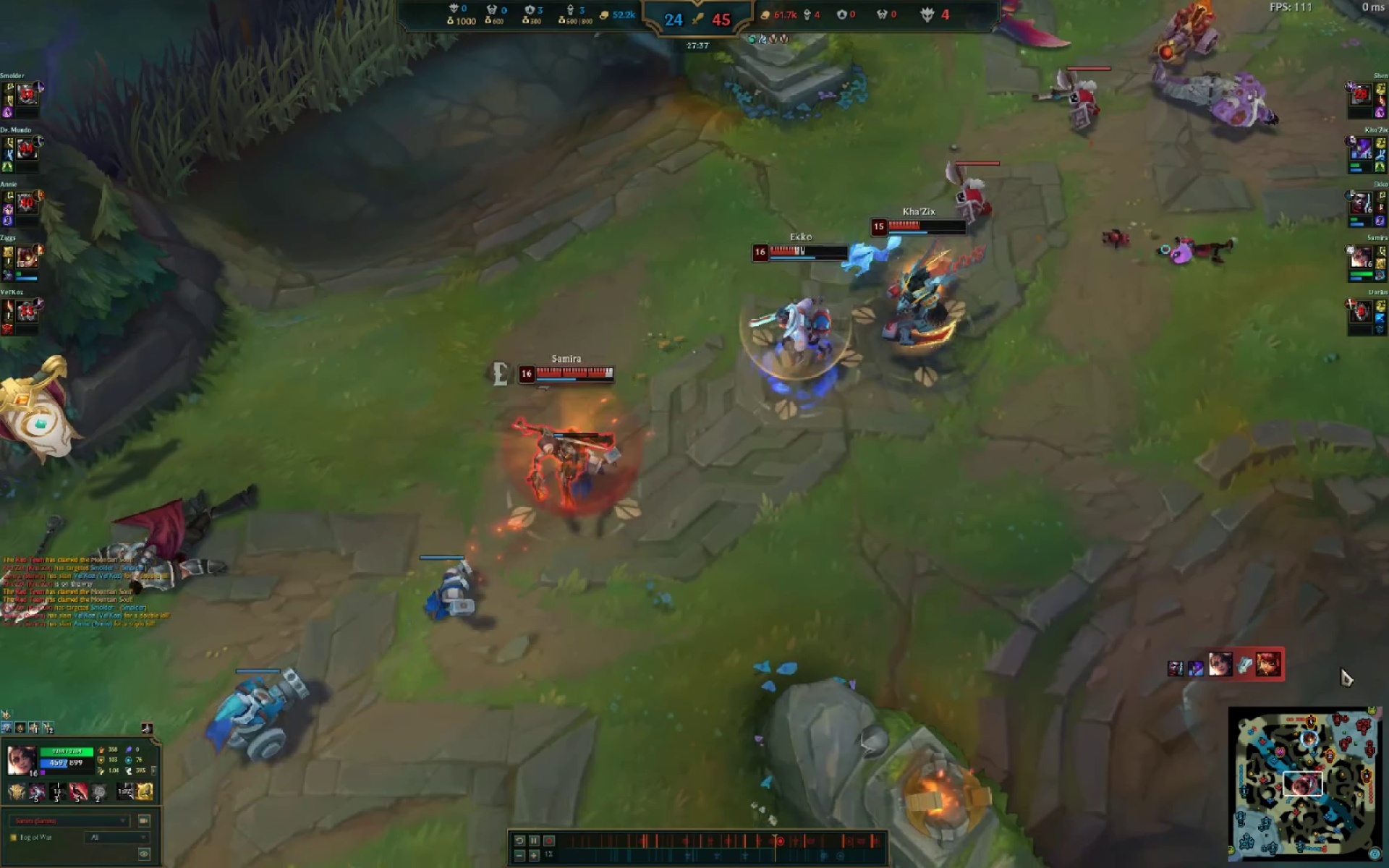 
key(Alt+Tab)
 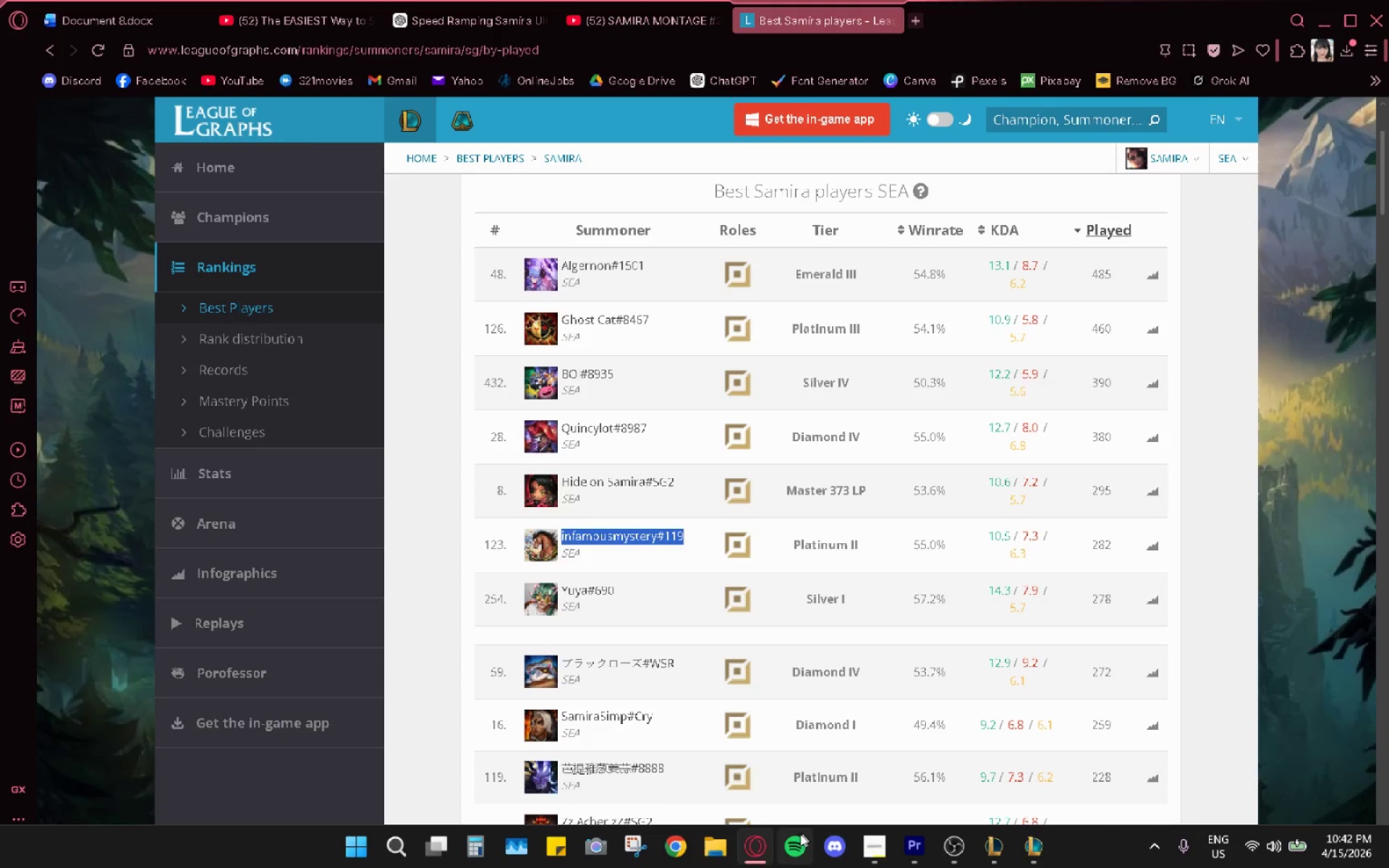 
left_click([723, 844])
 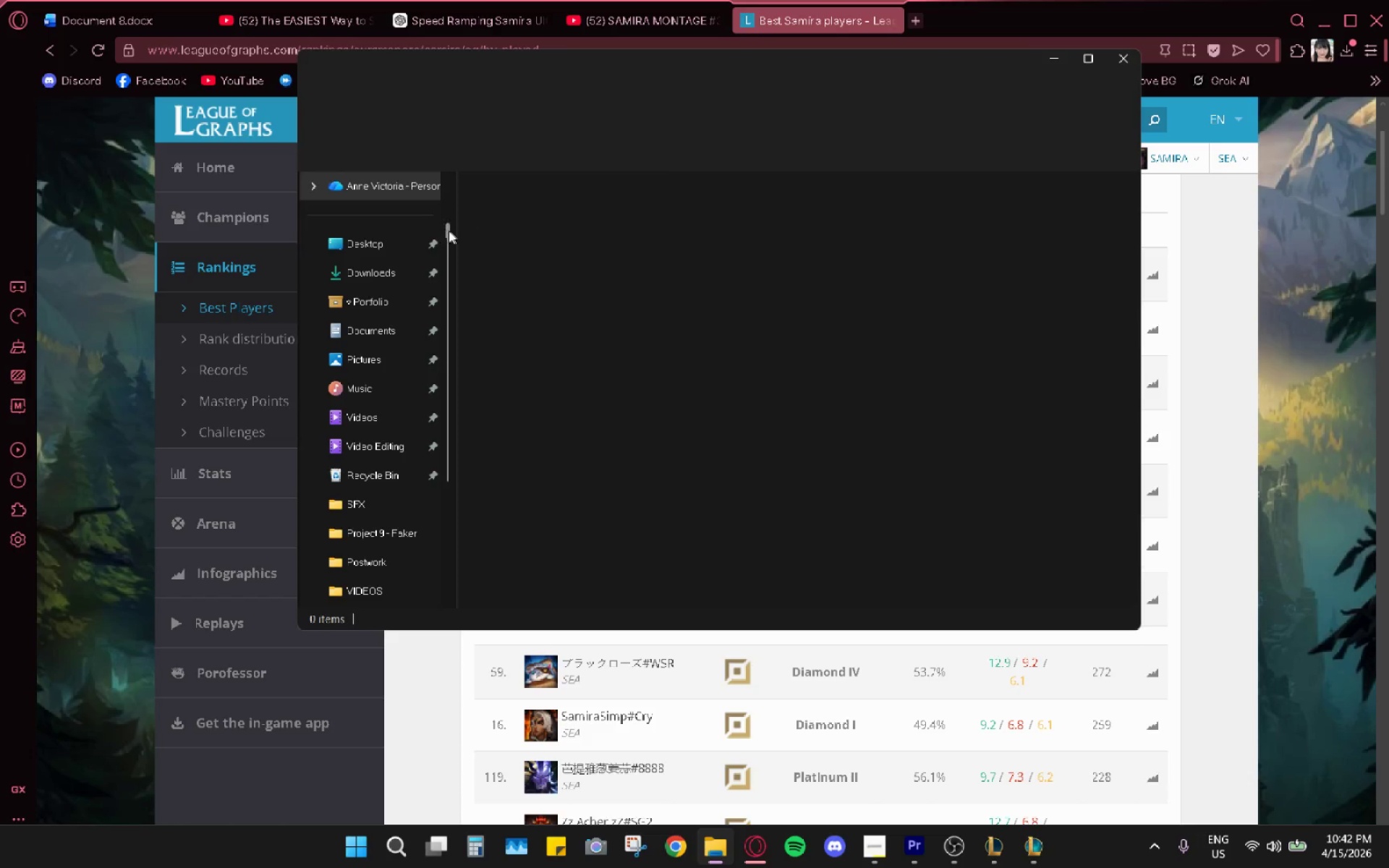 
left_click([368, 268])
 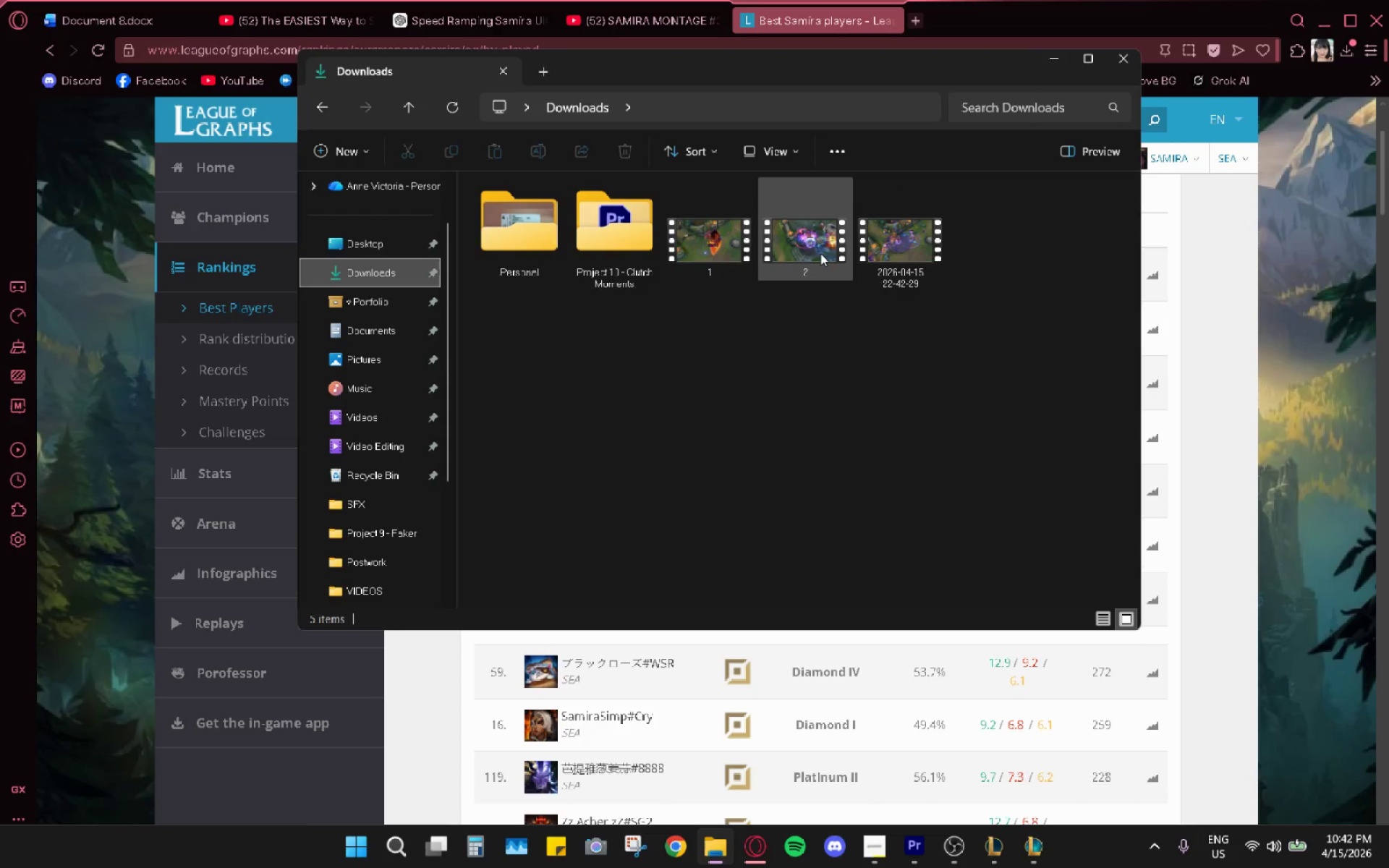 
right_click([866, 237])
 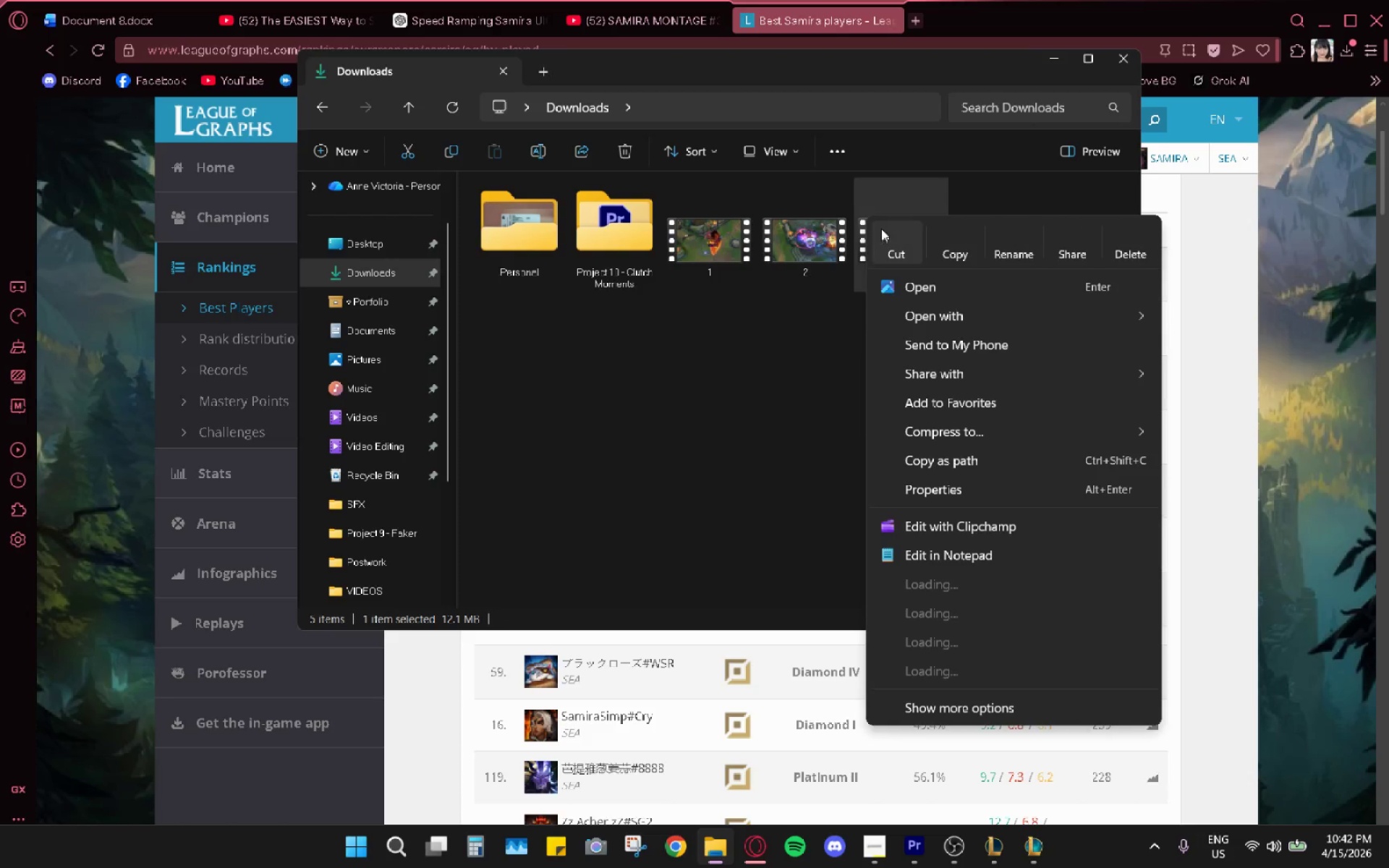 
left_click([824, 303])
 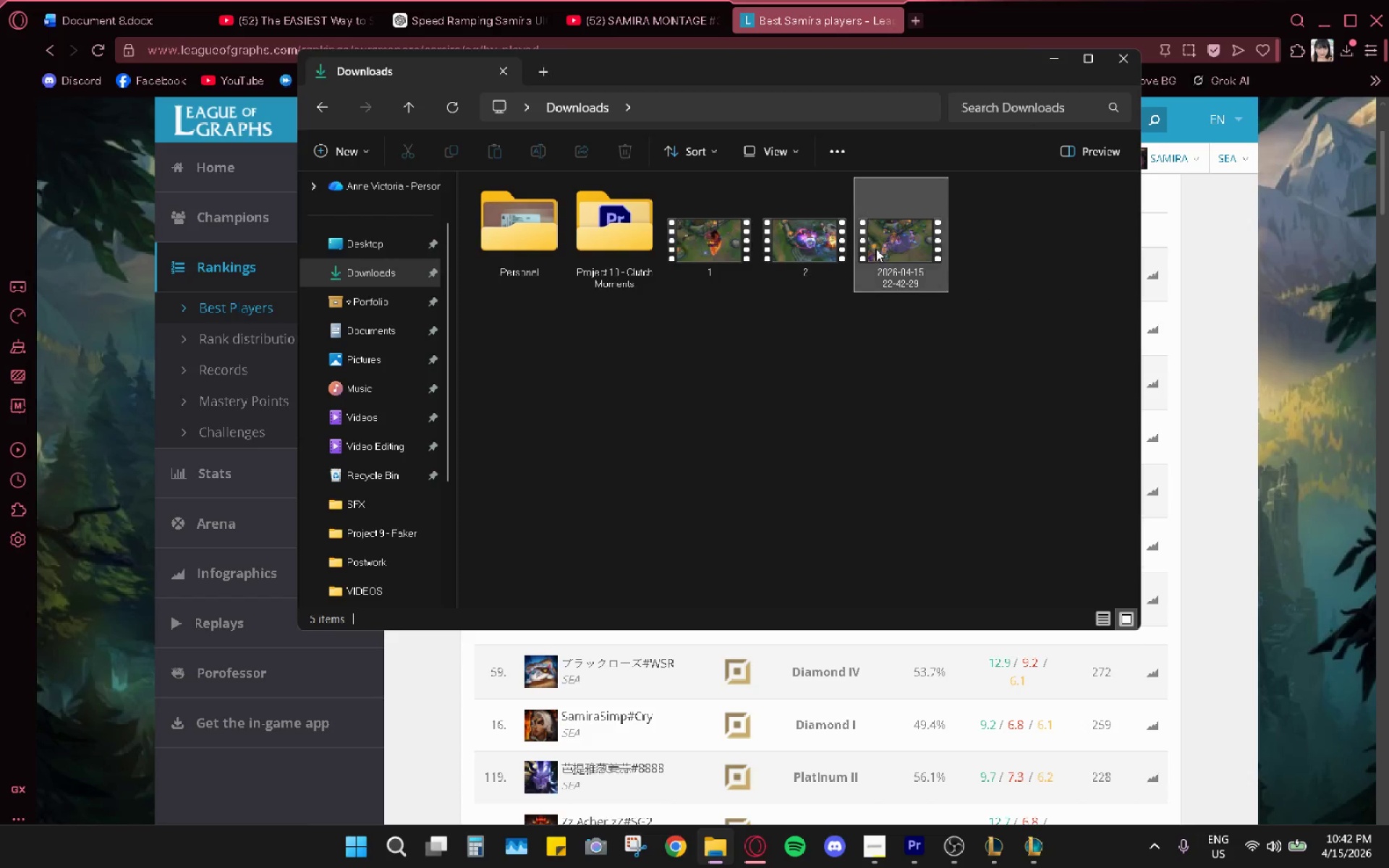 
triple_click([876, 249])
 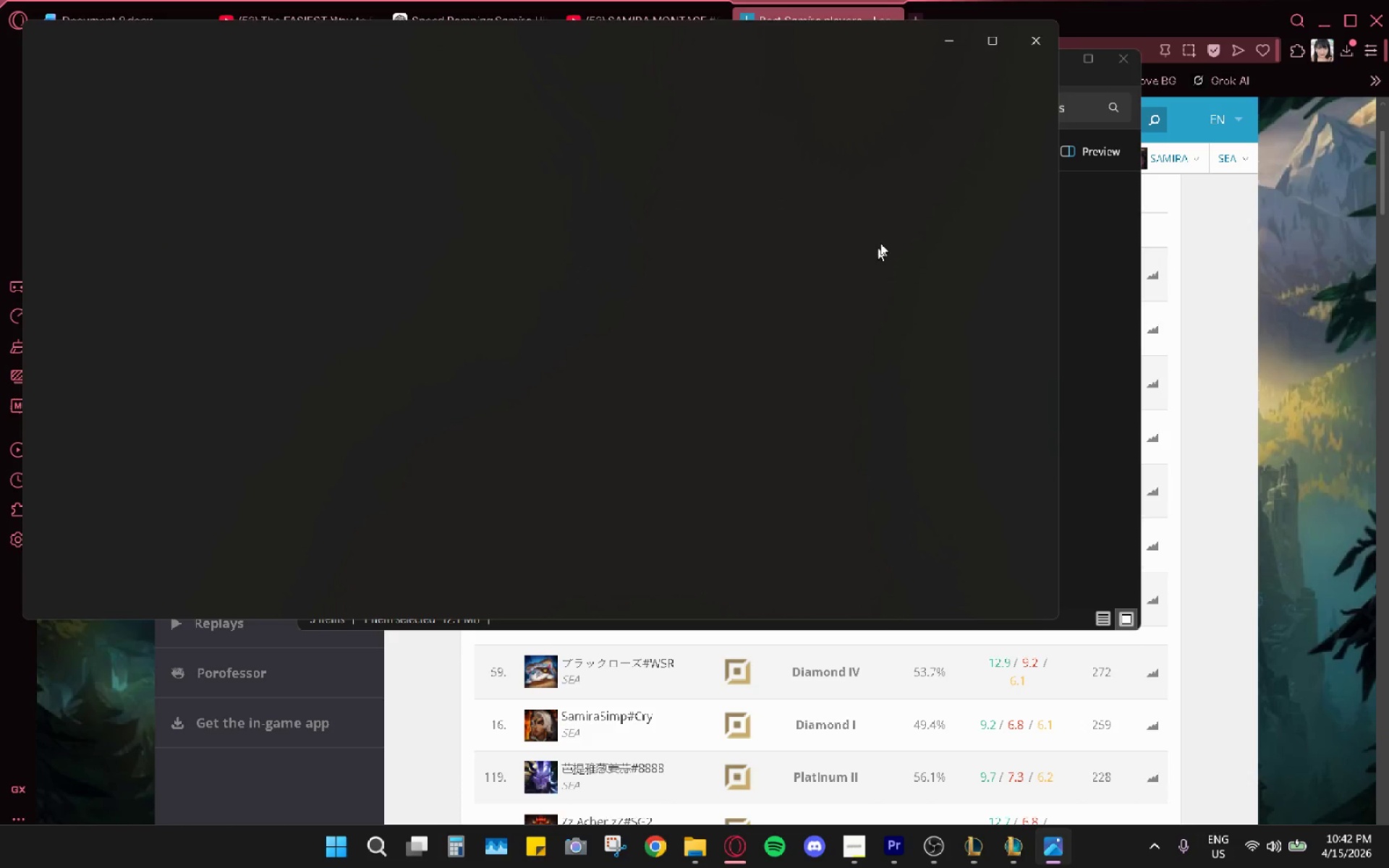 
mouse_move([1030, 43])
 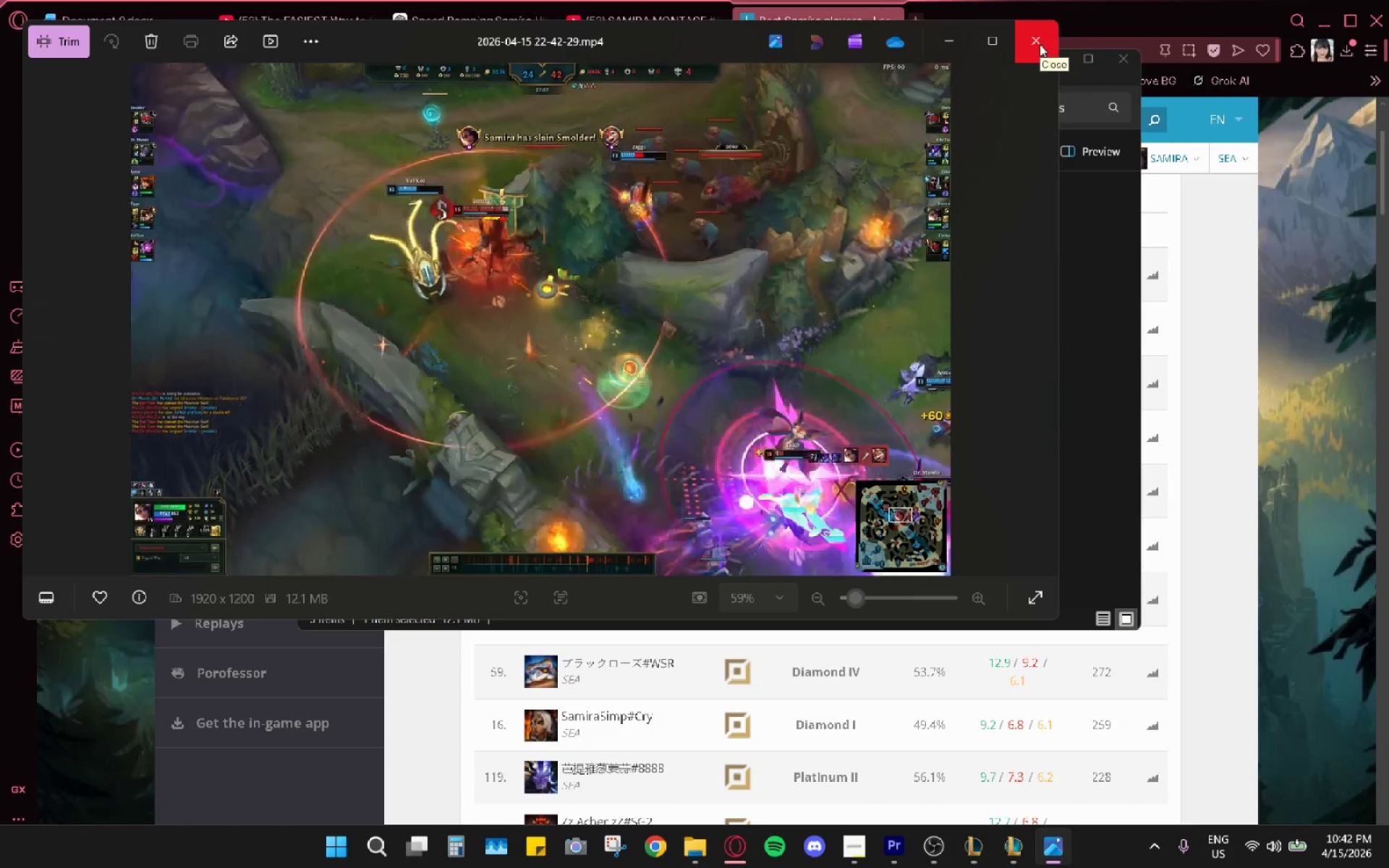 
wait(5.5)
 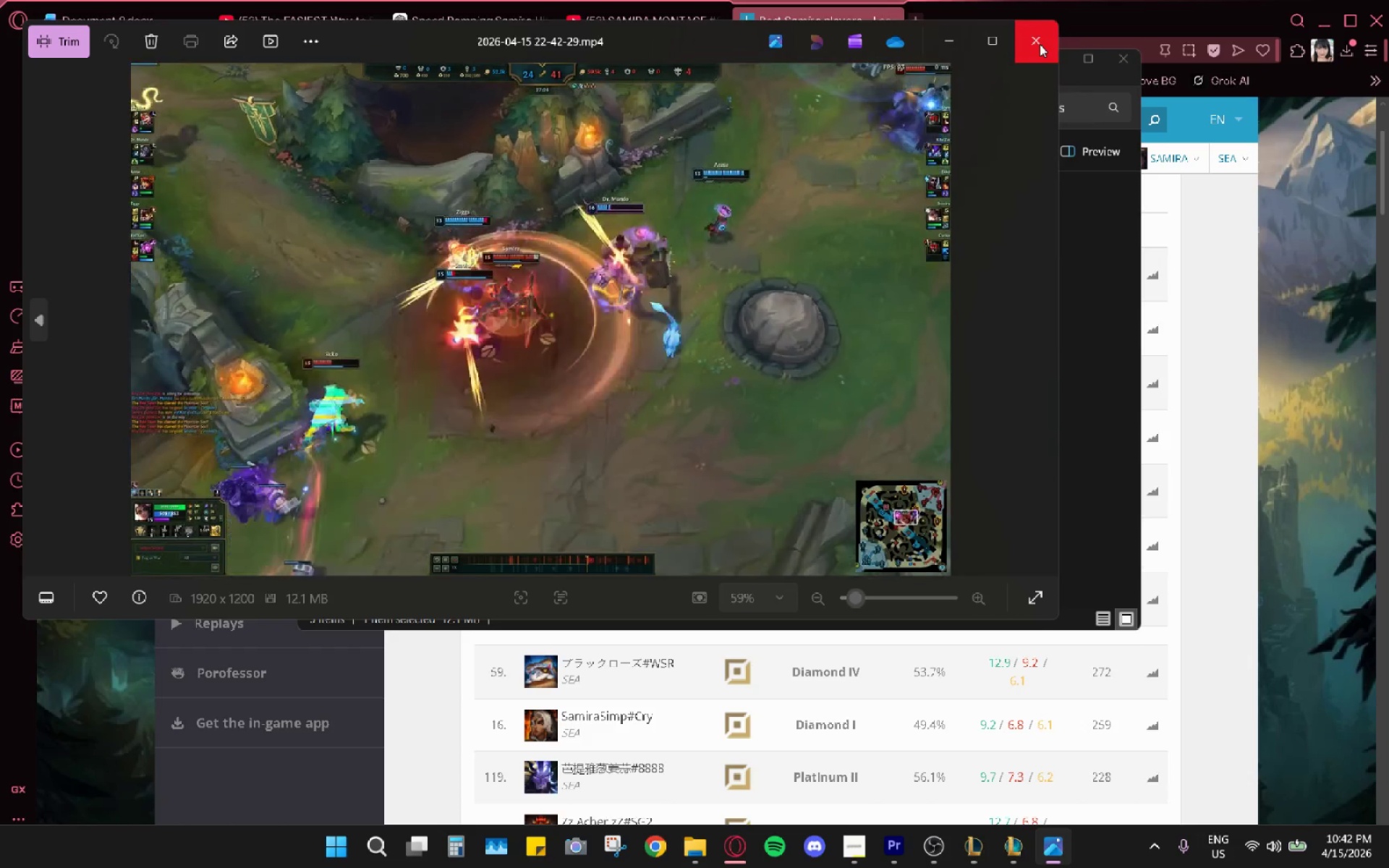 
left_click([1040, 44])
 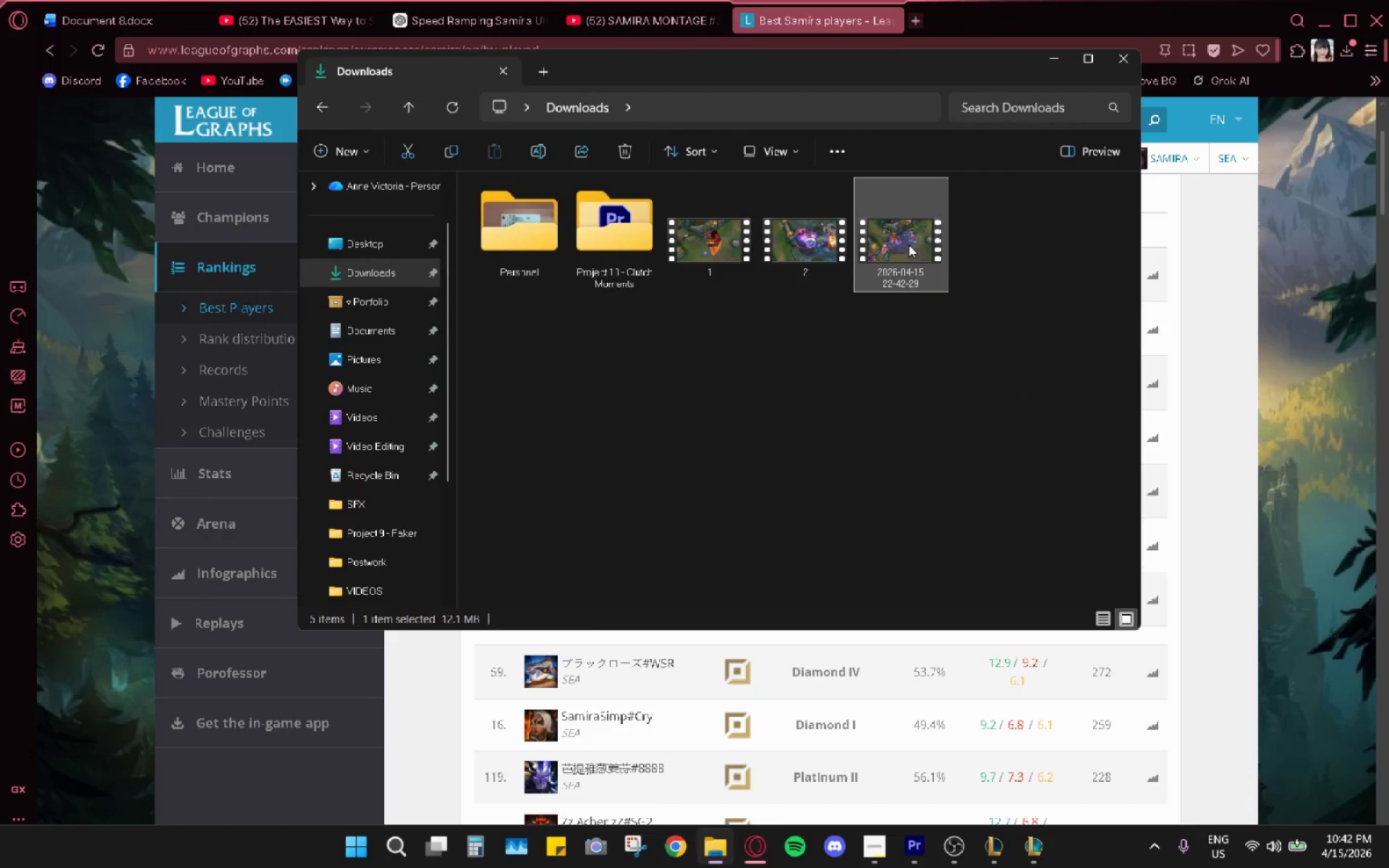 
right_click([908, 244])
 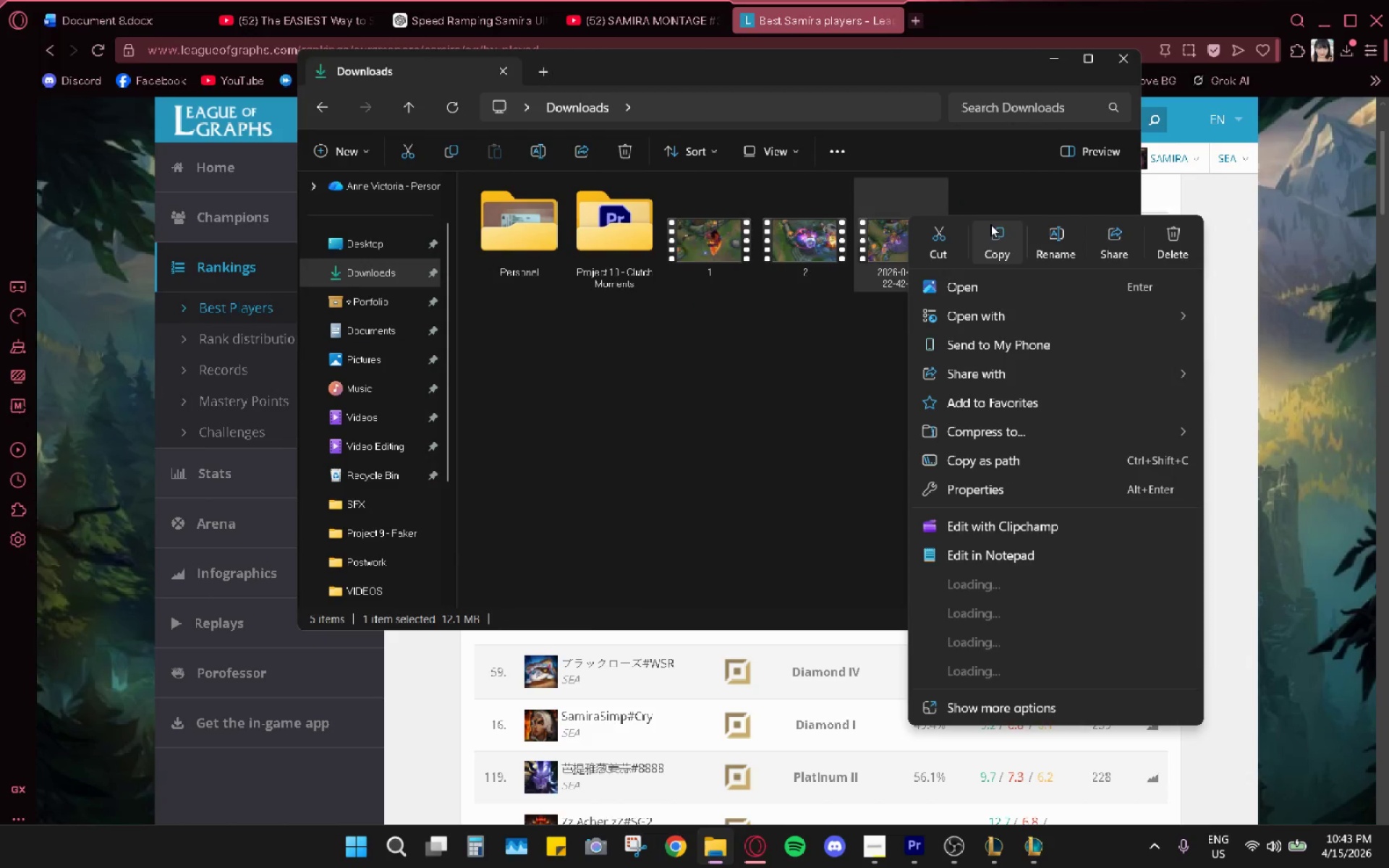 
left_click([1034, 239])
 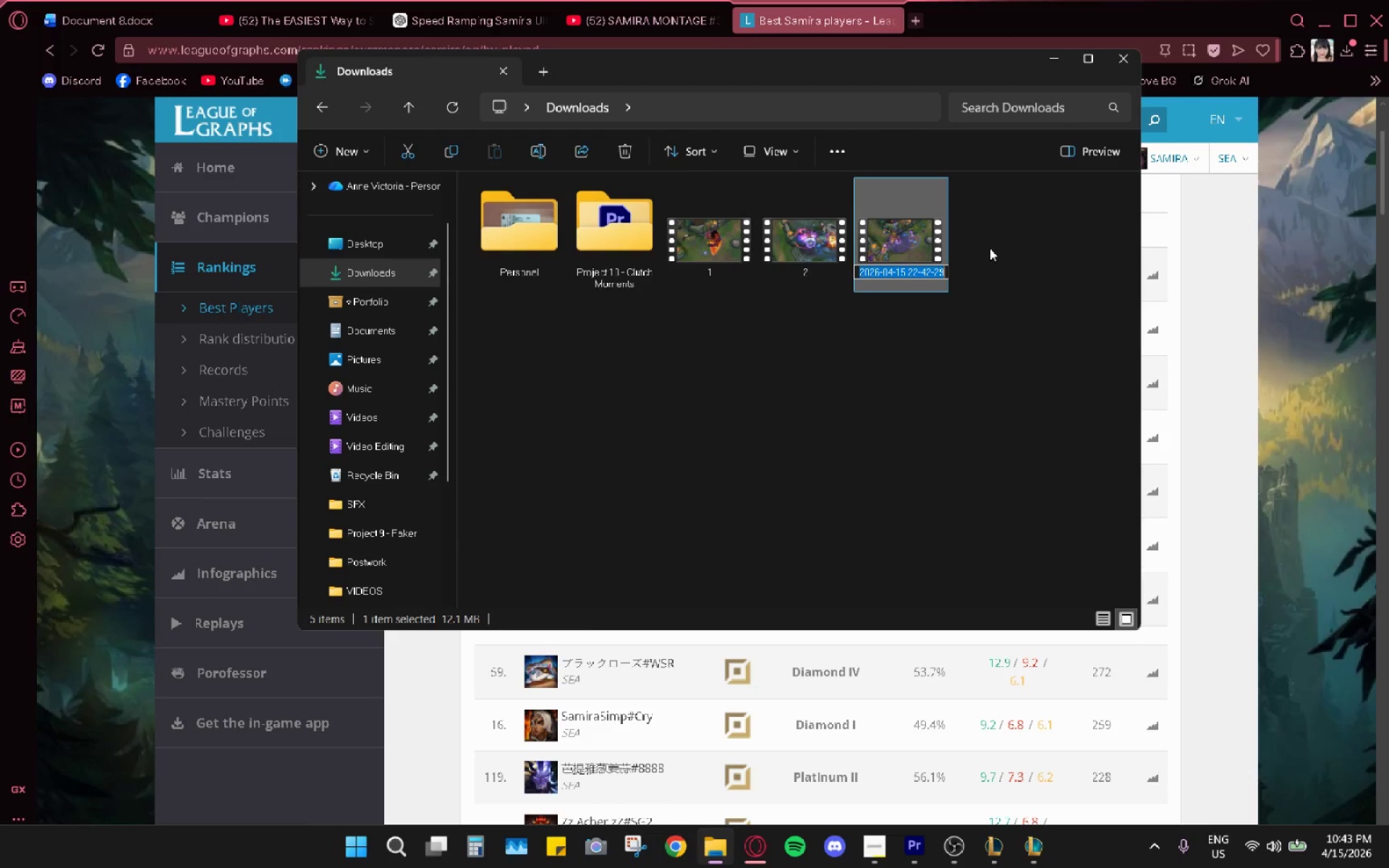 
key(3)
 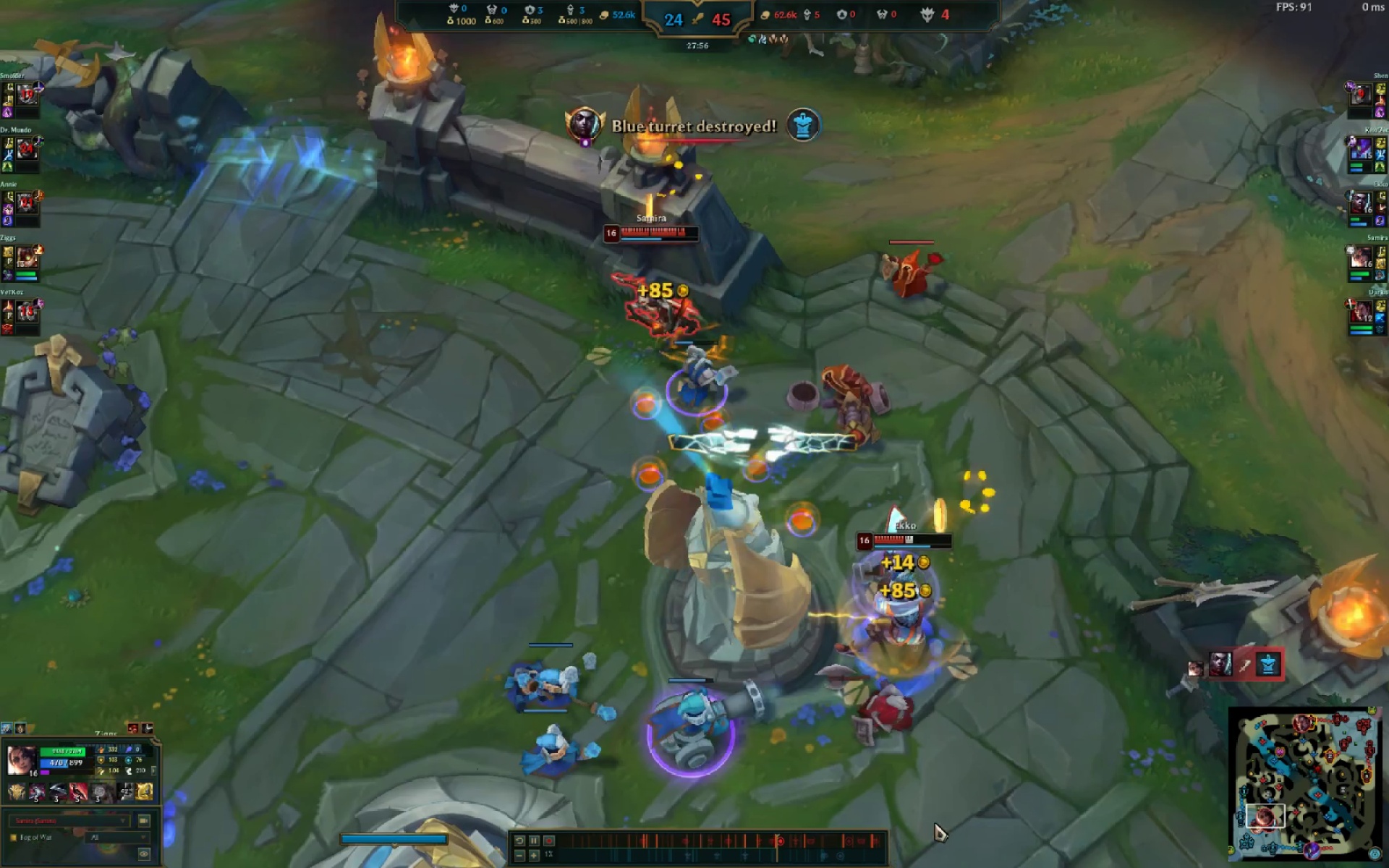 
mouse_move([807, 848])
 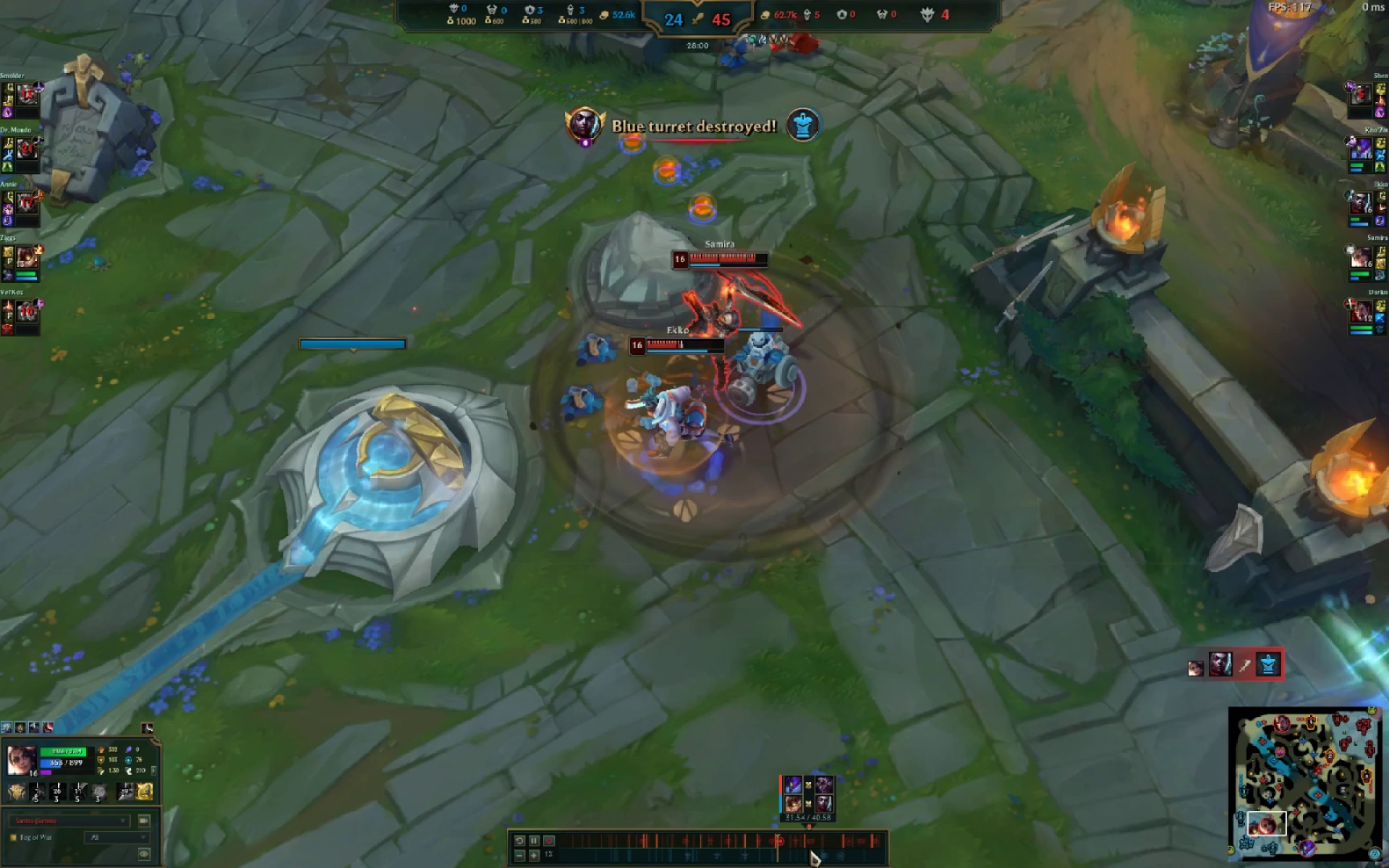 
mouse_move([822, 845])
 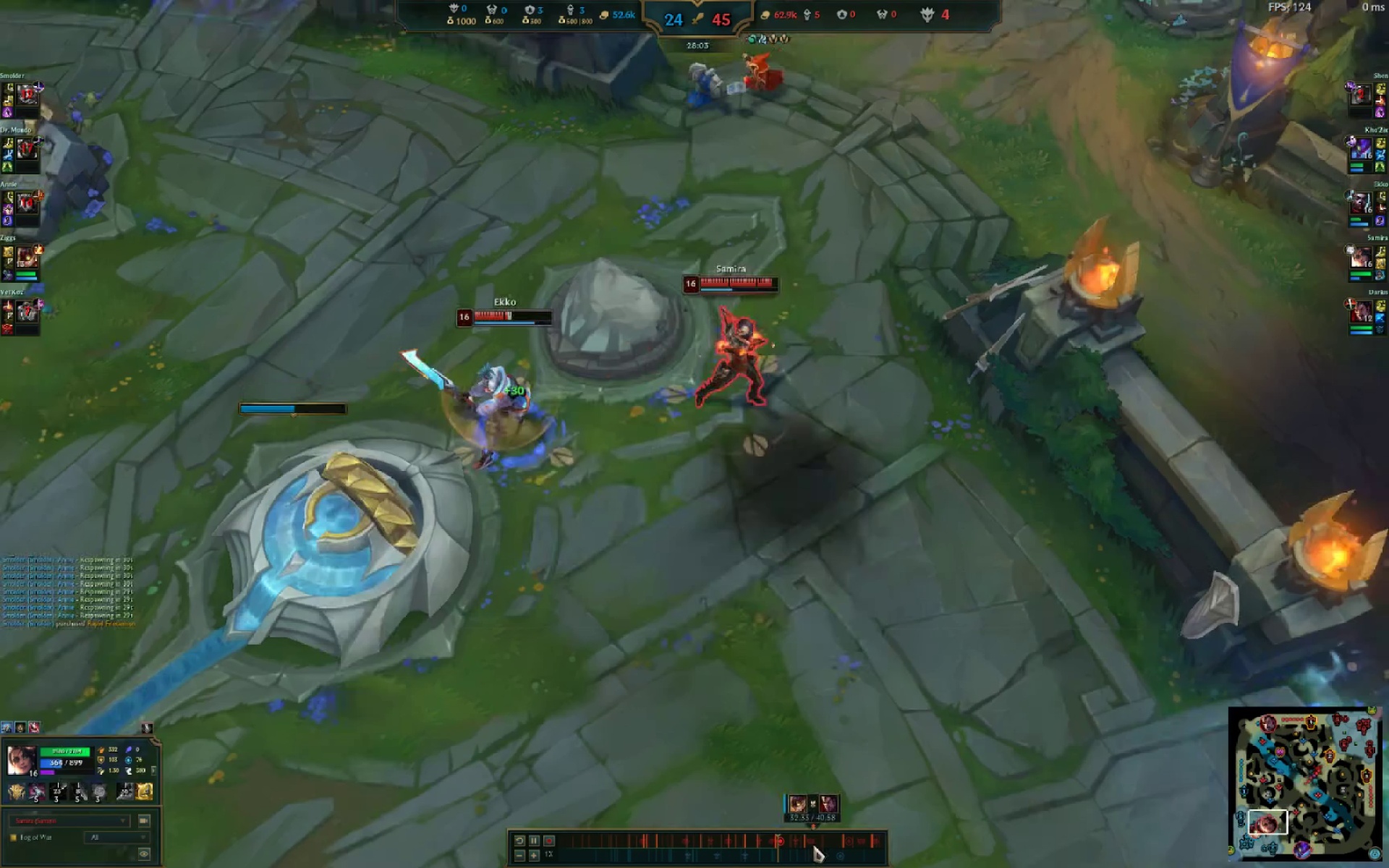 
mouse_move([867, 843])
 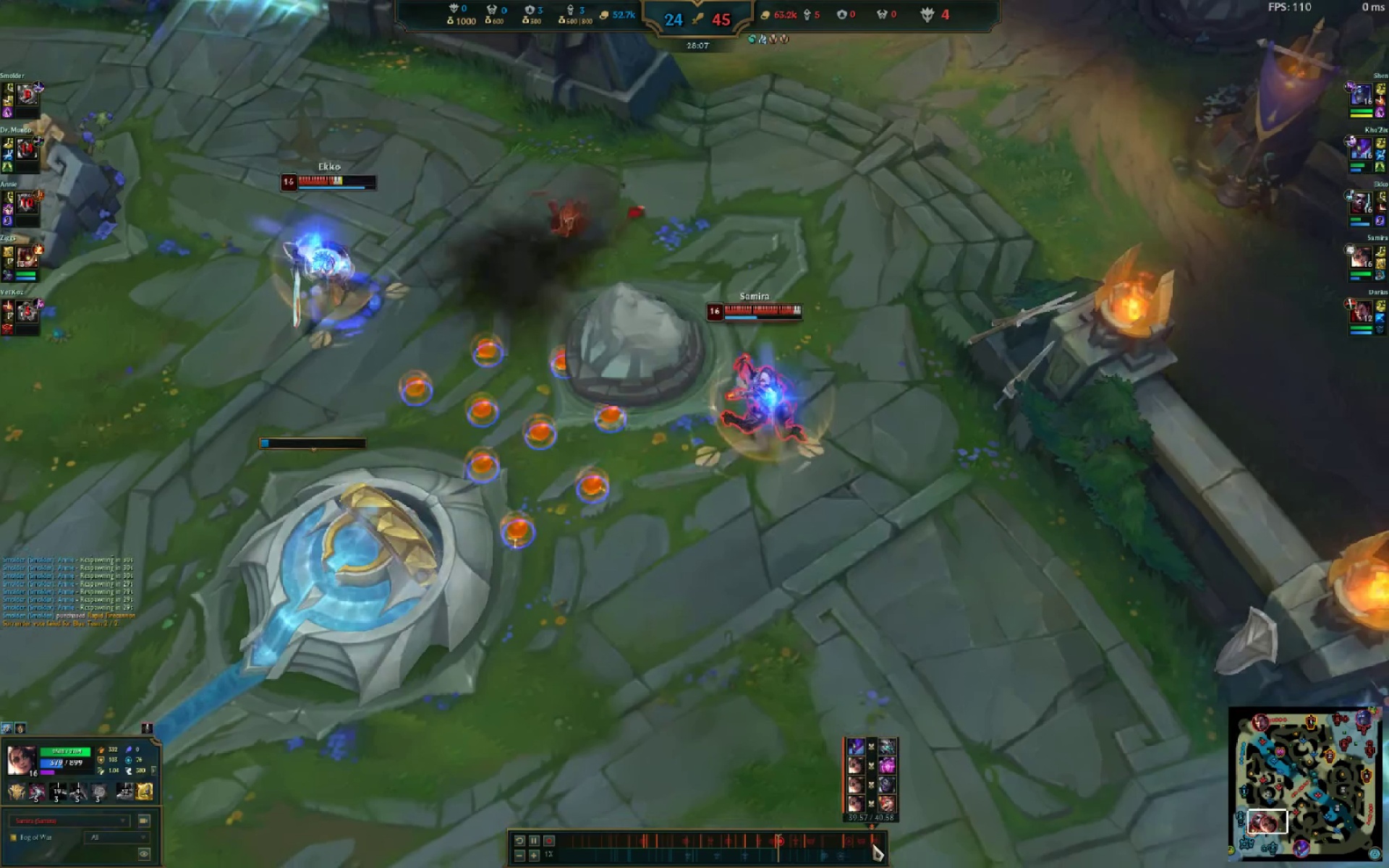 
left_click([870, 842])
 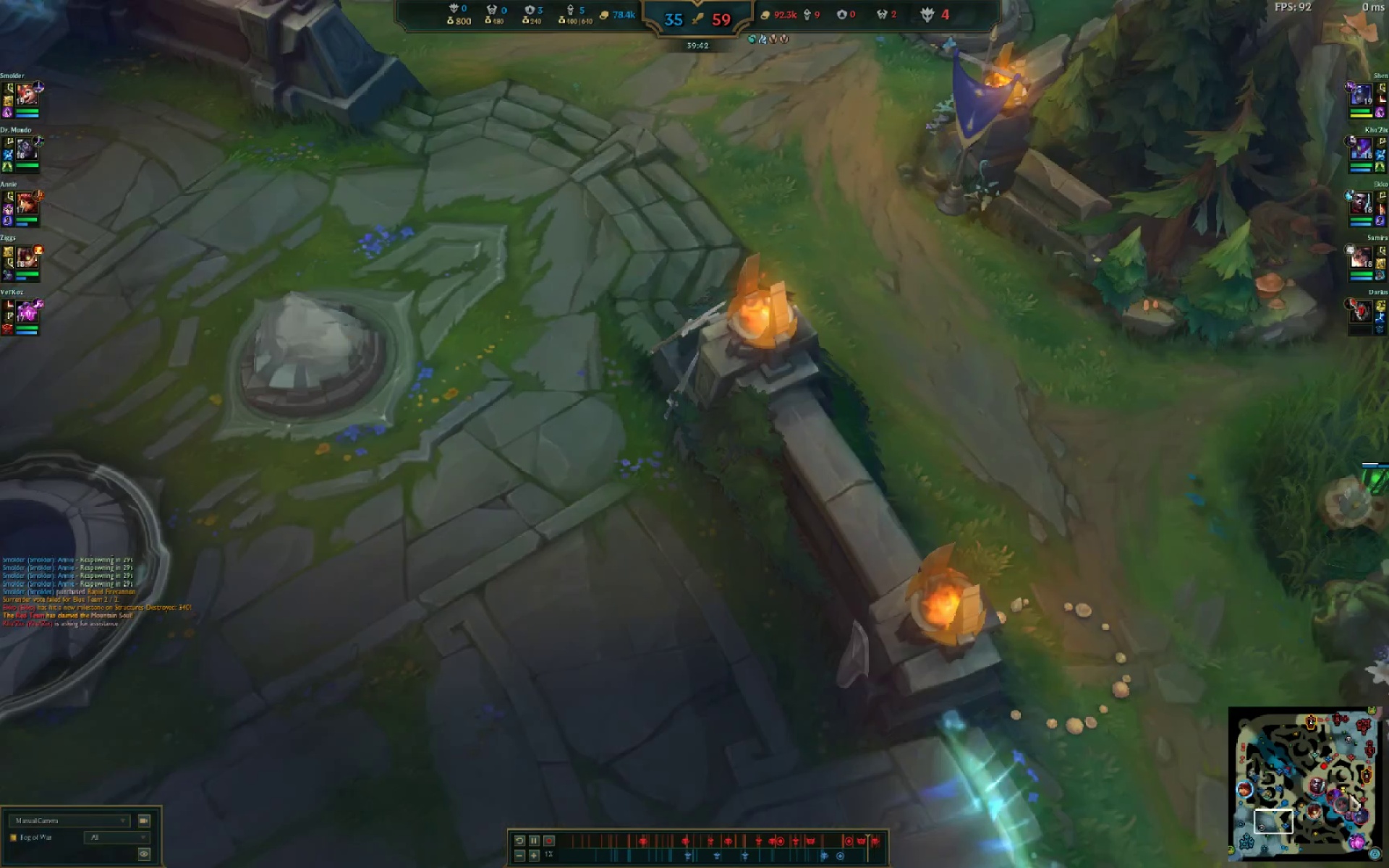 
left_click_drag(start_coordinate=[675, 658], to_coordinate=[659, 659])
 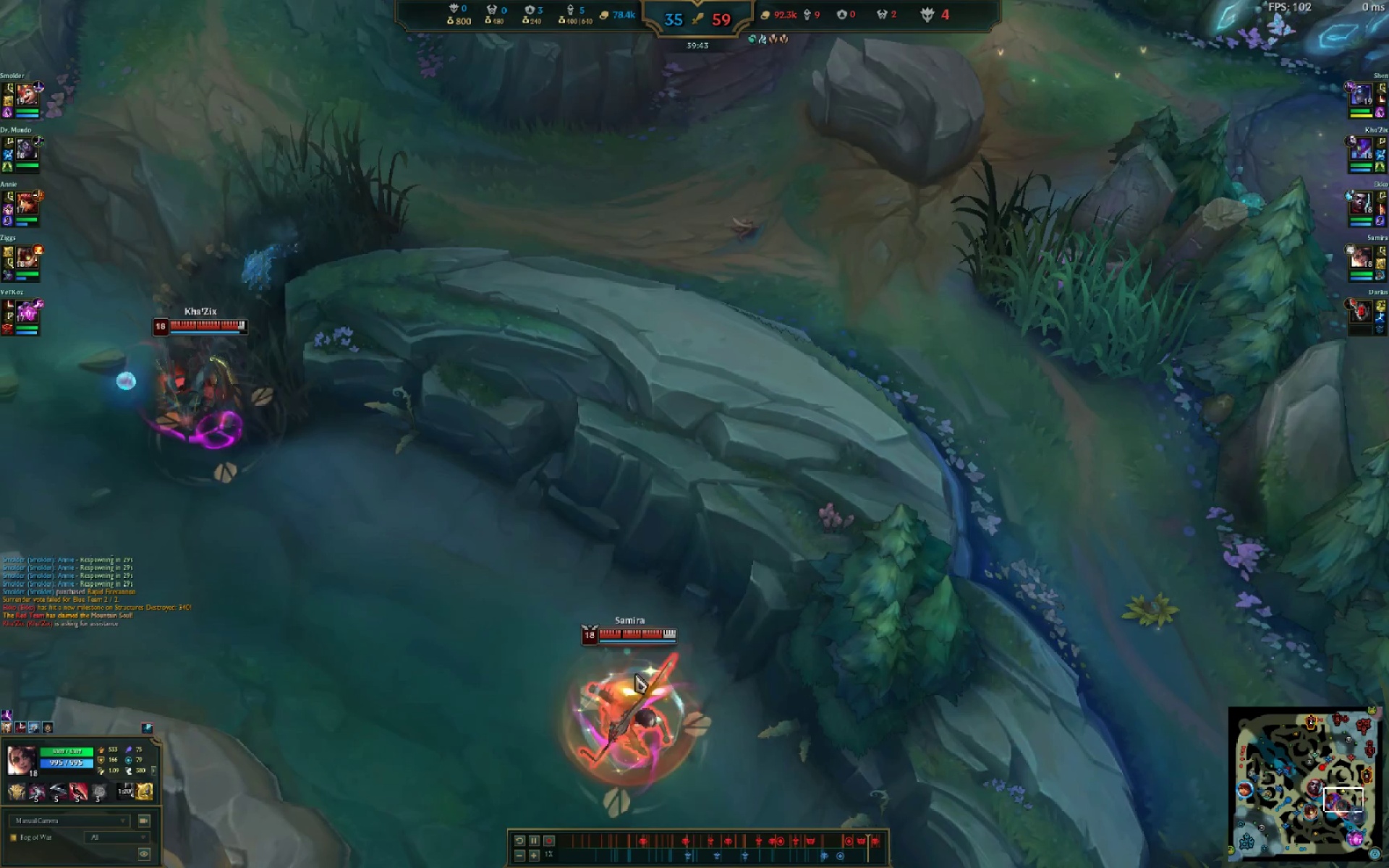 
left_click_drag(start_coordinate=[641, 665], to_coordinate=[632, 687])
 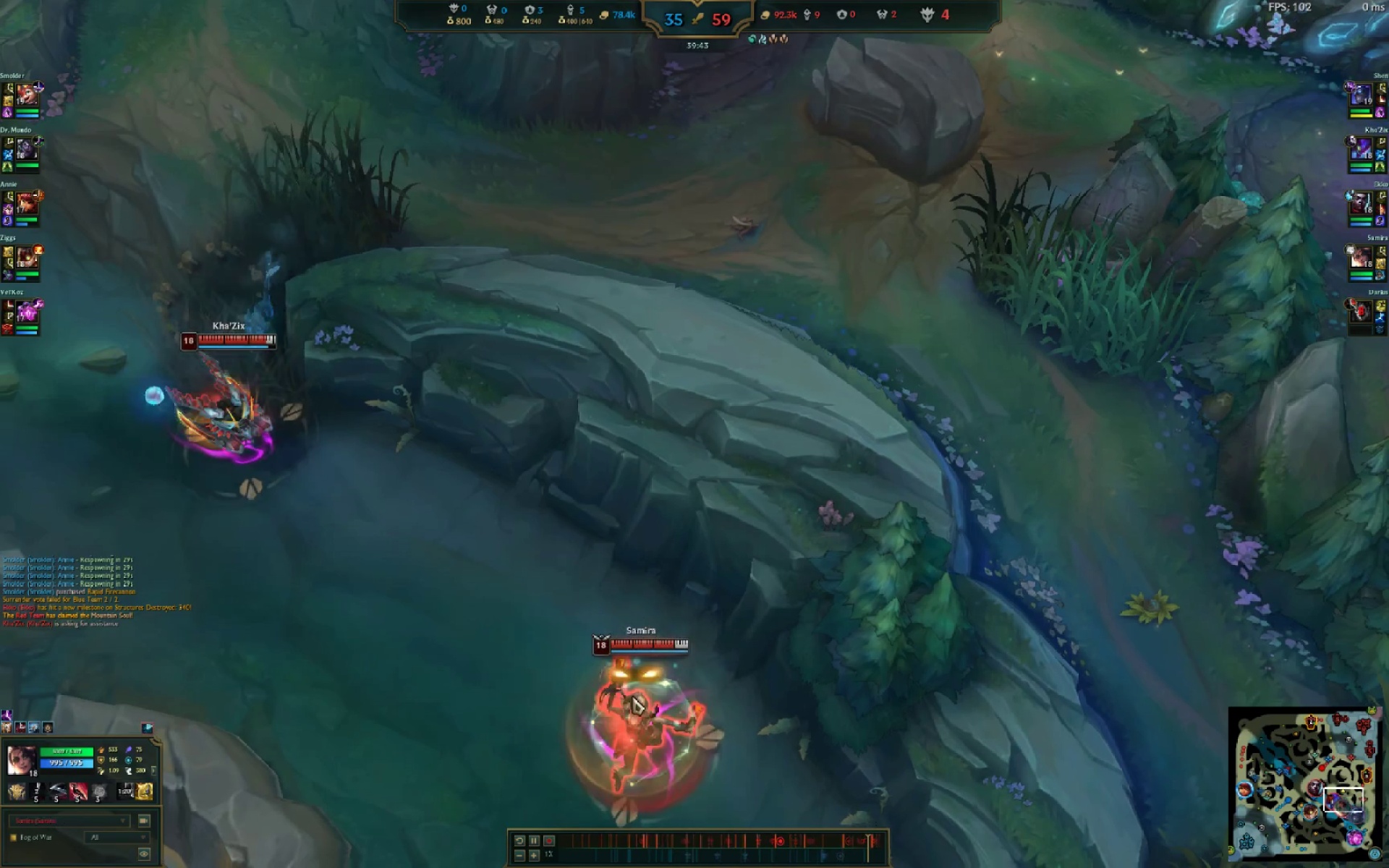 
left_click_drag(start_coordinate=[630, 696], to_coordinate=[635, 698])
 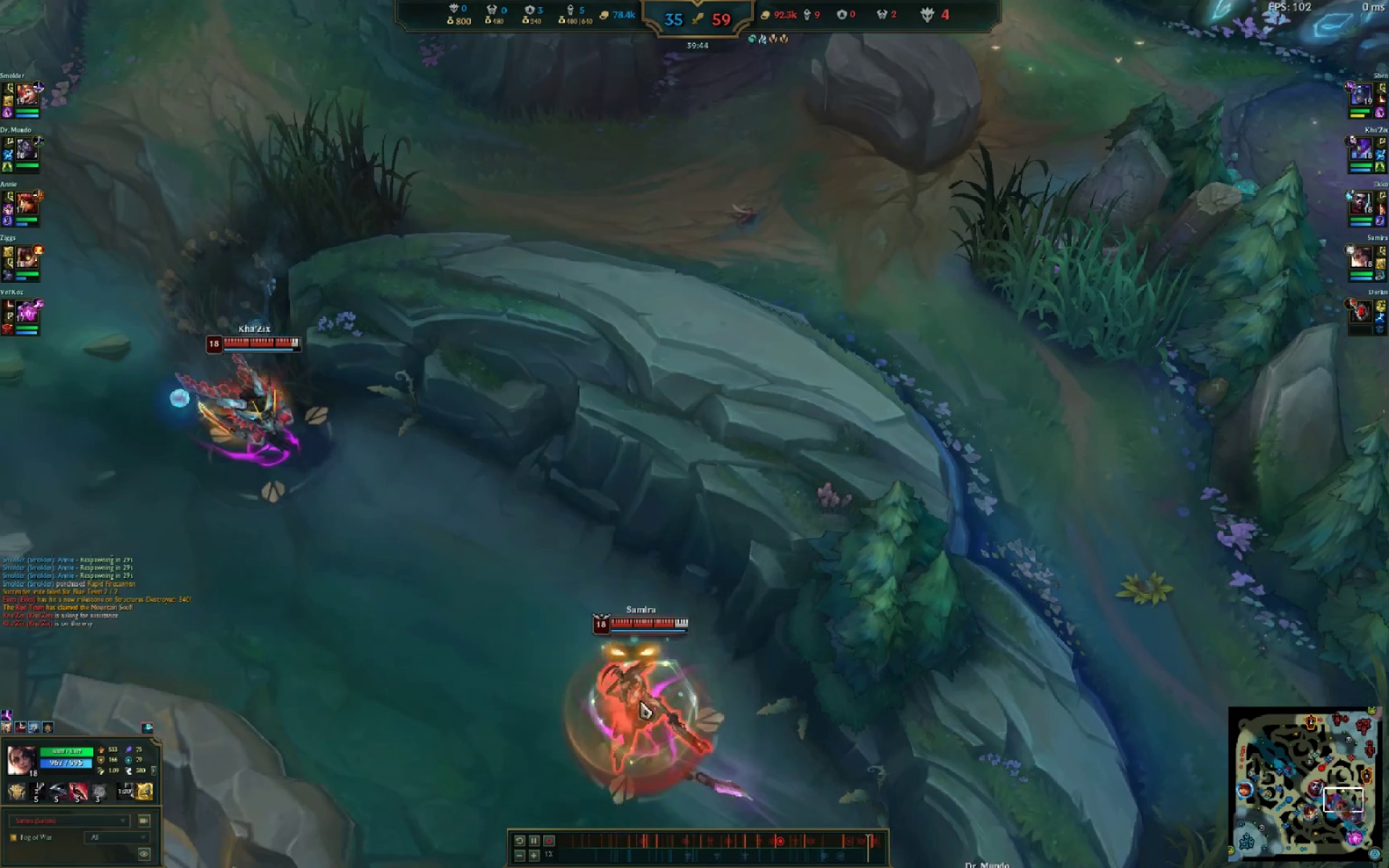 
triple_click([640, 701])
 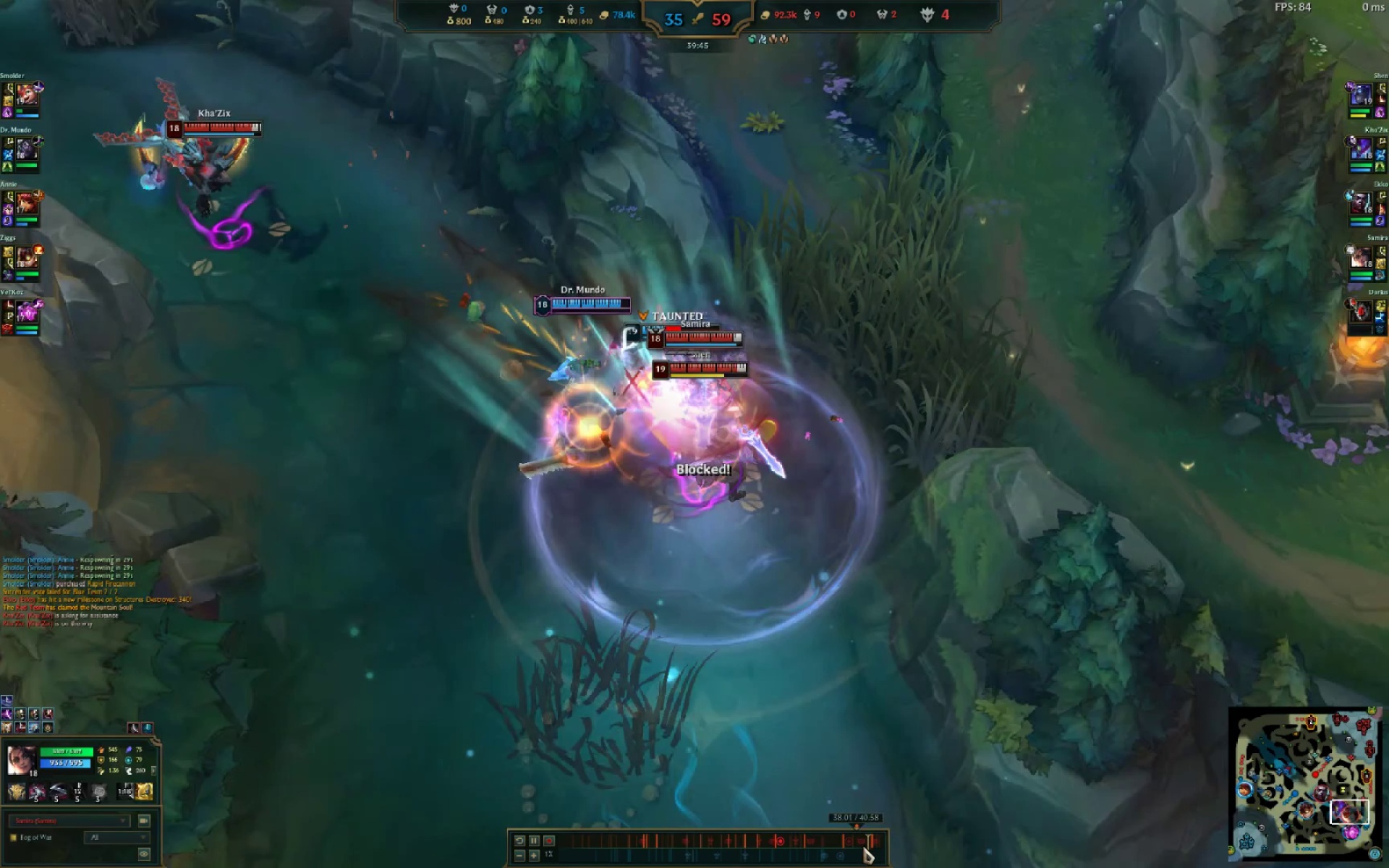 
left_click([867, 842])
 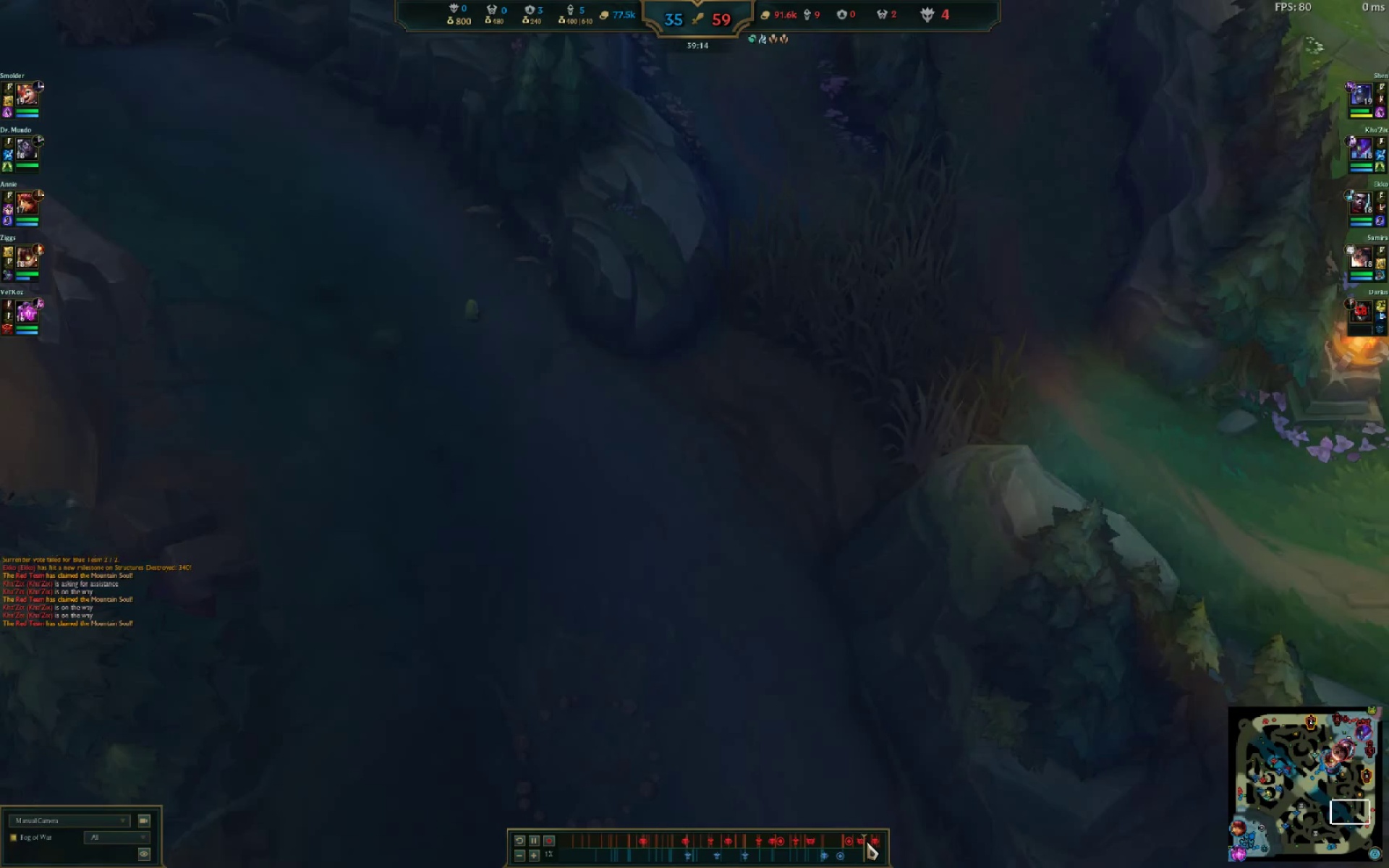 
left_click([868, 842])
 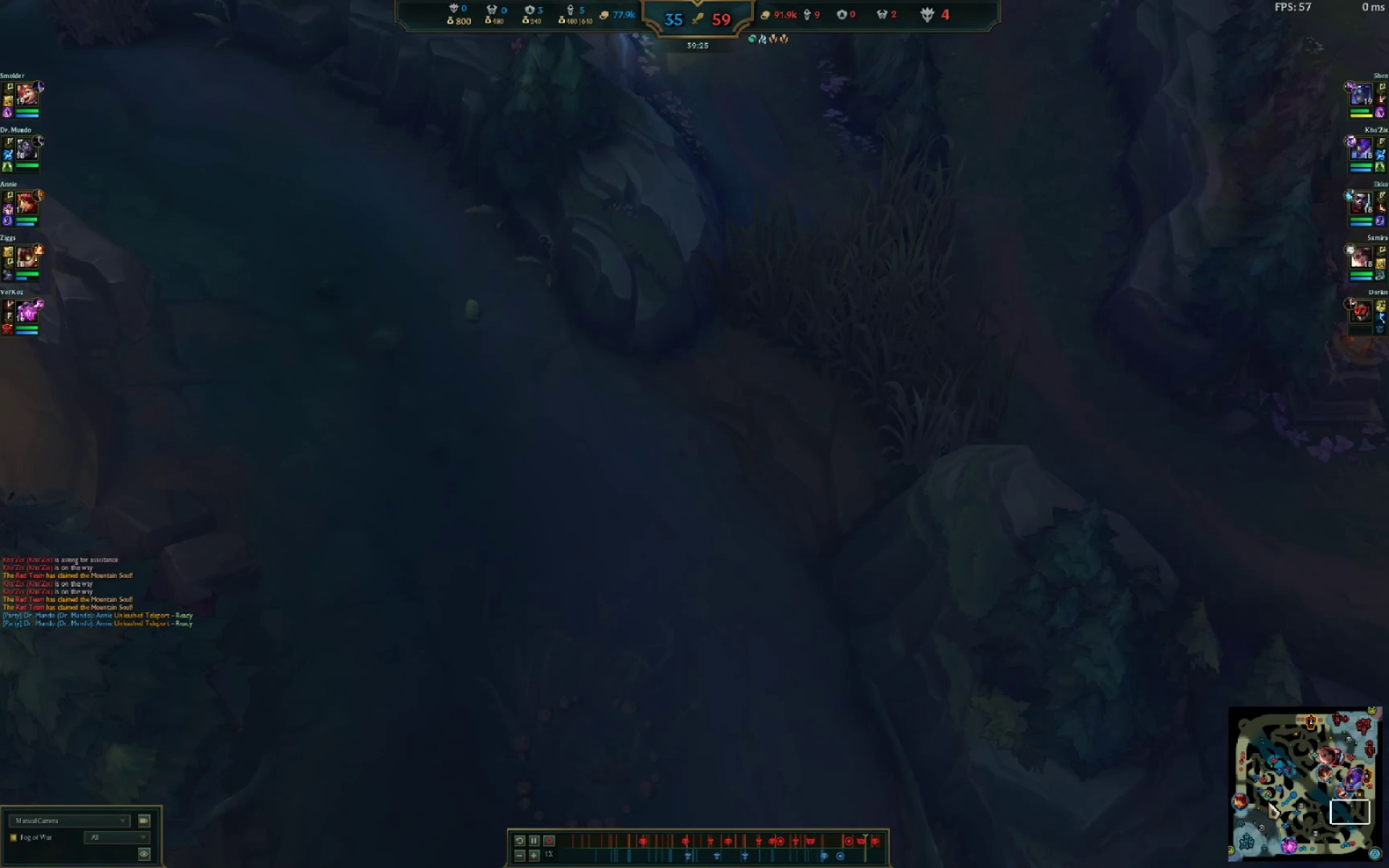 
double_click([1331, 764])
 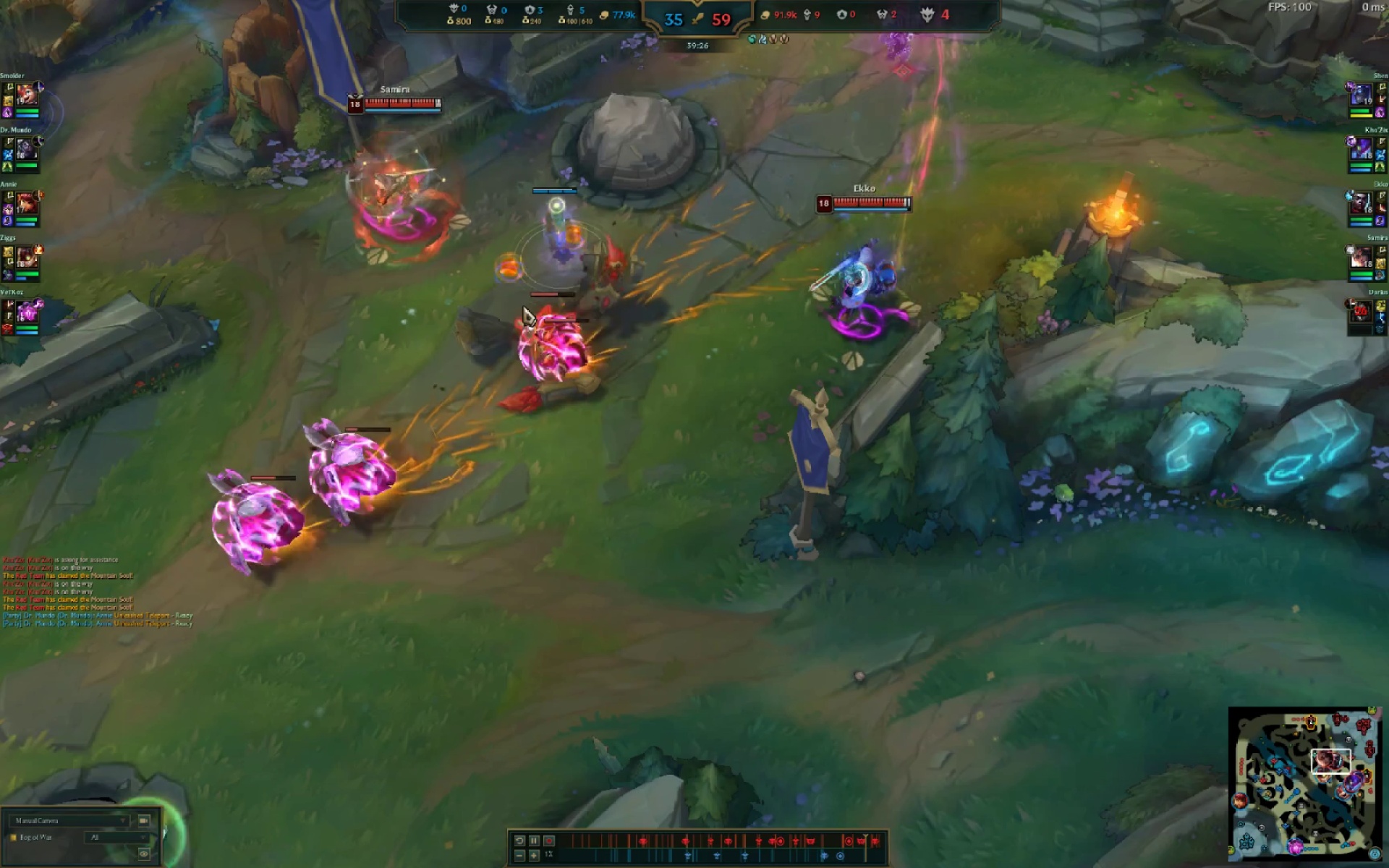 
left_click_drag(start_coordinate=[453, 239], to_coordinate=[443, 240])
 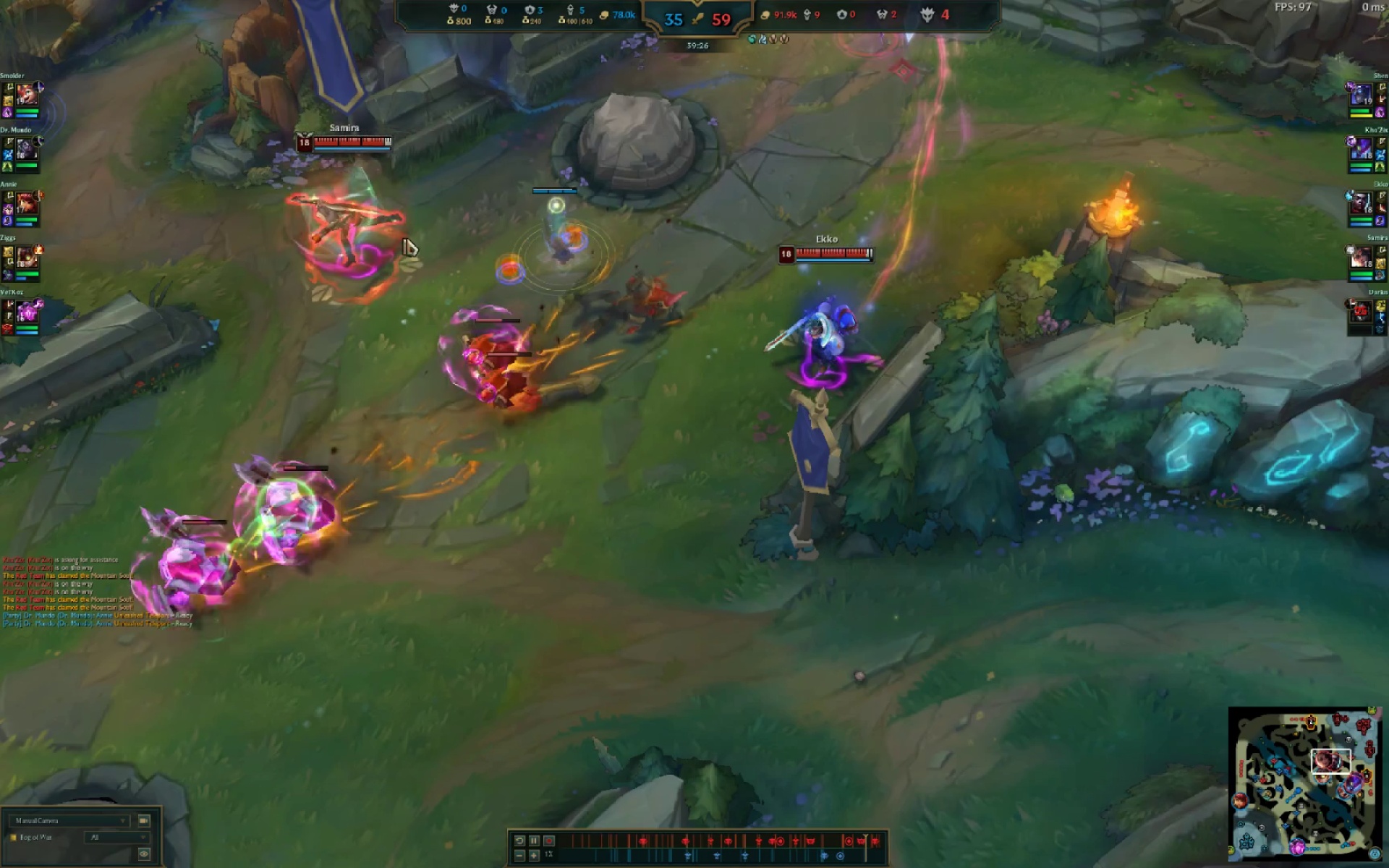 
left_click_drag(start_coordinate=[431, 242], to_coordinate=[415, 239])
 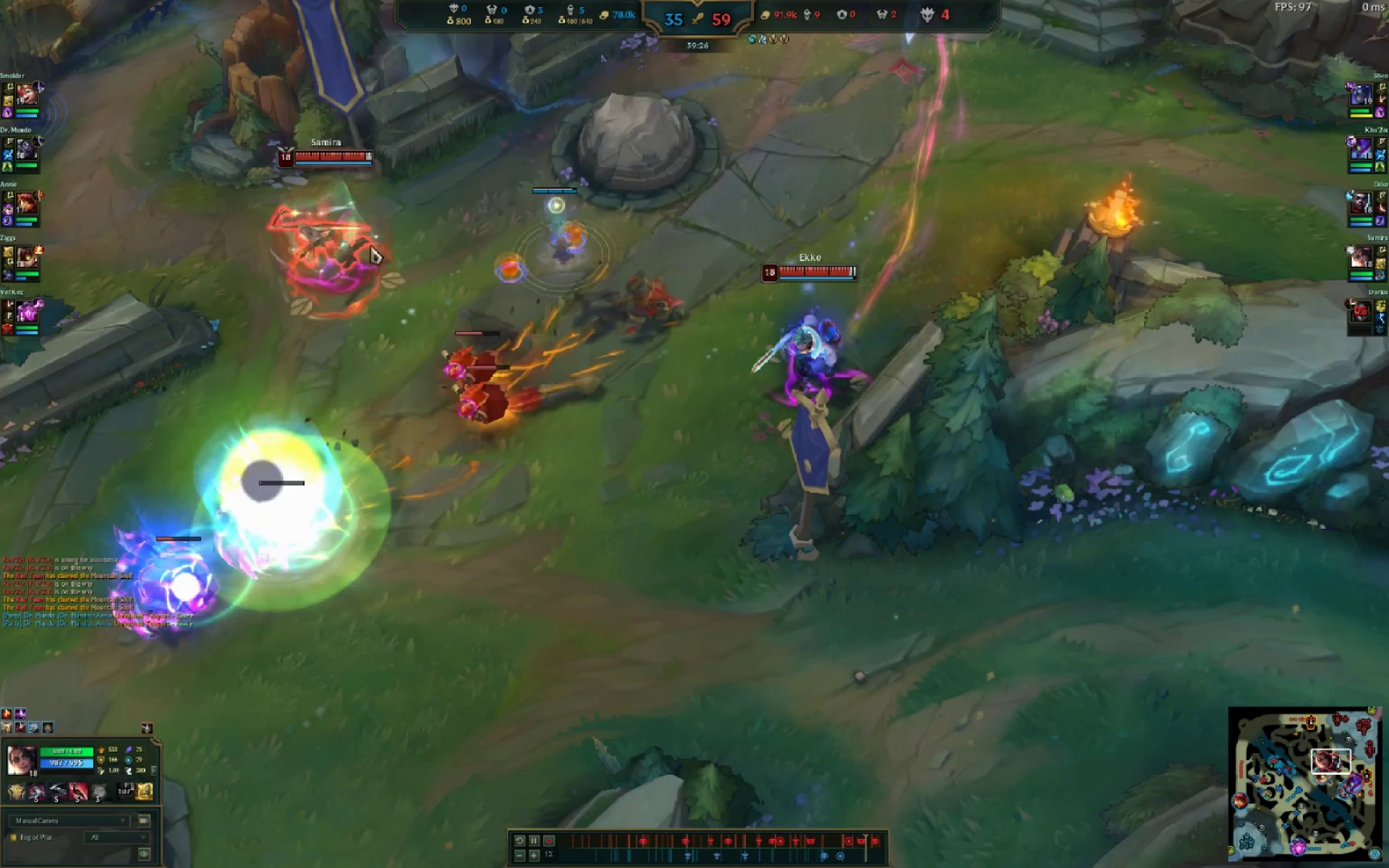 
left_click_drag(start_coordinate=[384, 237], to_coordinate=[369, 247])
 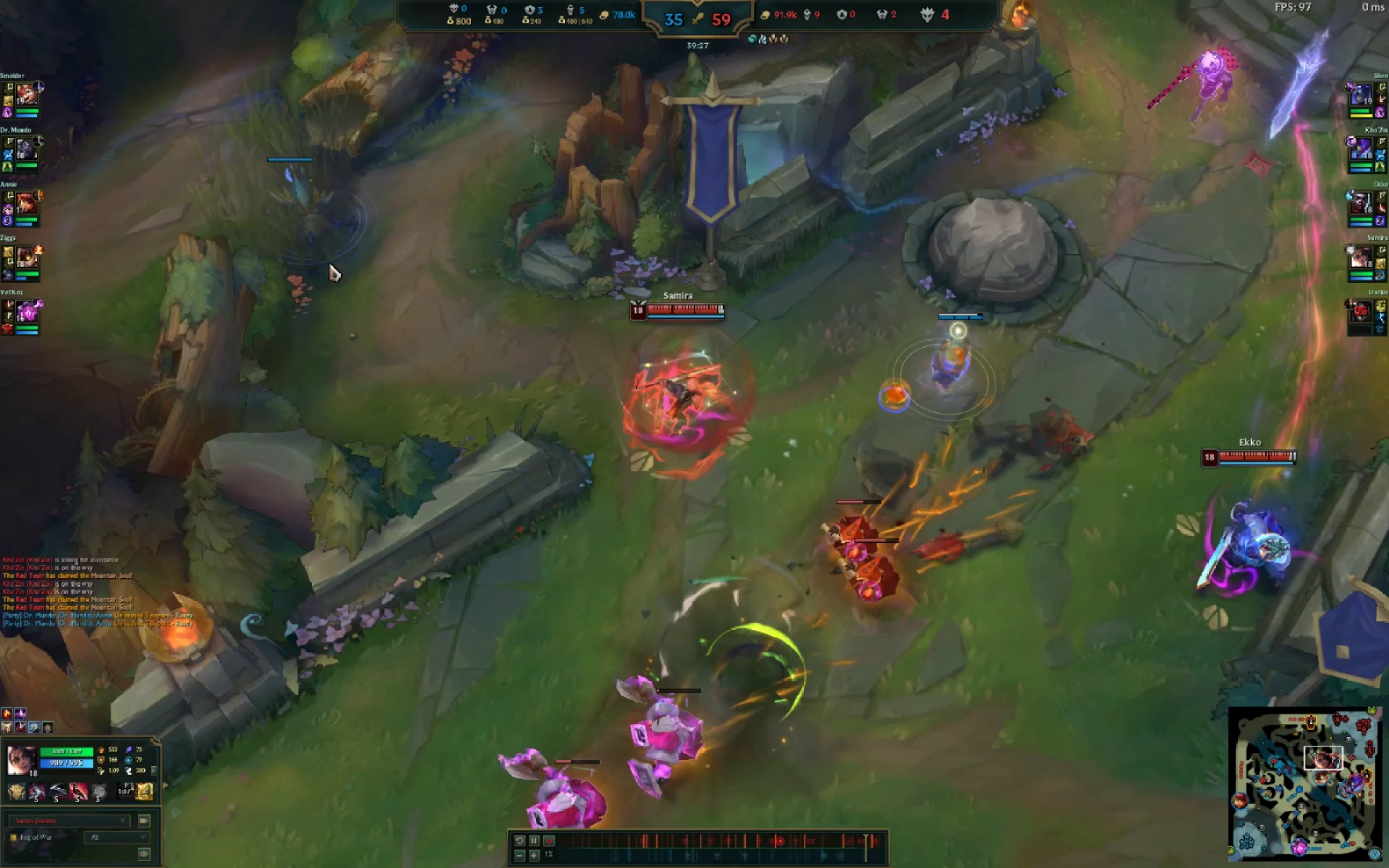 
left_click_drag(start_coordinate=[356, 252], to_coordinate=[348, 256])
 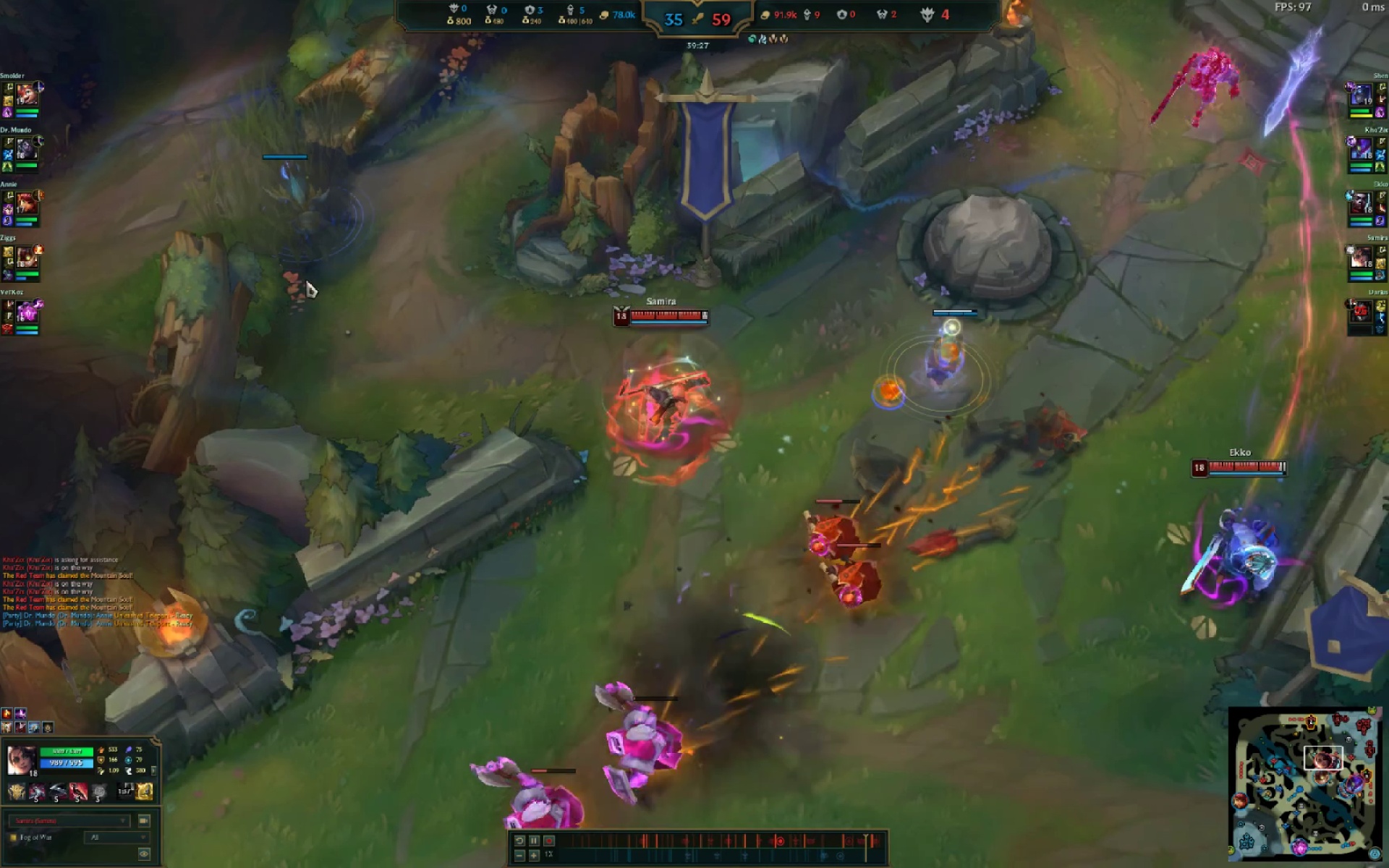 
left_click_drag(start_coordinate=[313, 273], to_coordinate=[306, 280])
 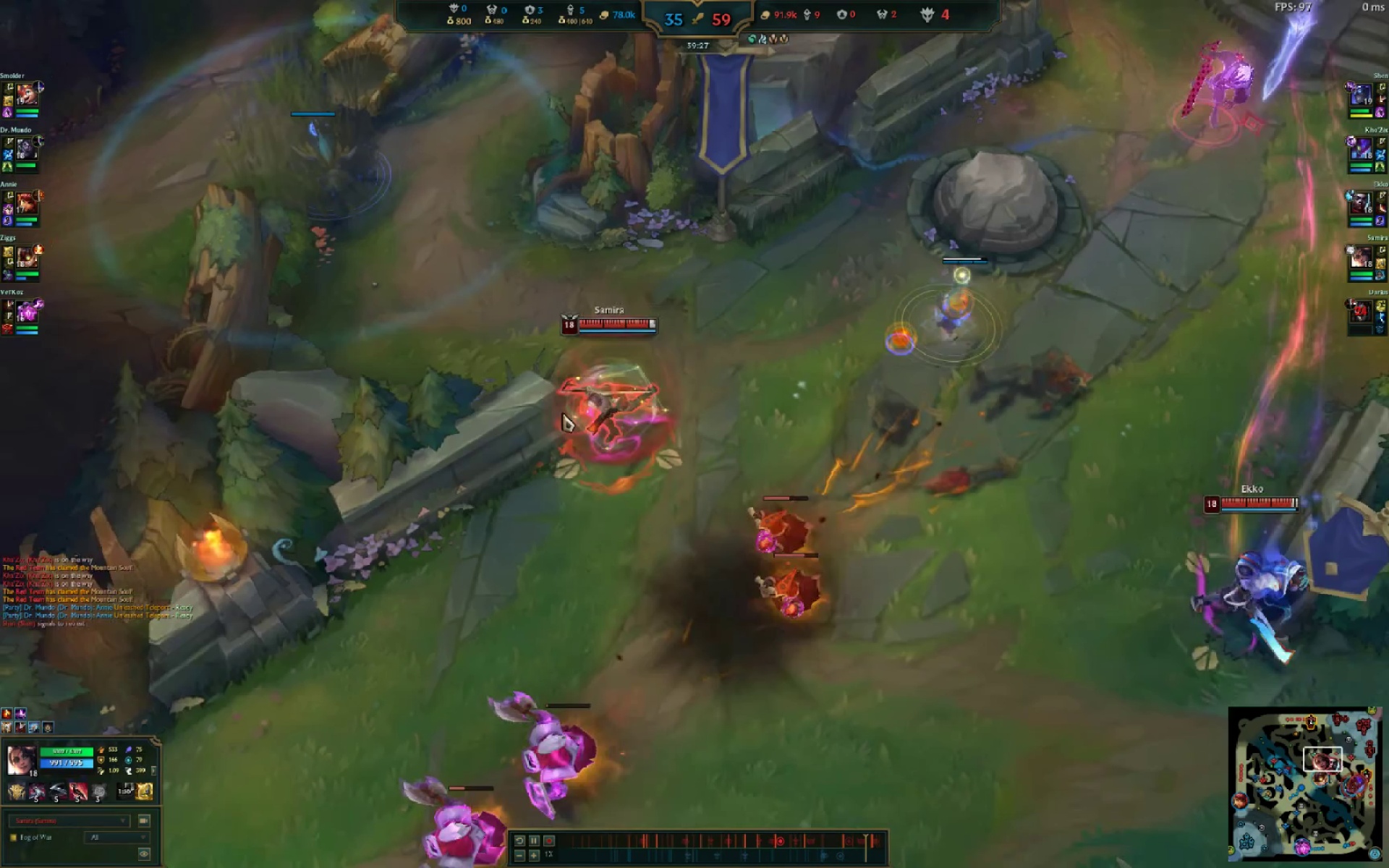 
left_click_drag(start_coordinate=[566, 416], to_coordinate=[568, 420])
 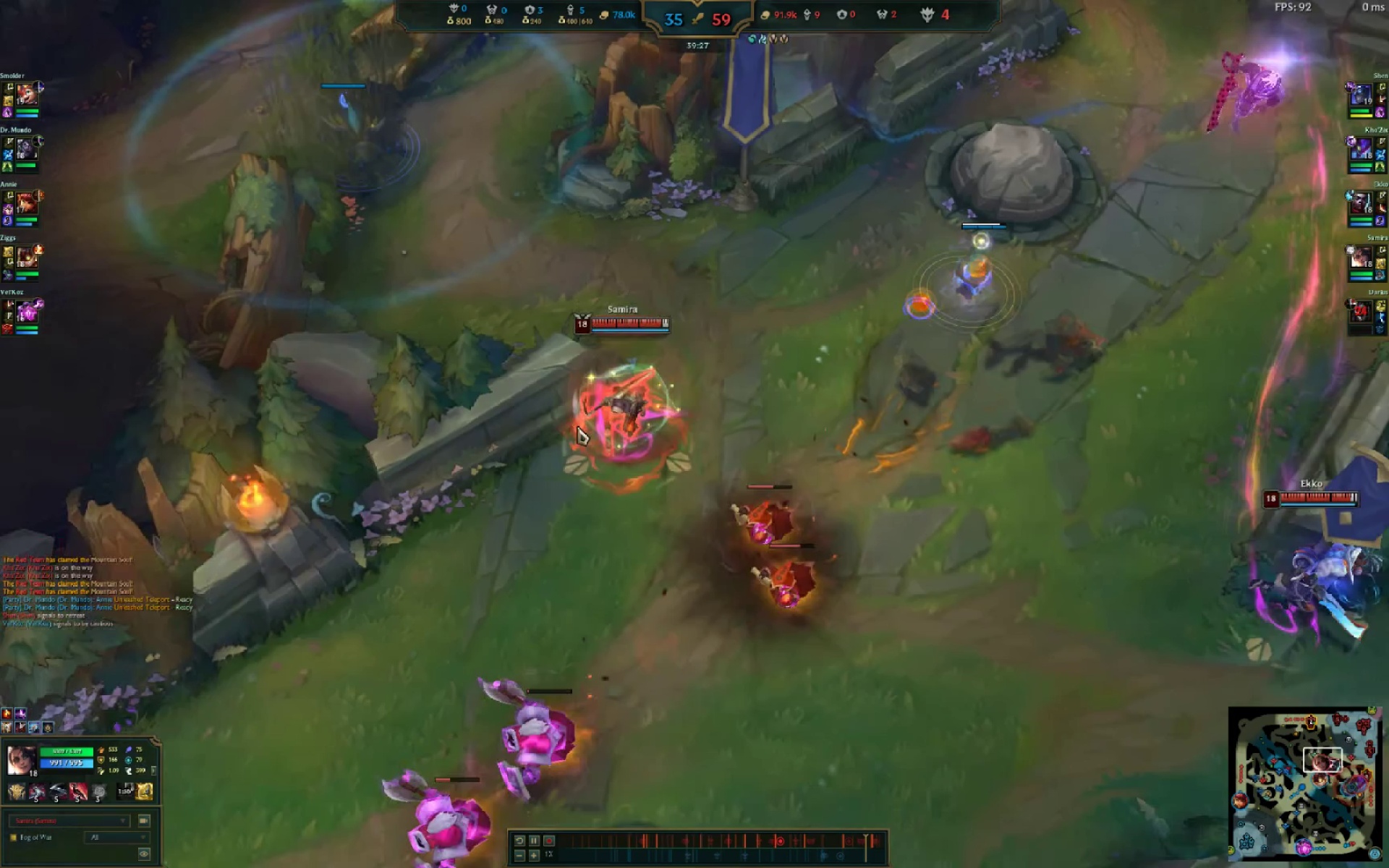 
left_click_drag(start_coordinate=[577, 426], to_coordinate=[588, 429])
 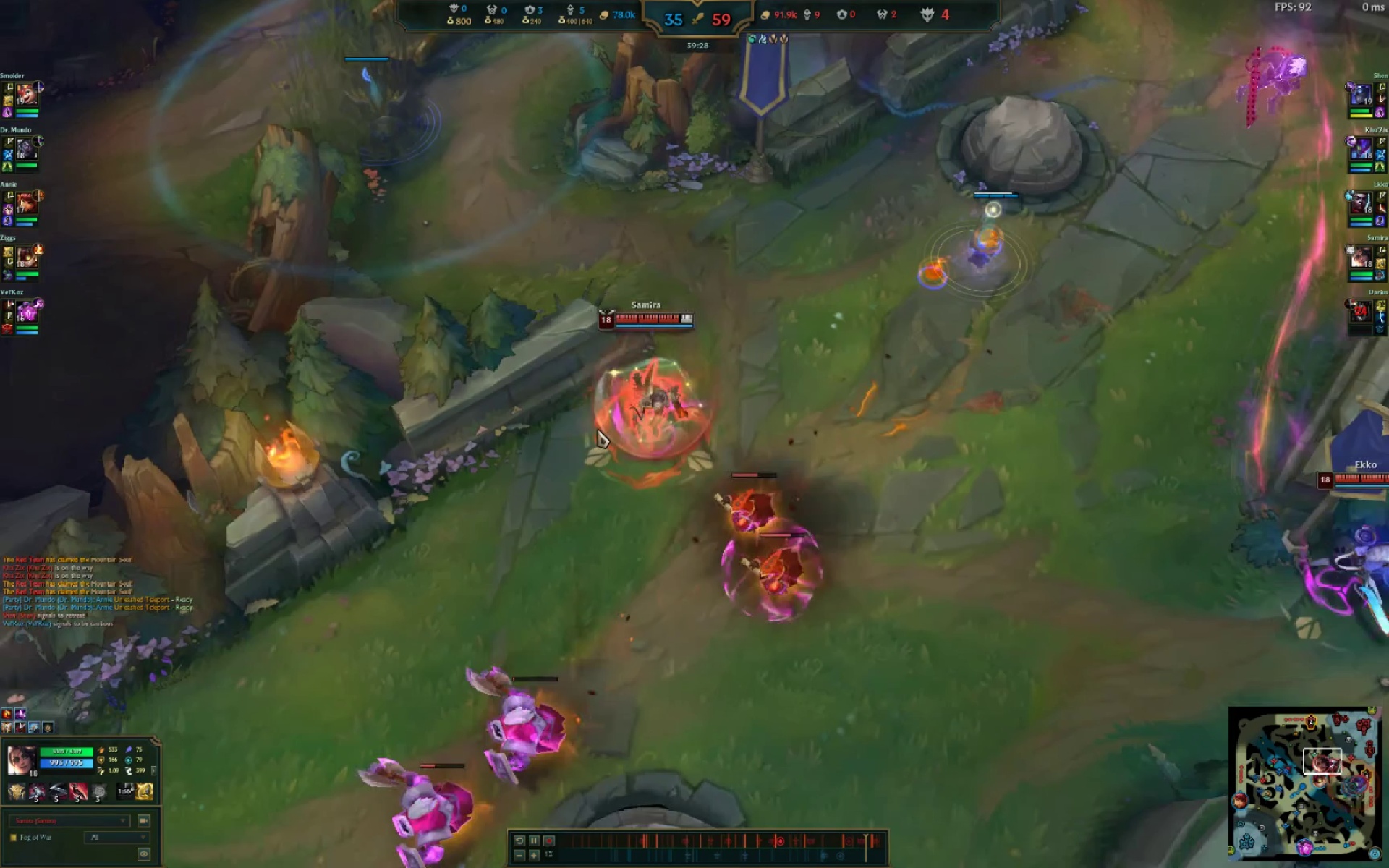 
triple_click([598, 430])
 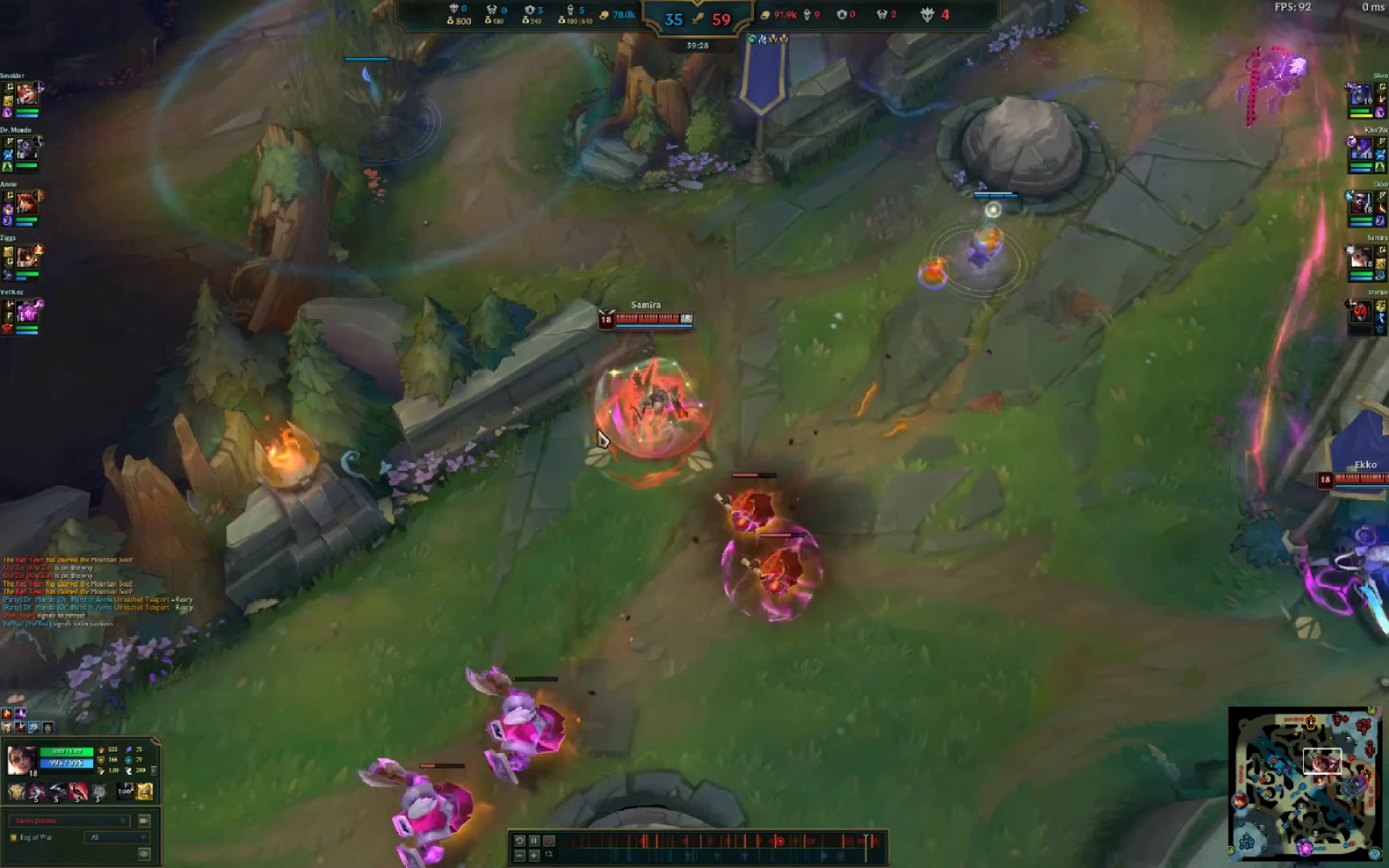 
triple_click([598, 430])
 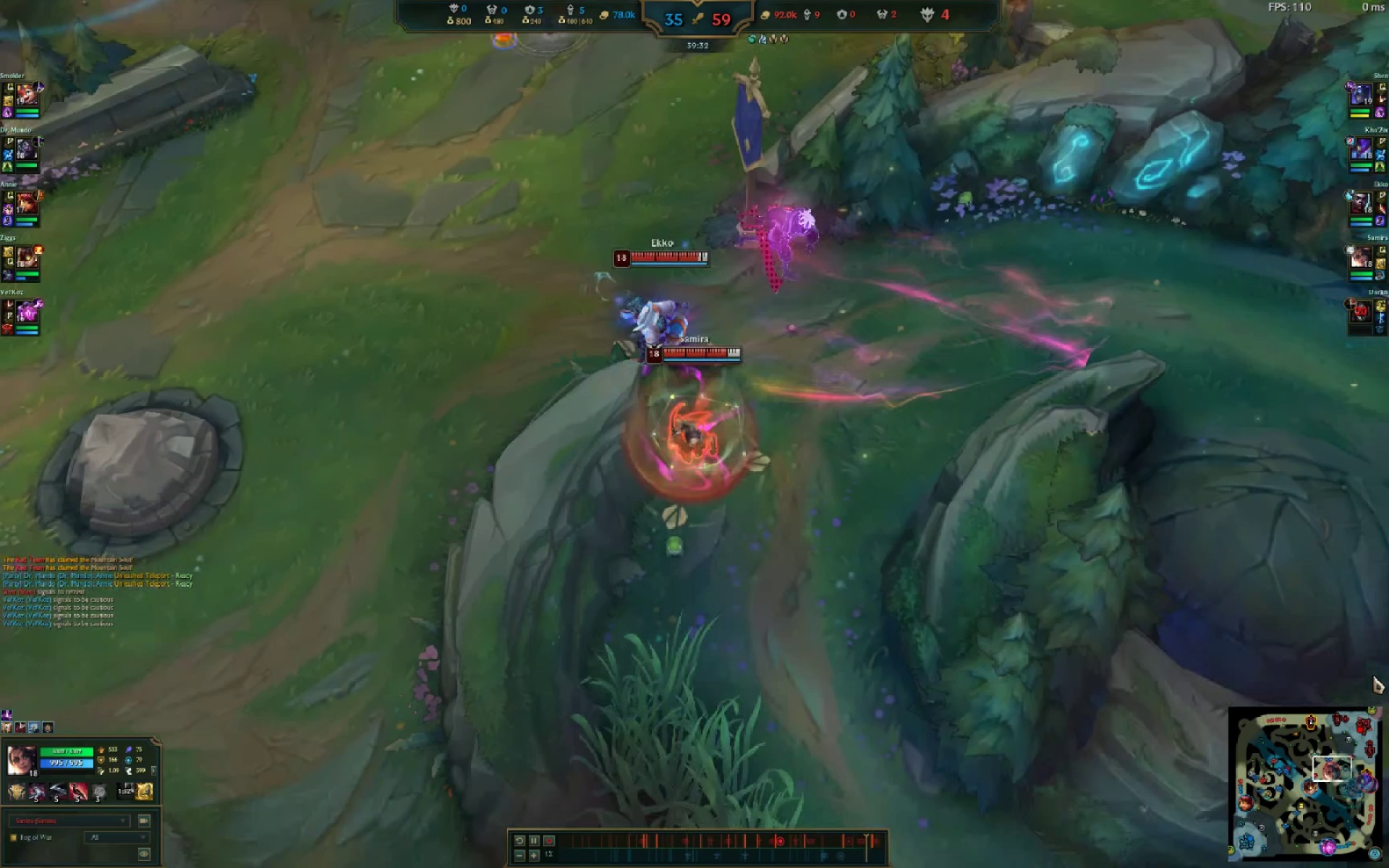 
wait(5.33)
 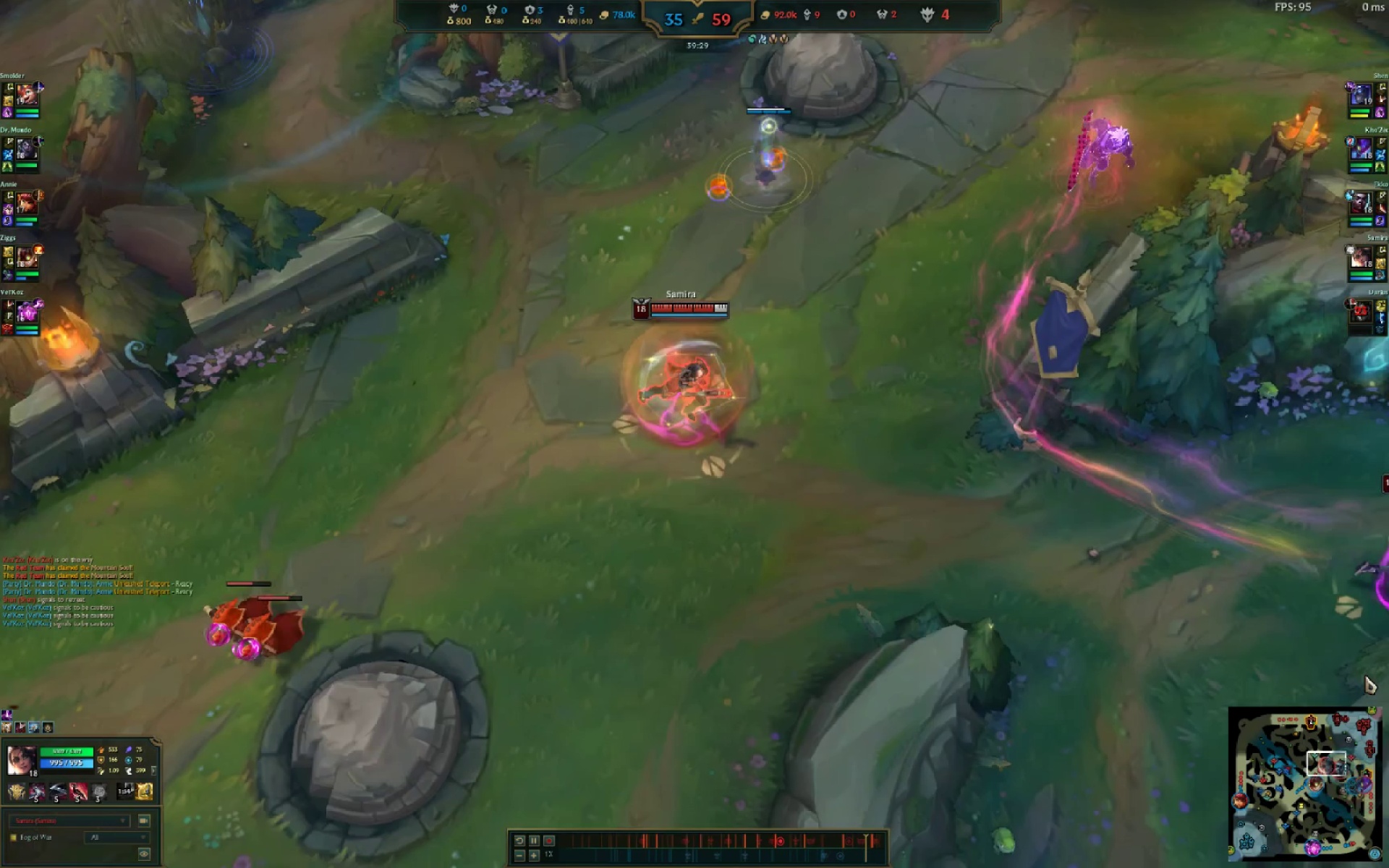 
key(Insert)
 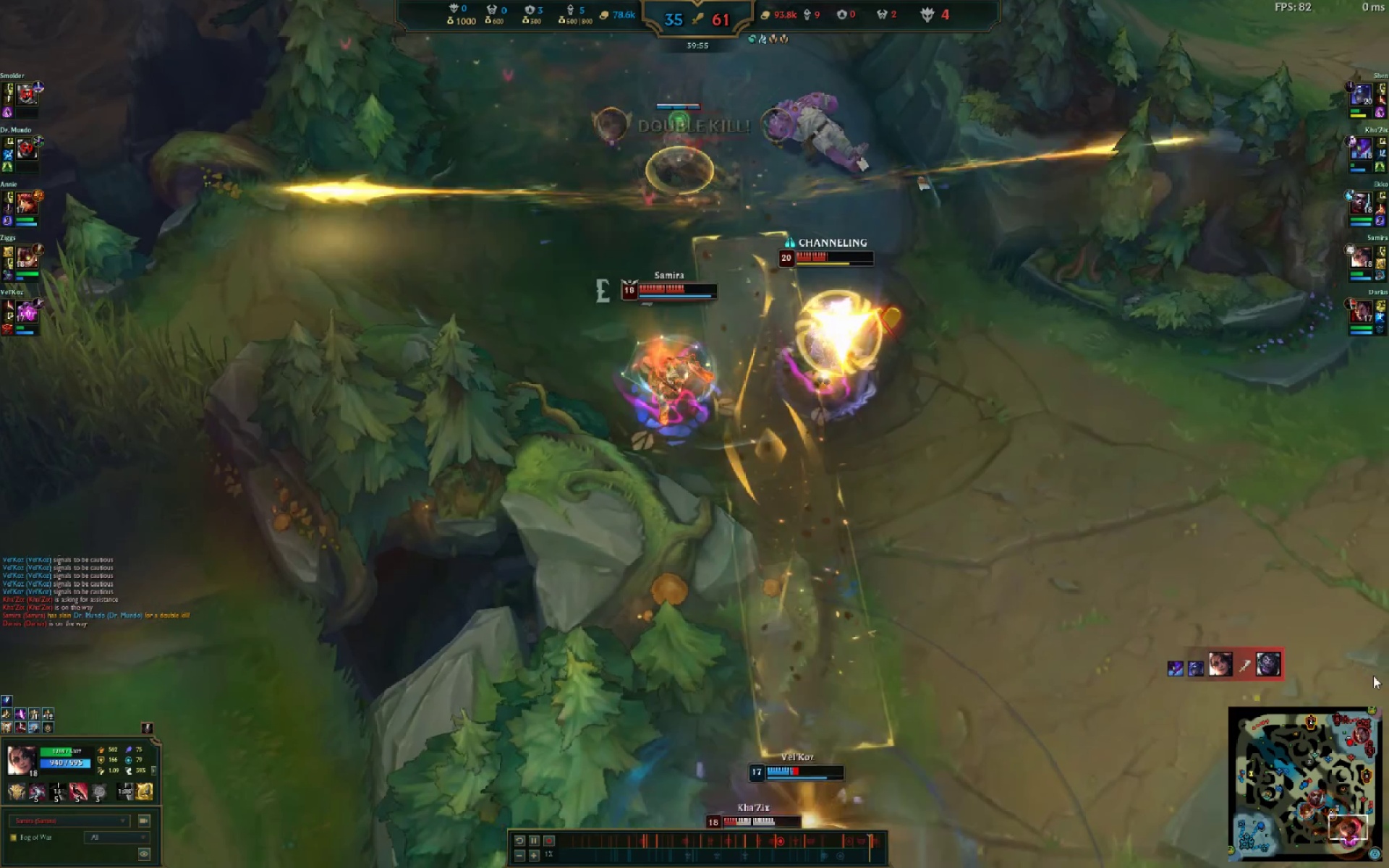 
wait(27.22)
 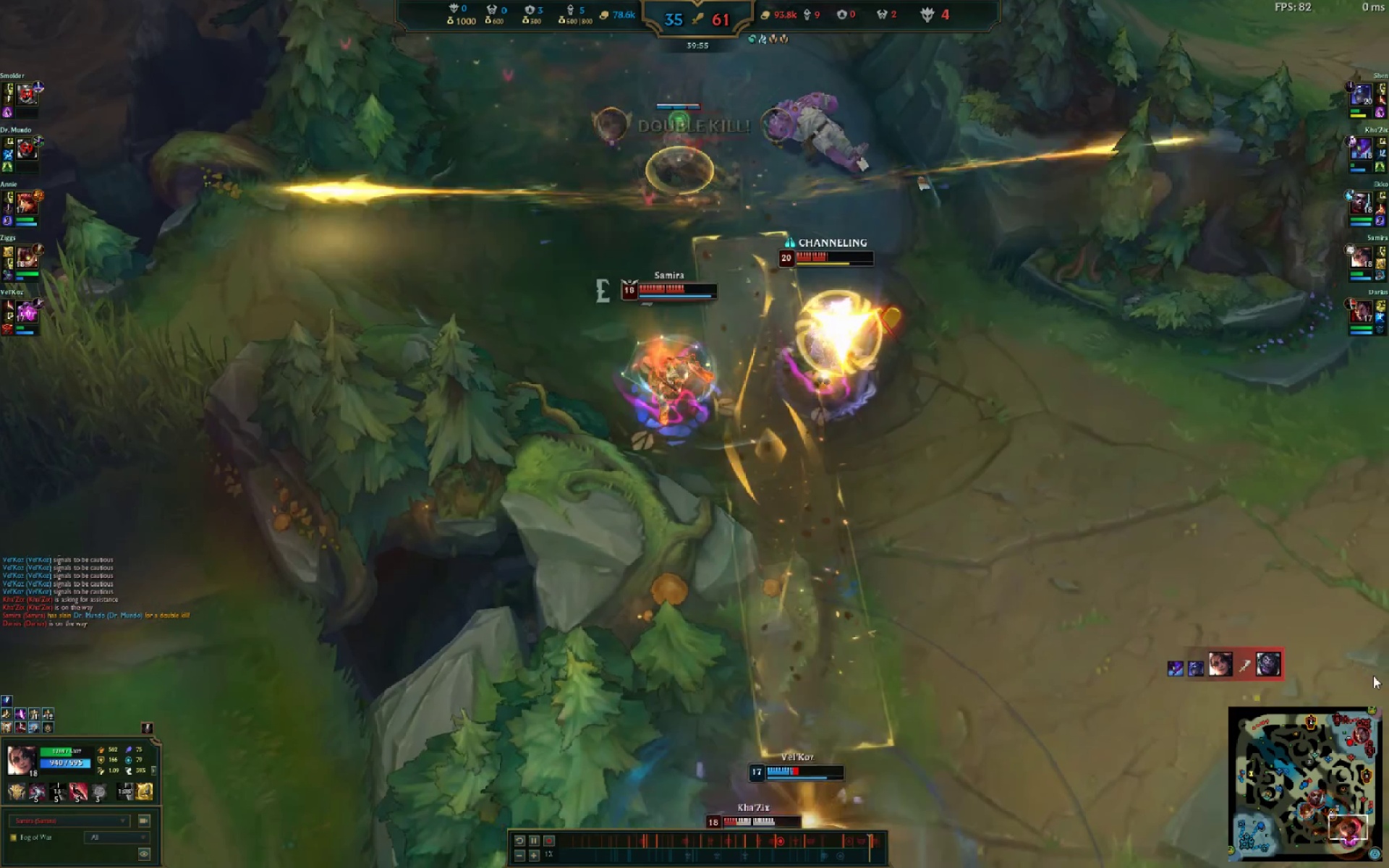 
key(Delete)
 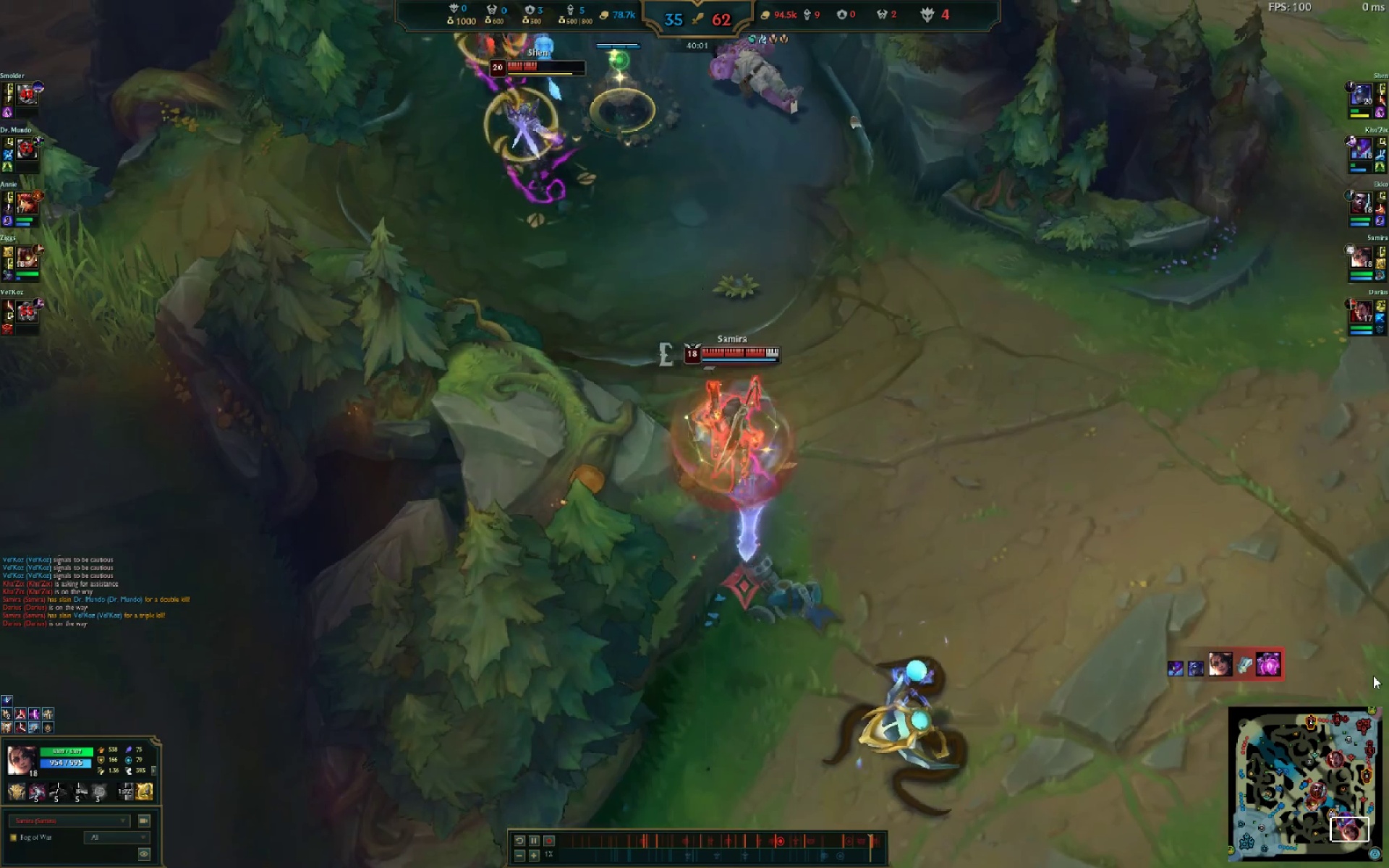 
key(Alt+AltLeft)
 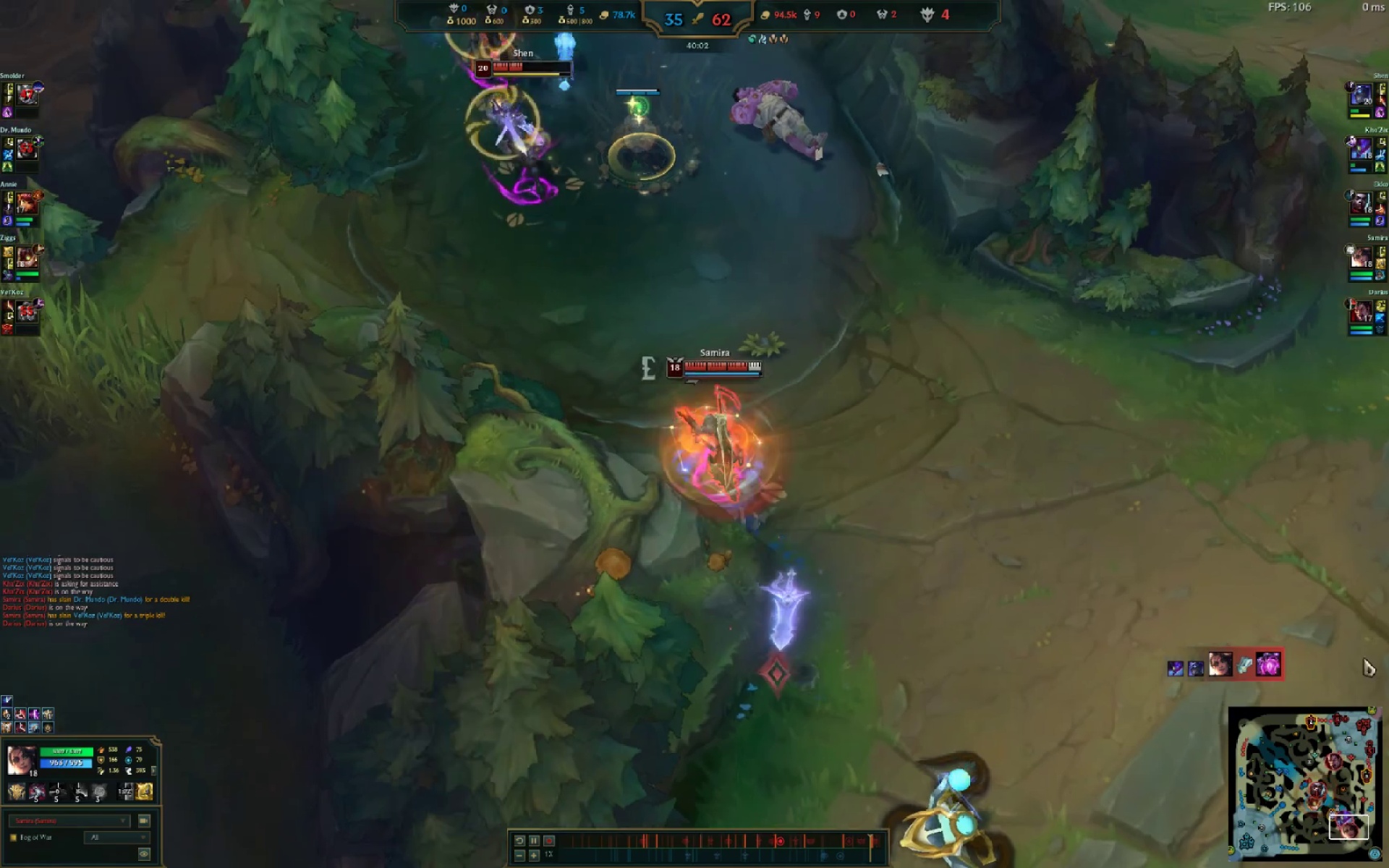 
key(Alt+Tab)
 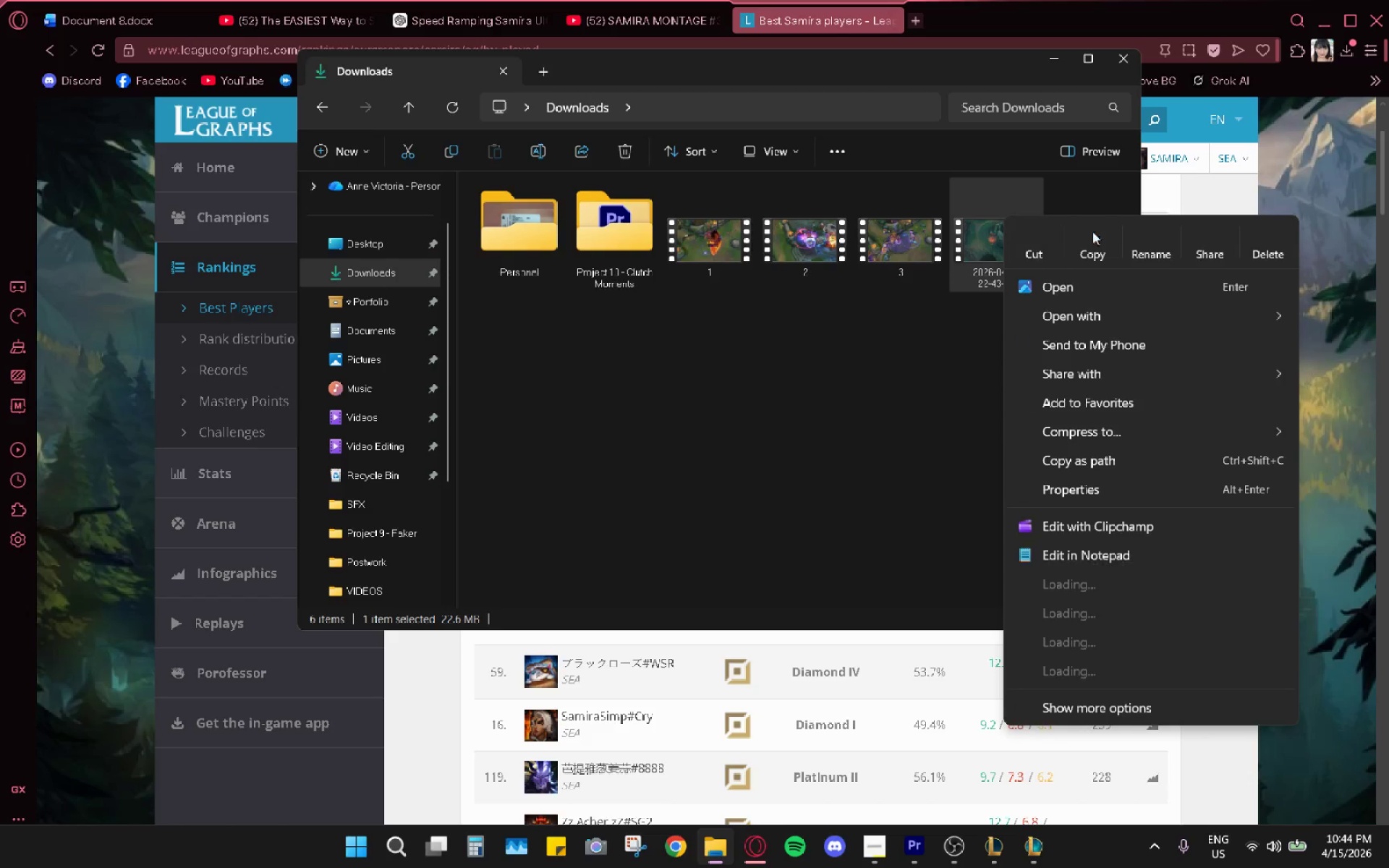 
left_click([1146, 242])
 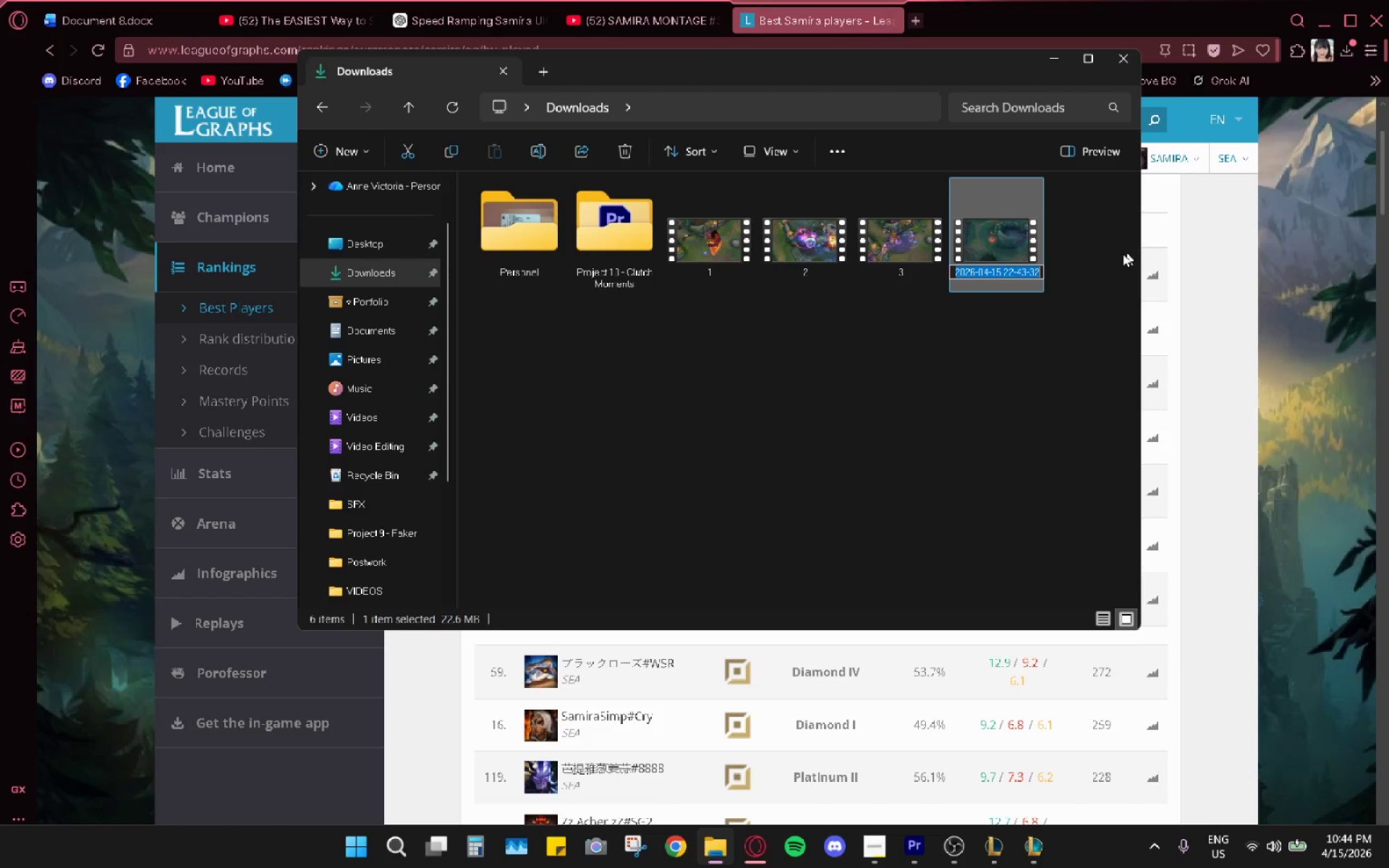 
key(4)
 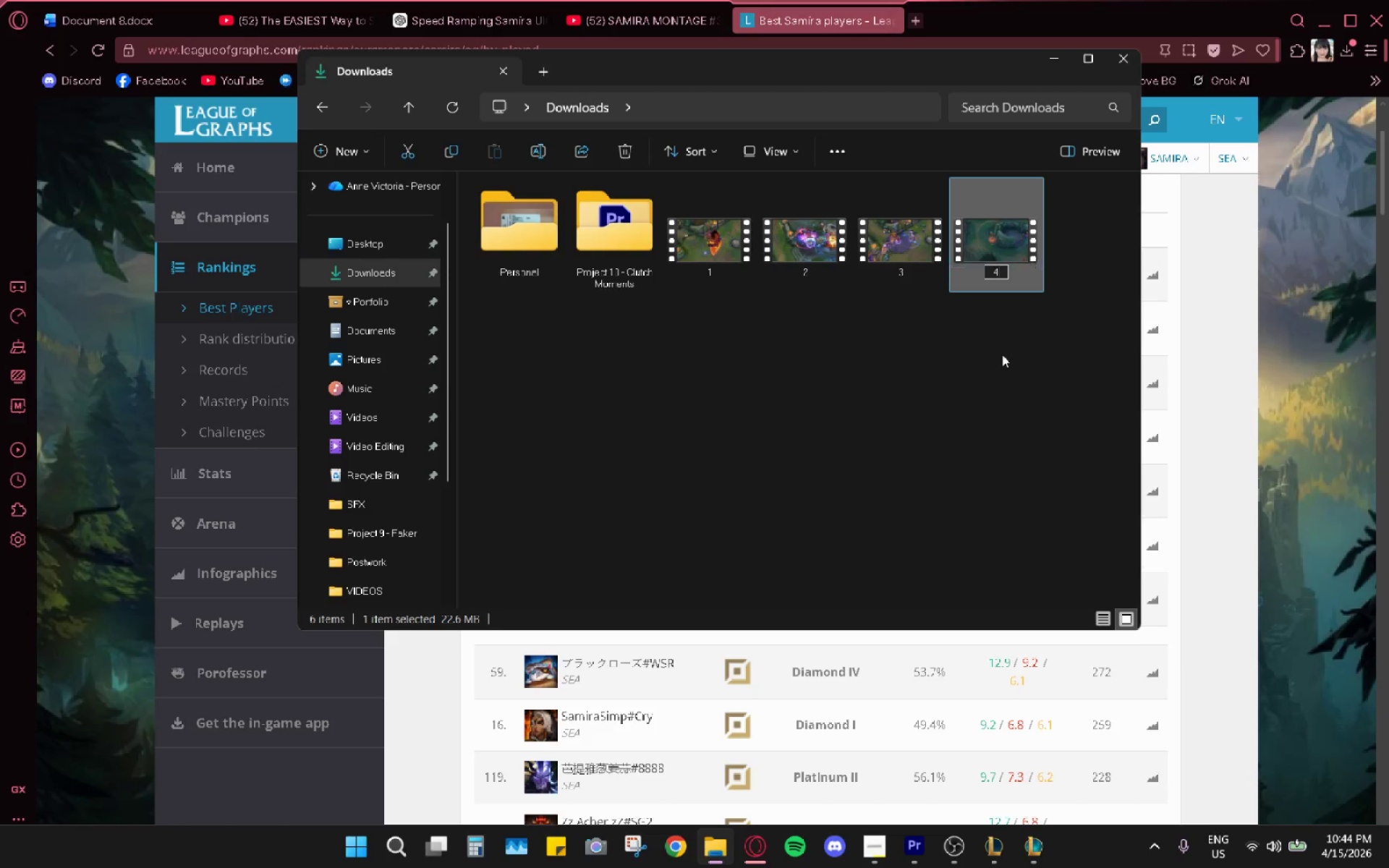 
left_click_drag(start_coordinate=[999, 355], to_coordinate=[1003, 373])
 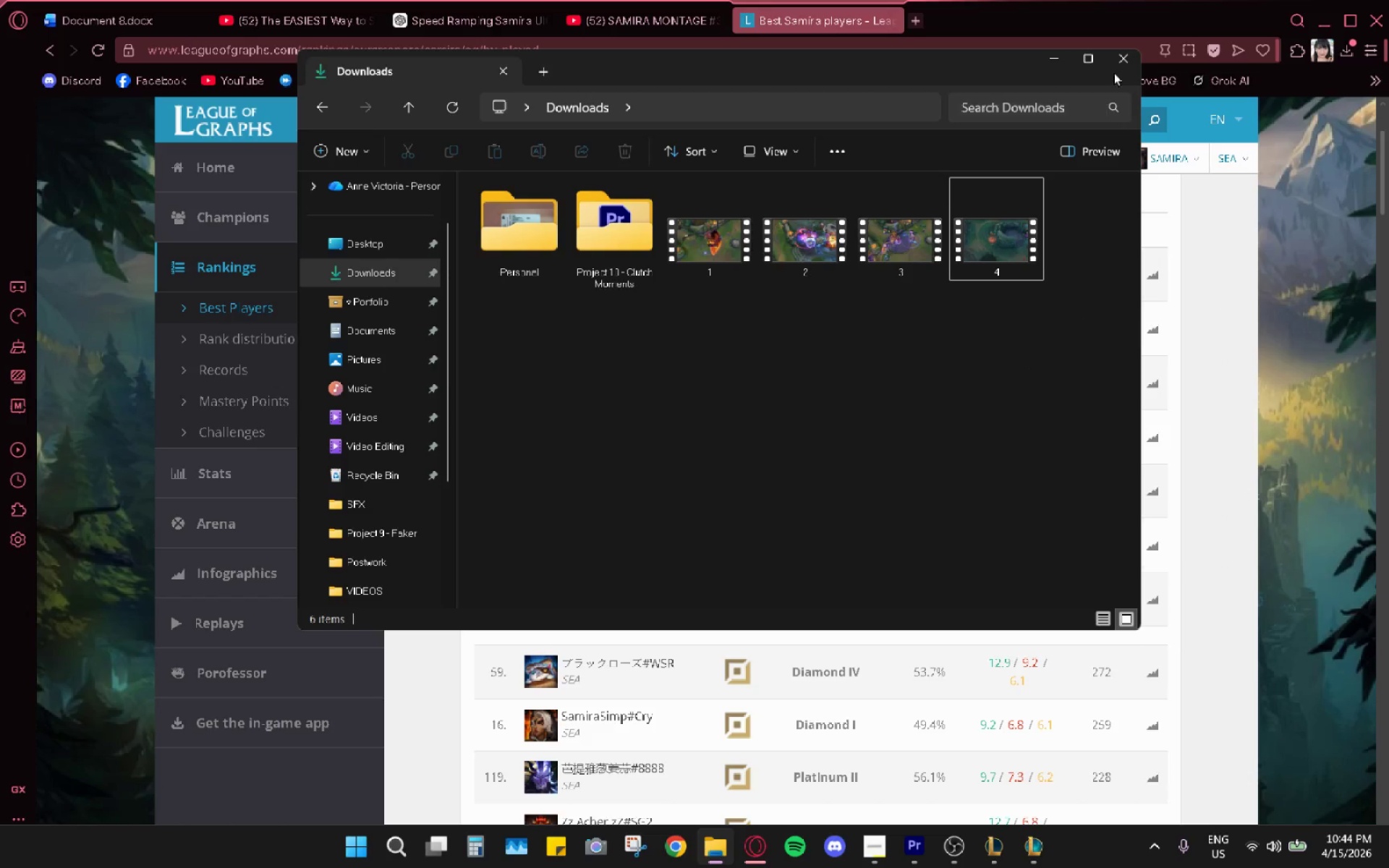 
left_click_drag(start_coordinate=[1116, 59], to_coordinate=[1116, 64])
 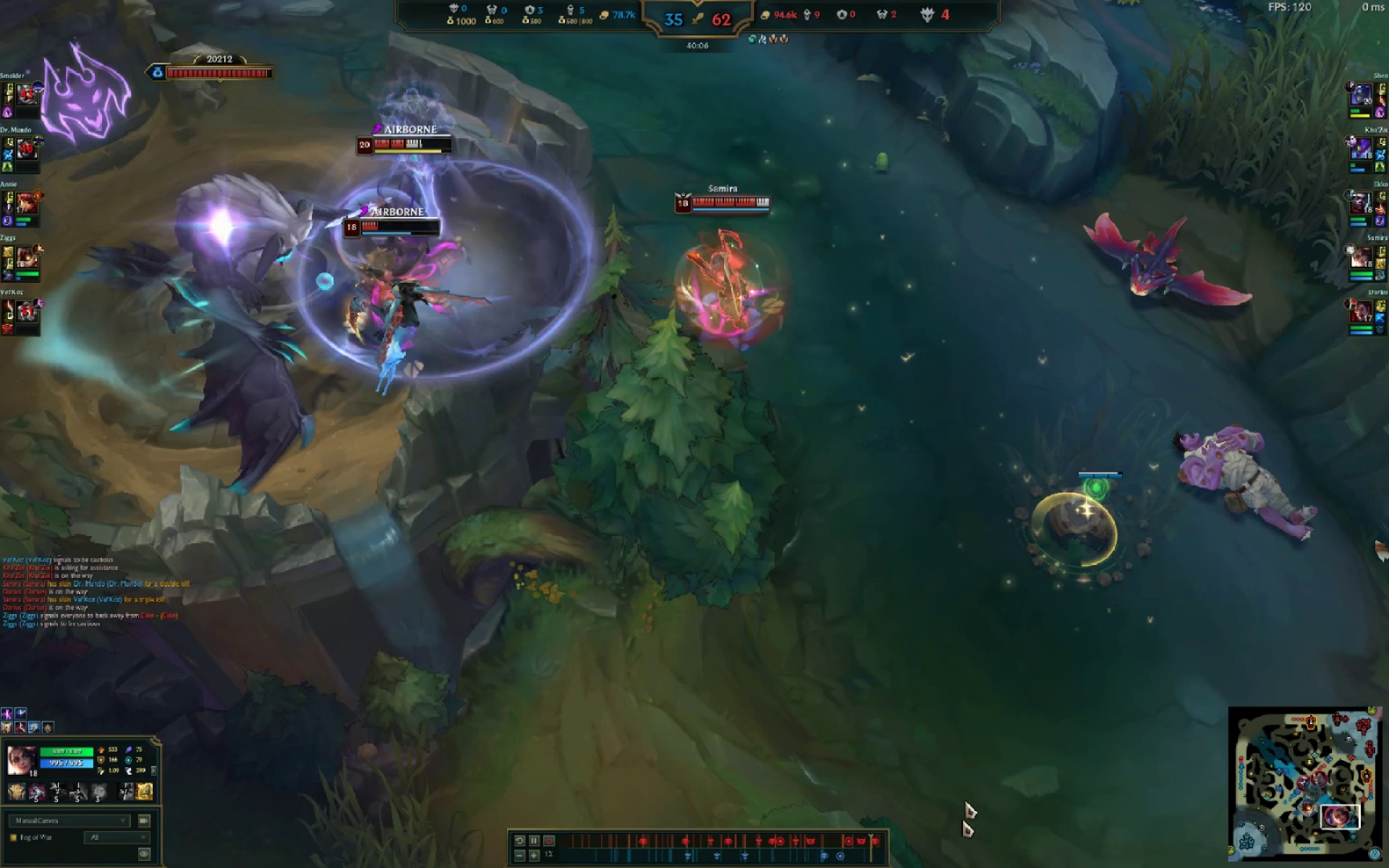 
key(Escape)
 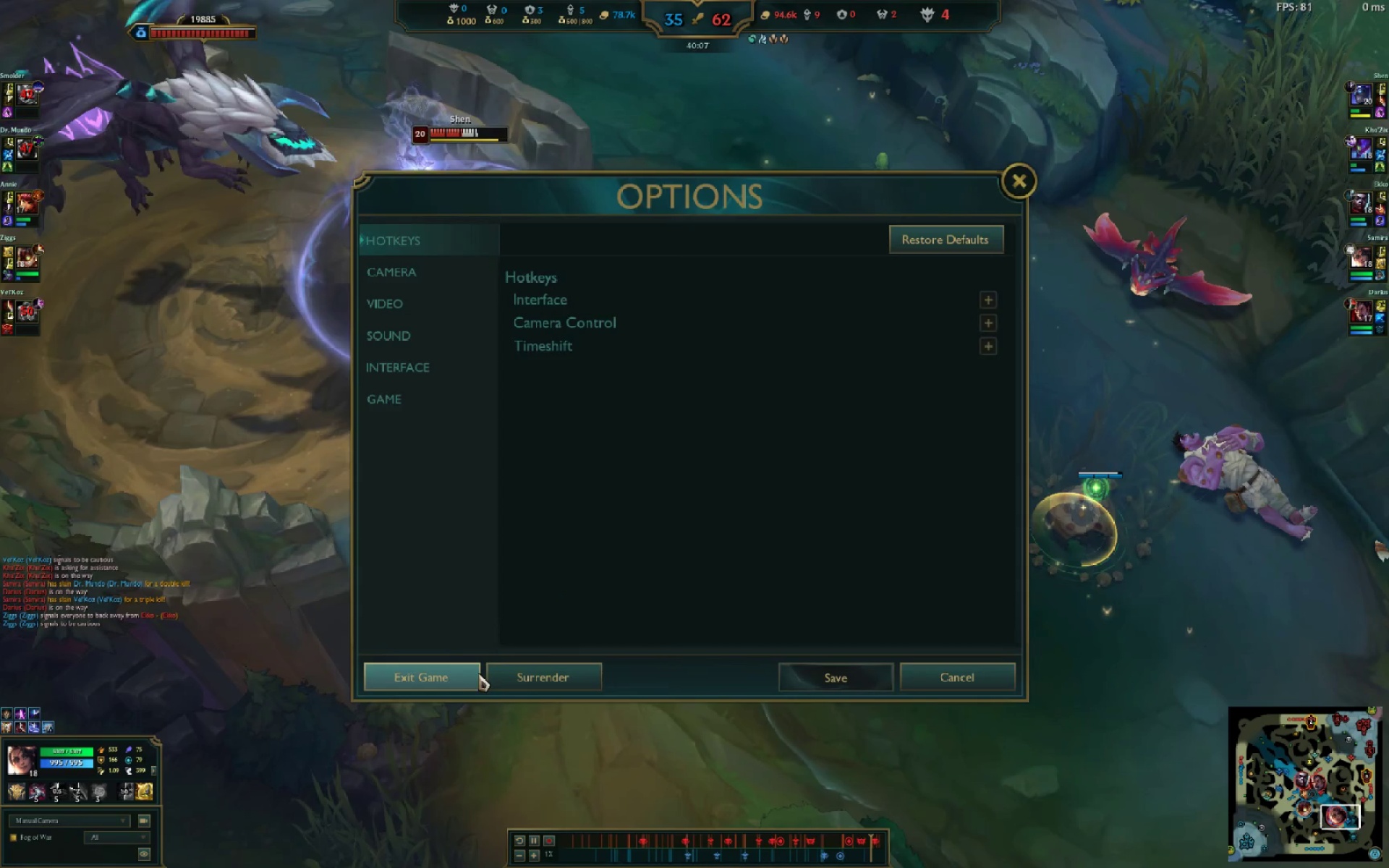 
left_click([469, 671])
 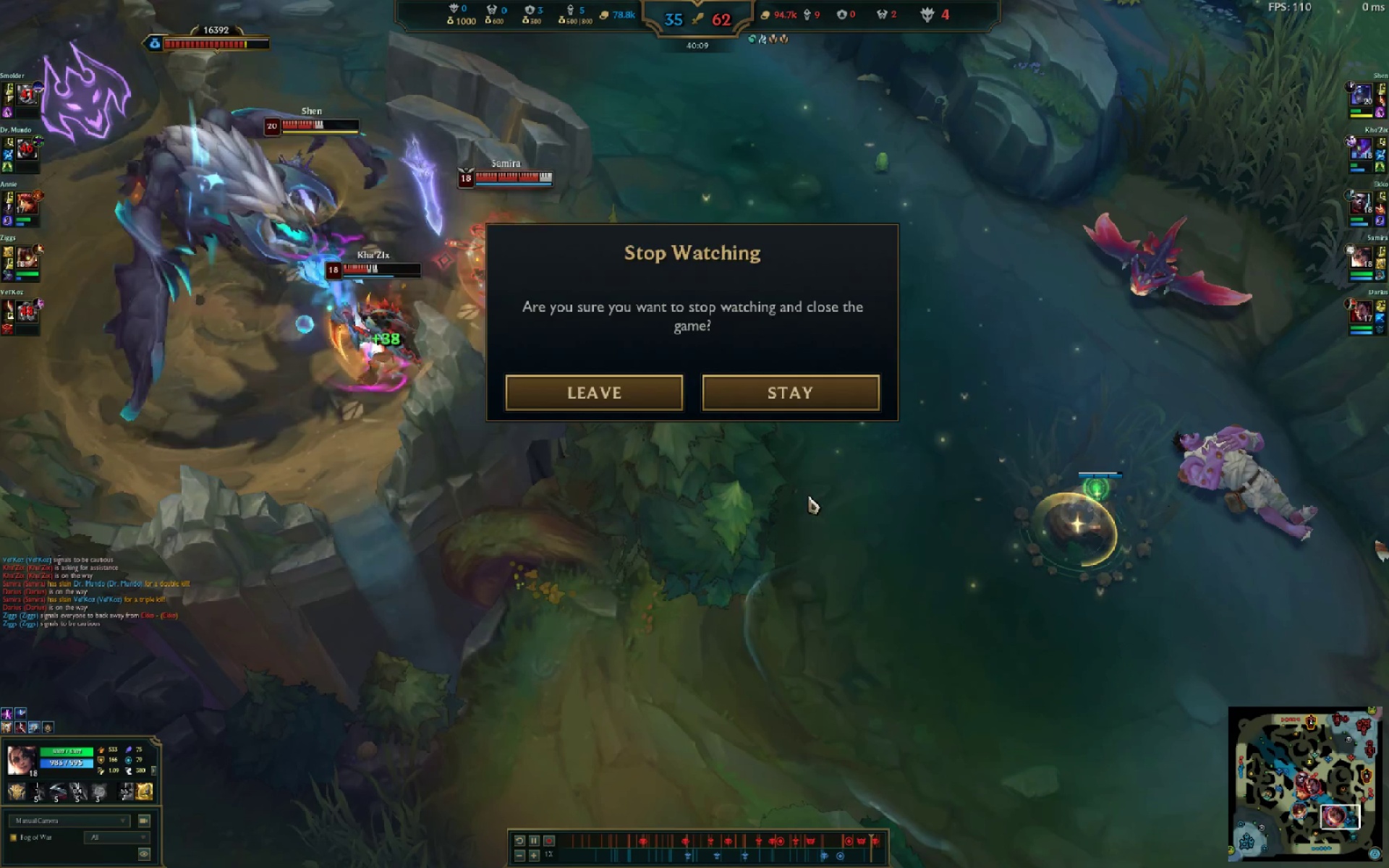 
left_click([629, 397])
 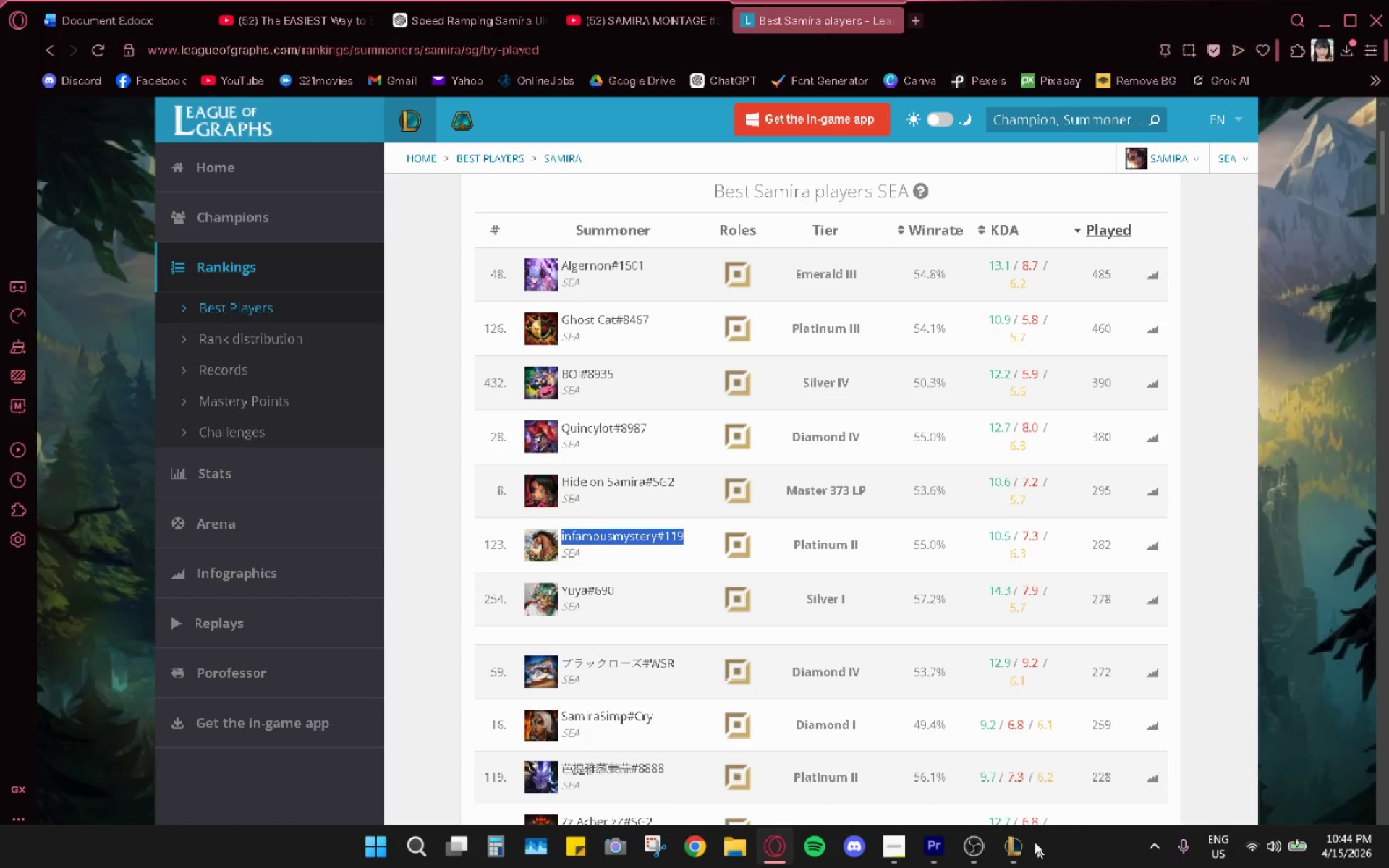 
left_click([1011, 853])
 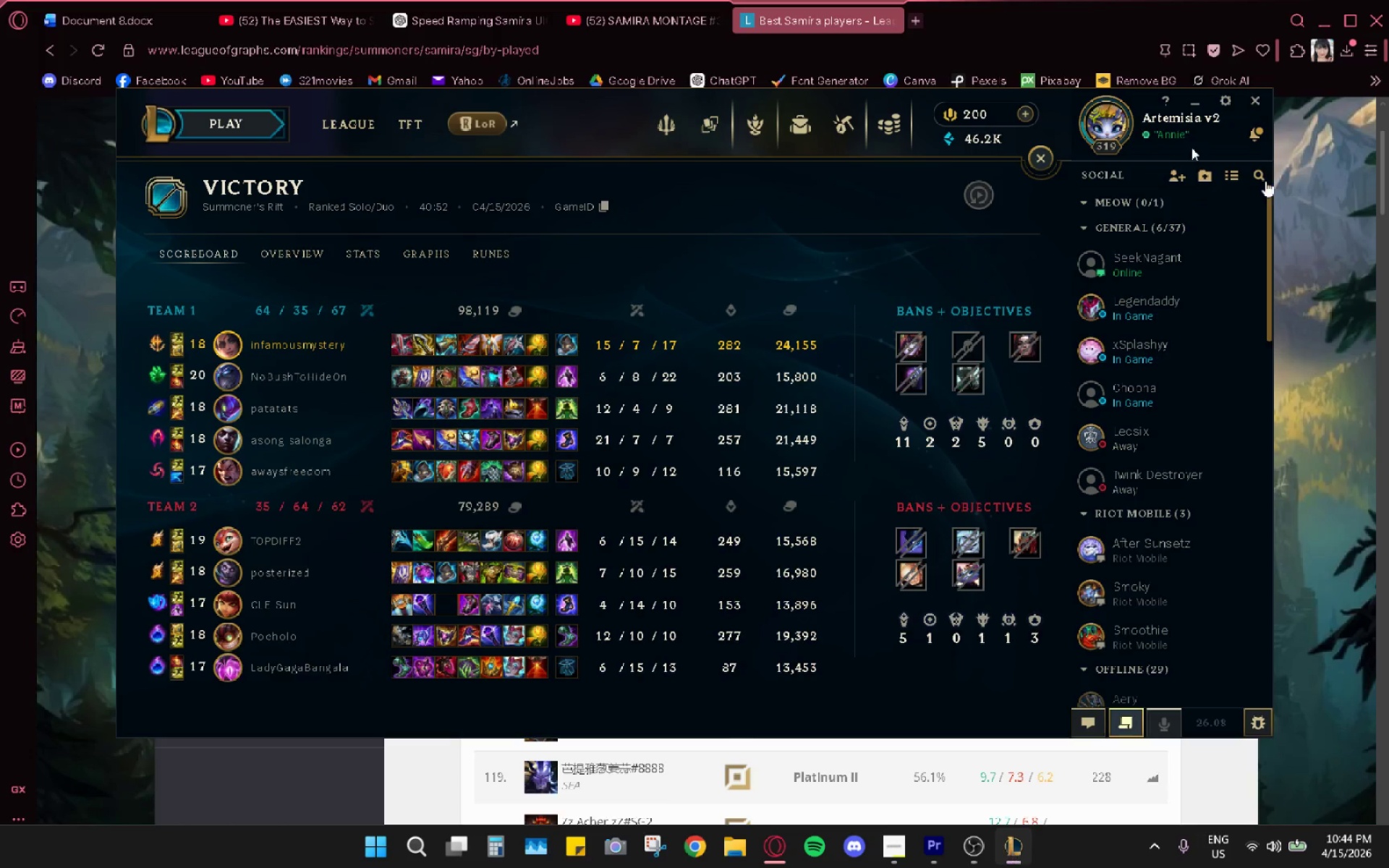 
left_click([1037, 158])
 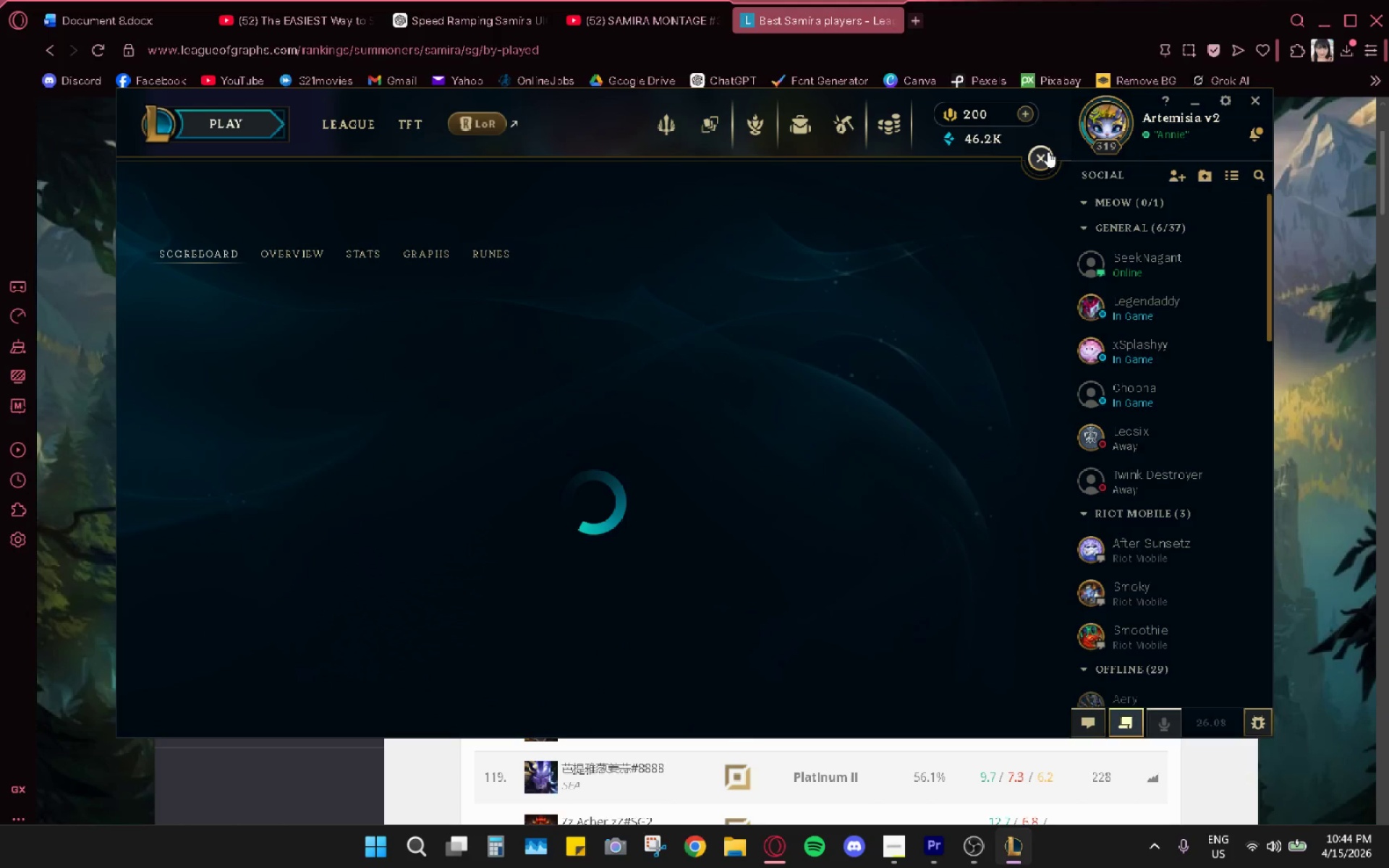 
left_click([969, 193])
 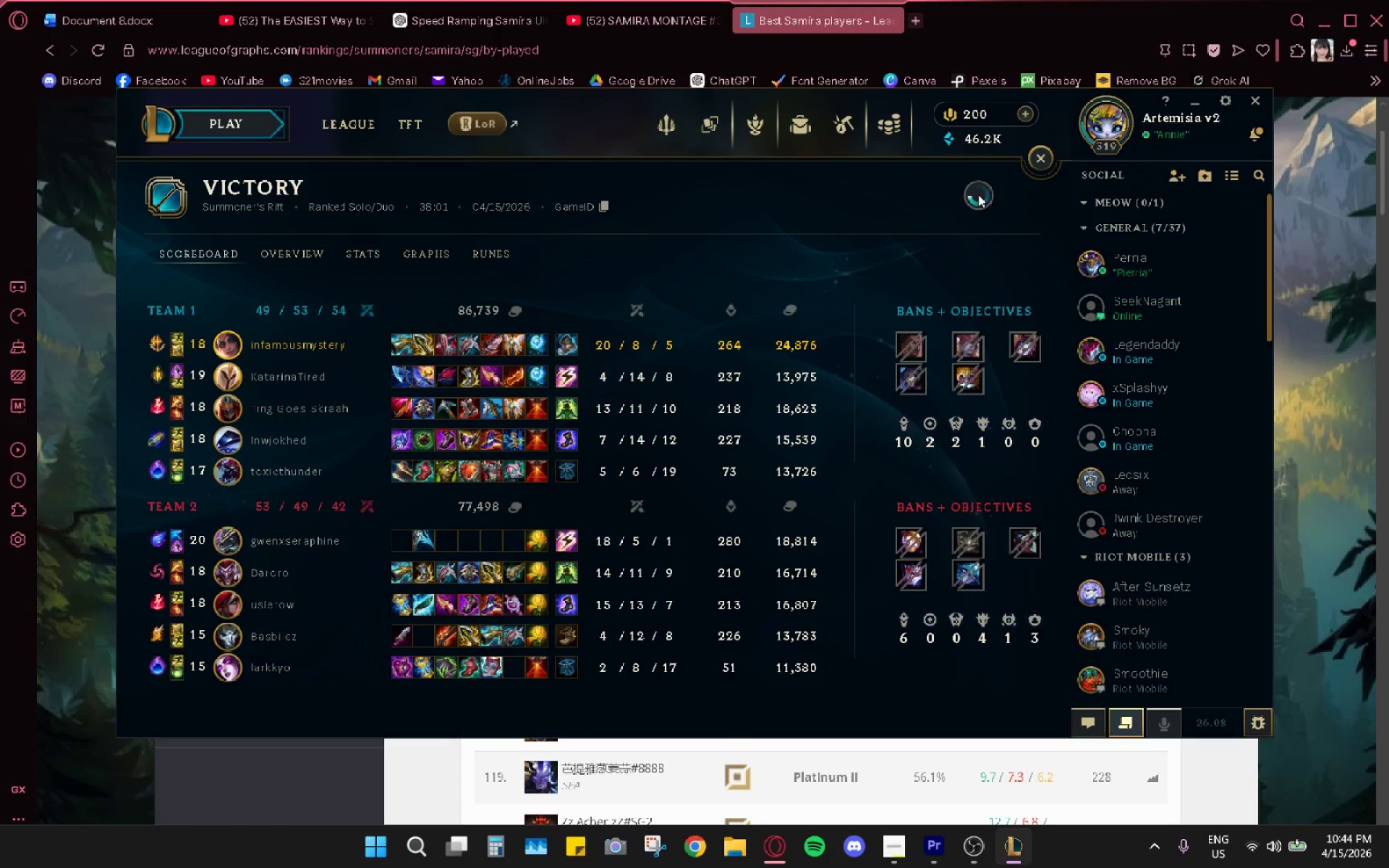 
left_click([978, 195])
 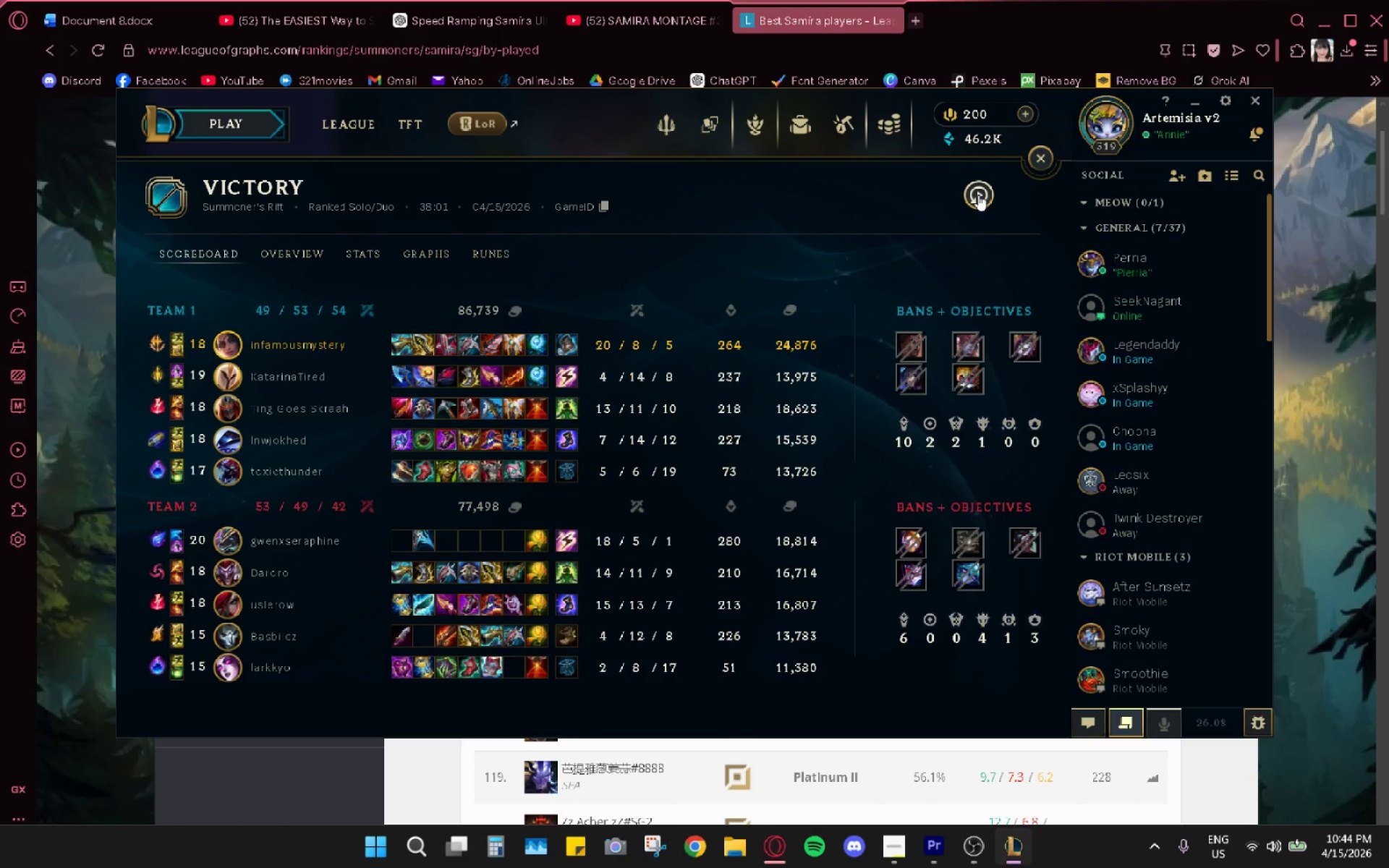 
left_click([978, 195])
 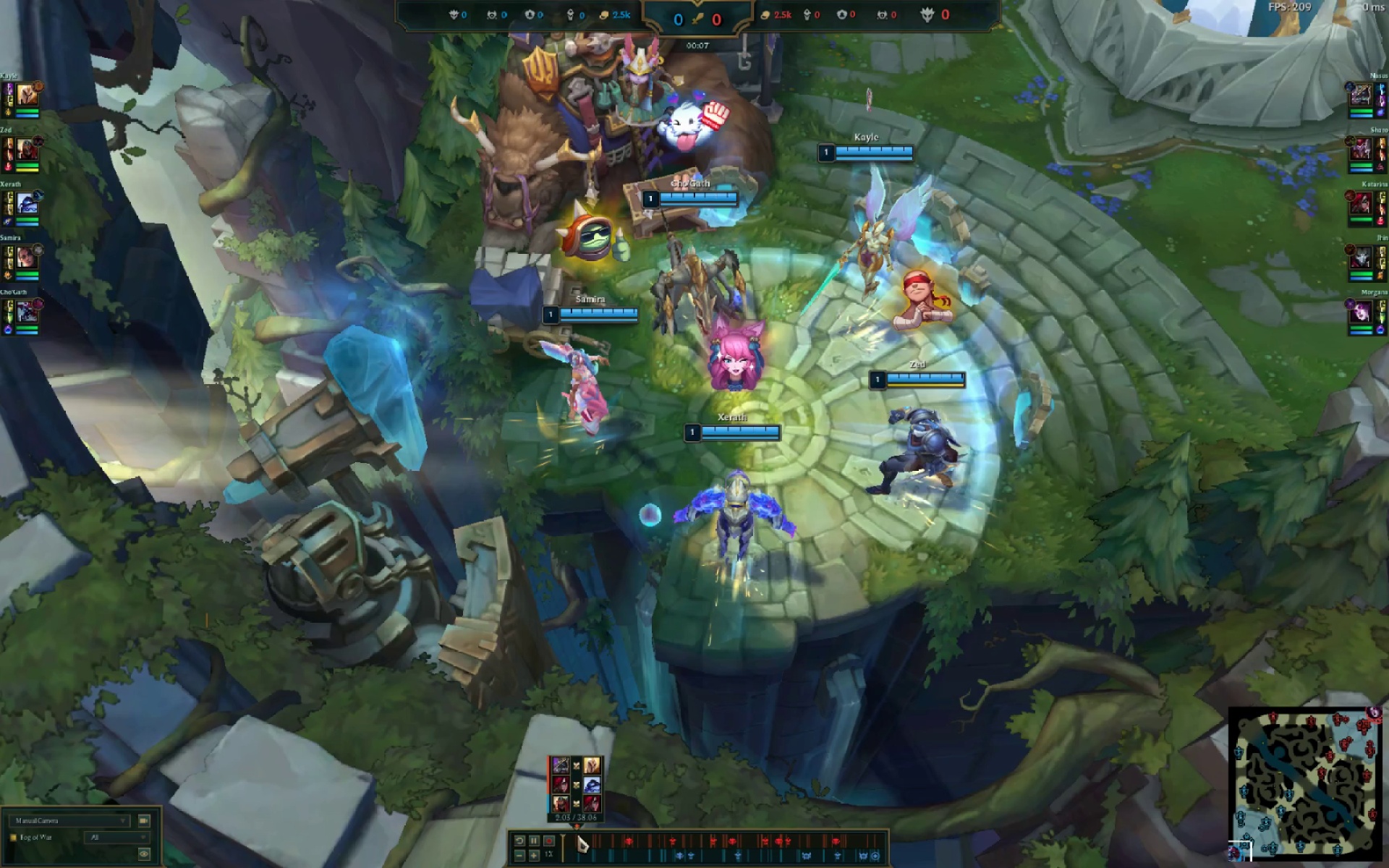 
wait(23.81)
 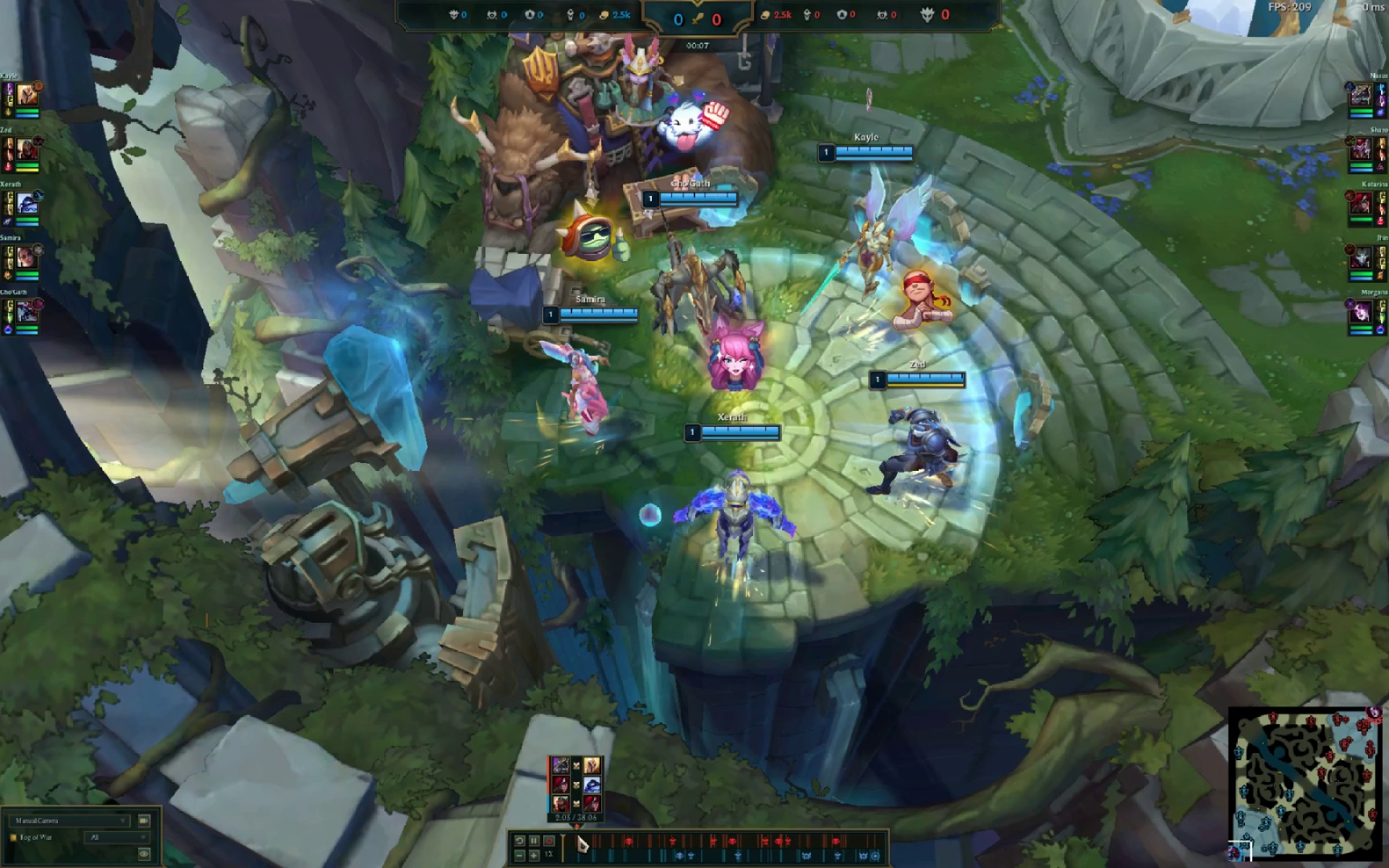 
left_click([647, 851])
 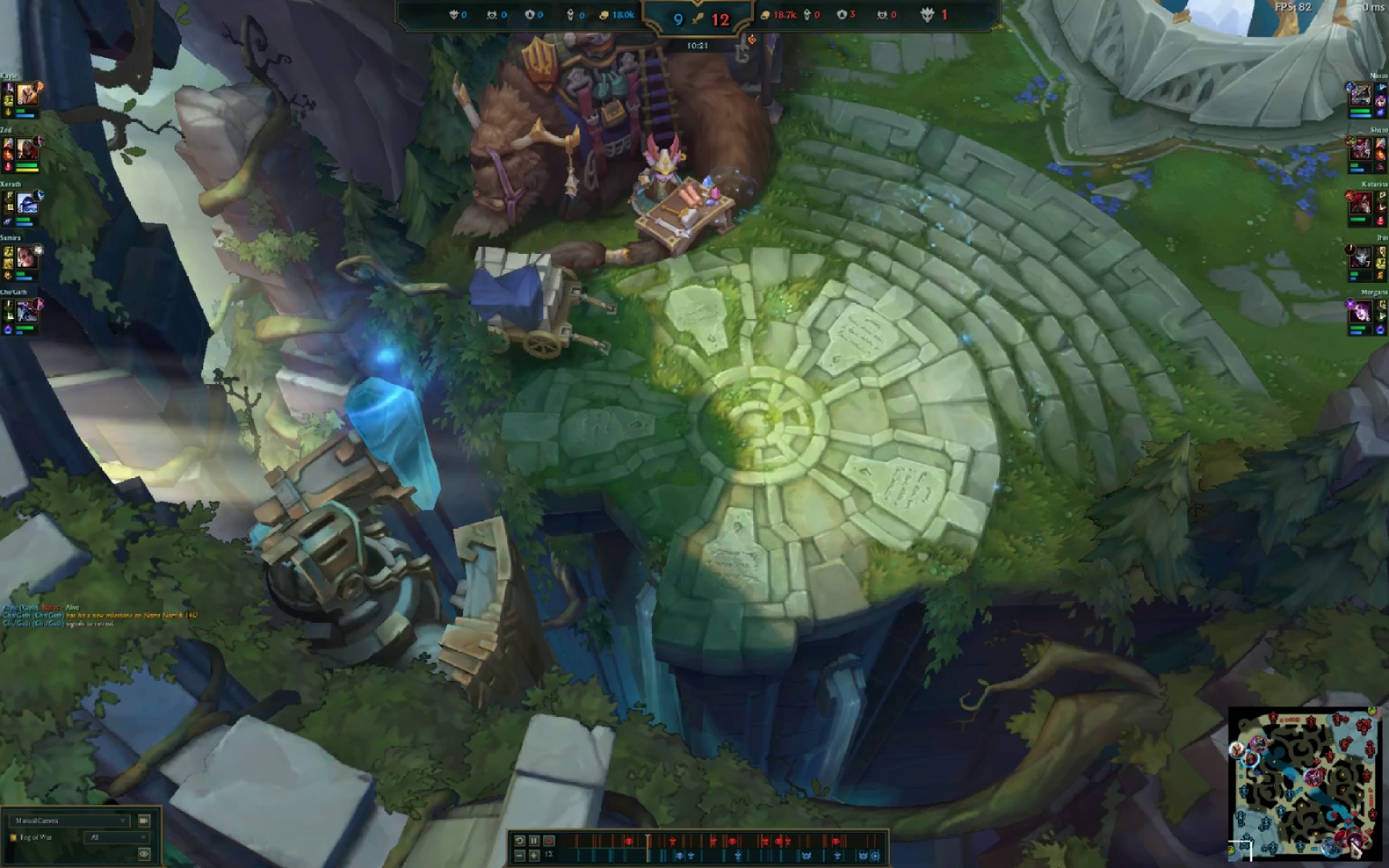 
double_click([1333, 848])
 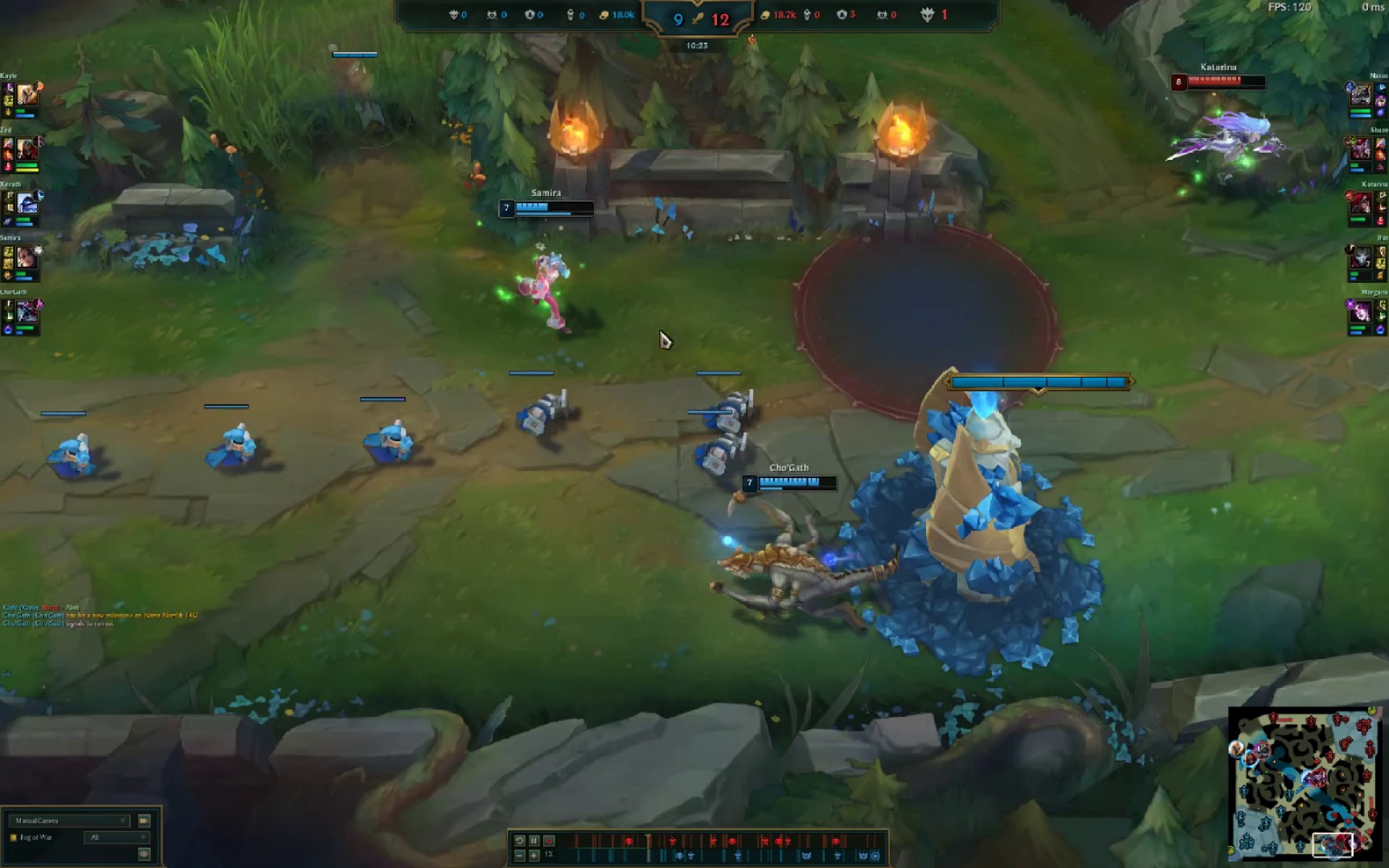 
left_click_drag(start_coordinate=[598, 317], to_coordinate=[591, 320])
 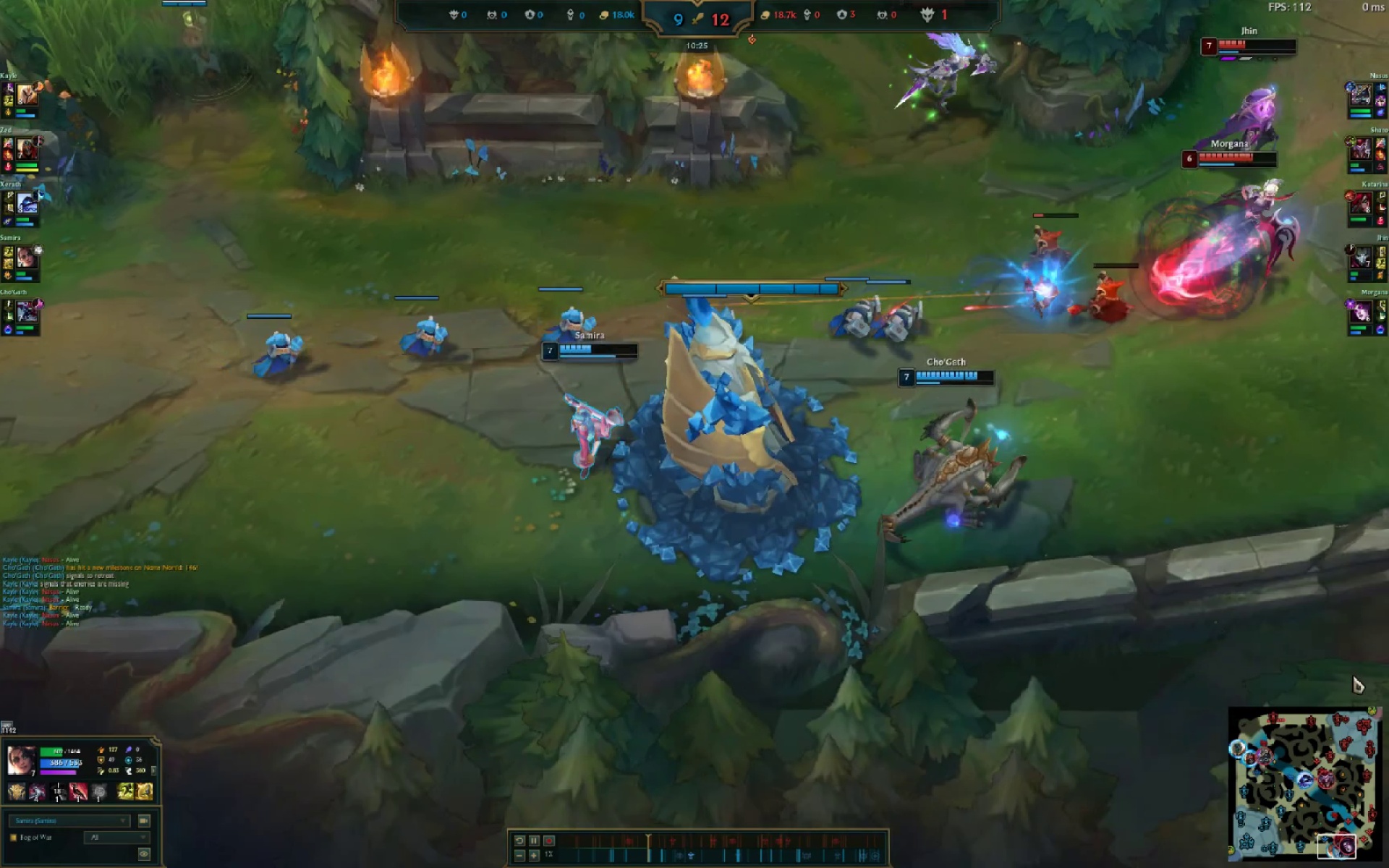 
key(Insert)
 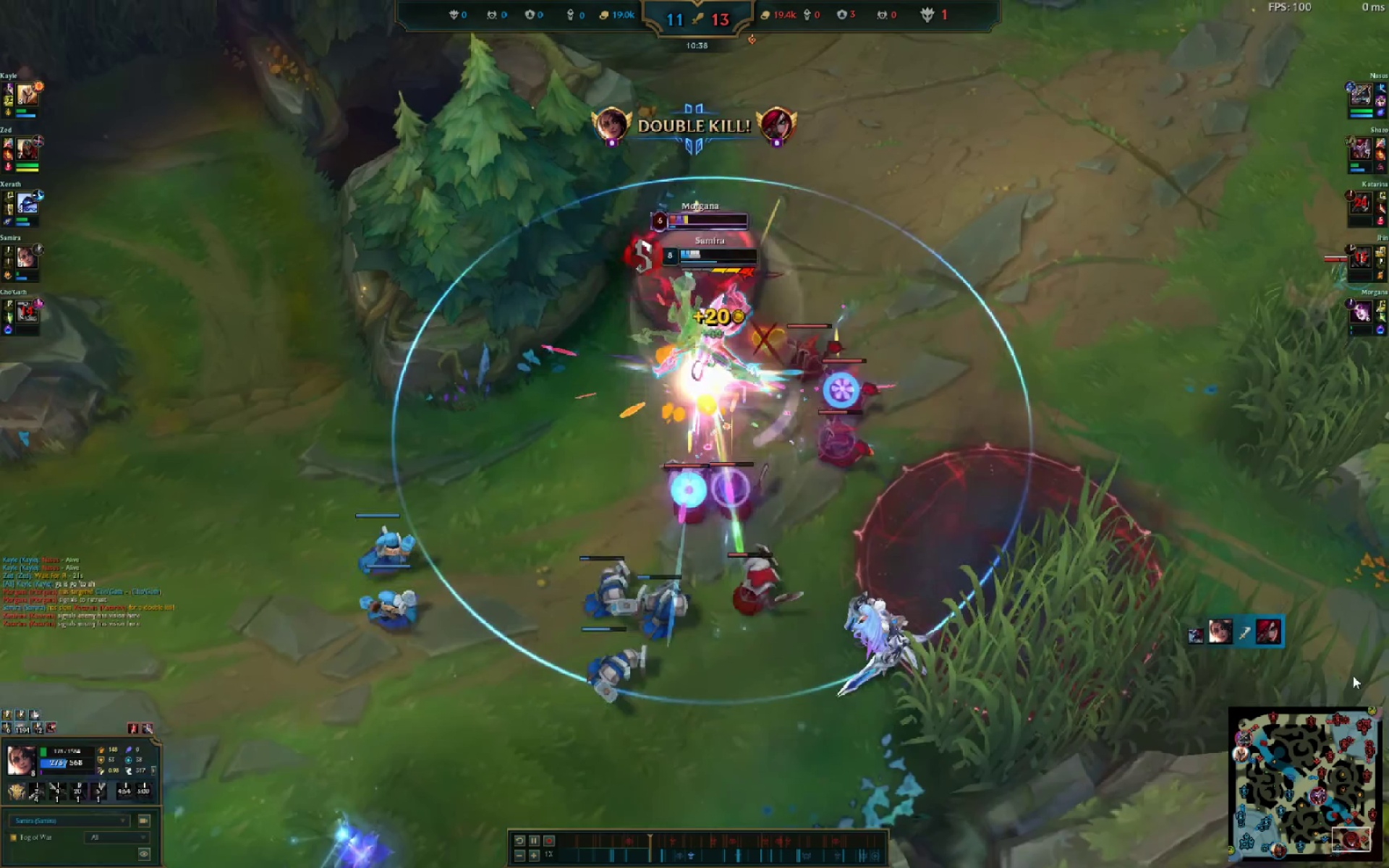 
wait(18.03)
 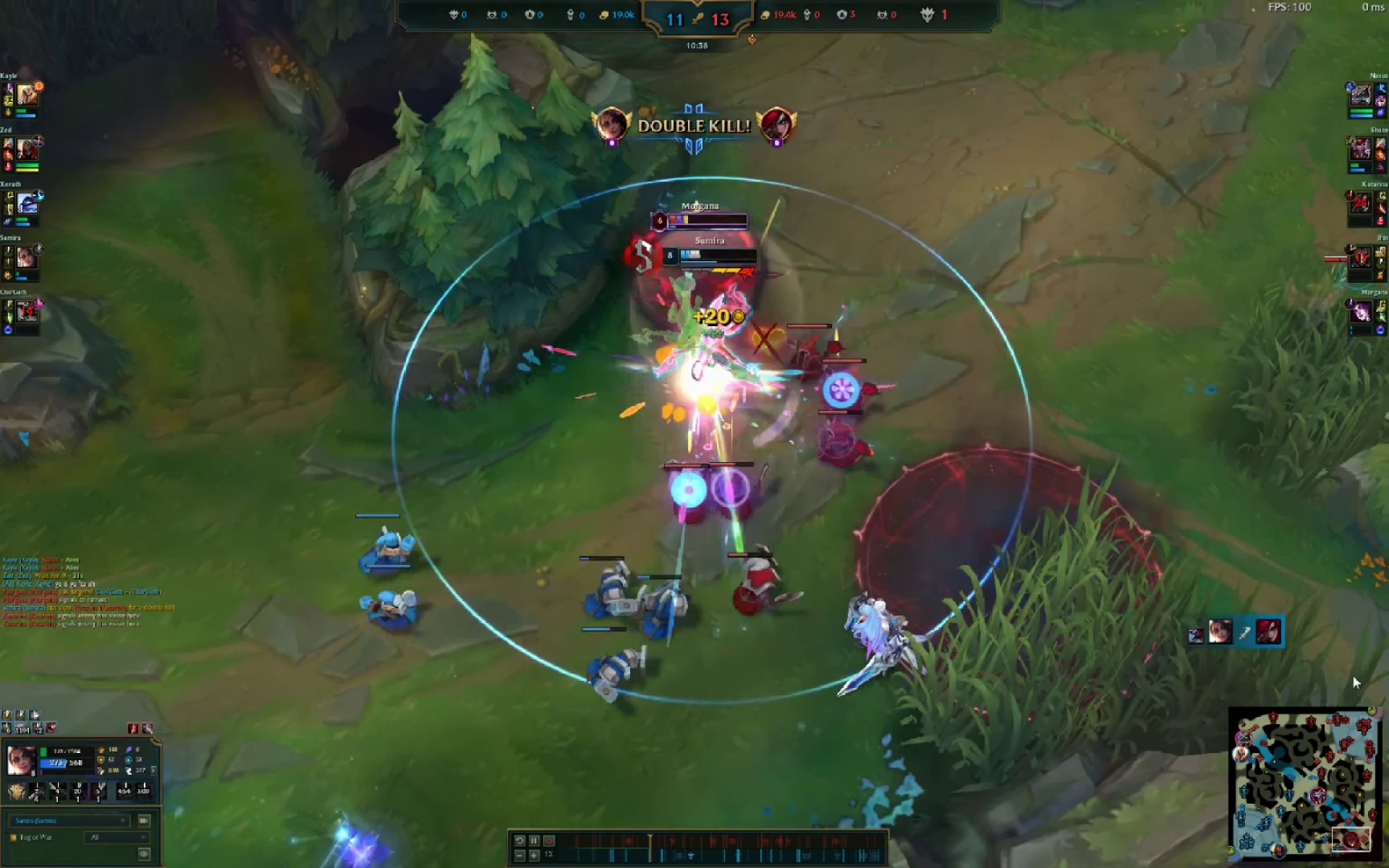 
key(Delete)
 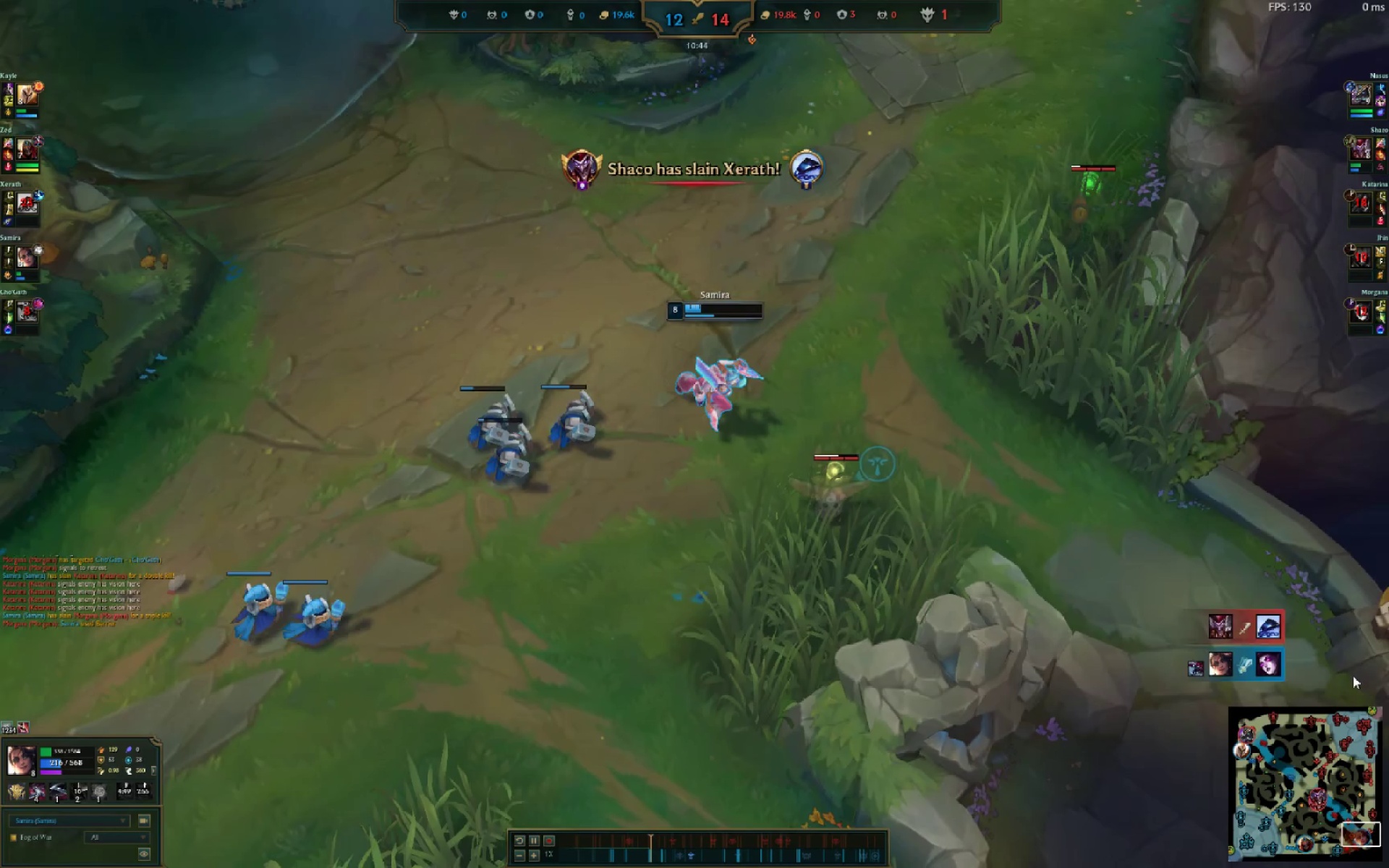 
key(Alt+AltLeft)
 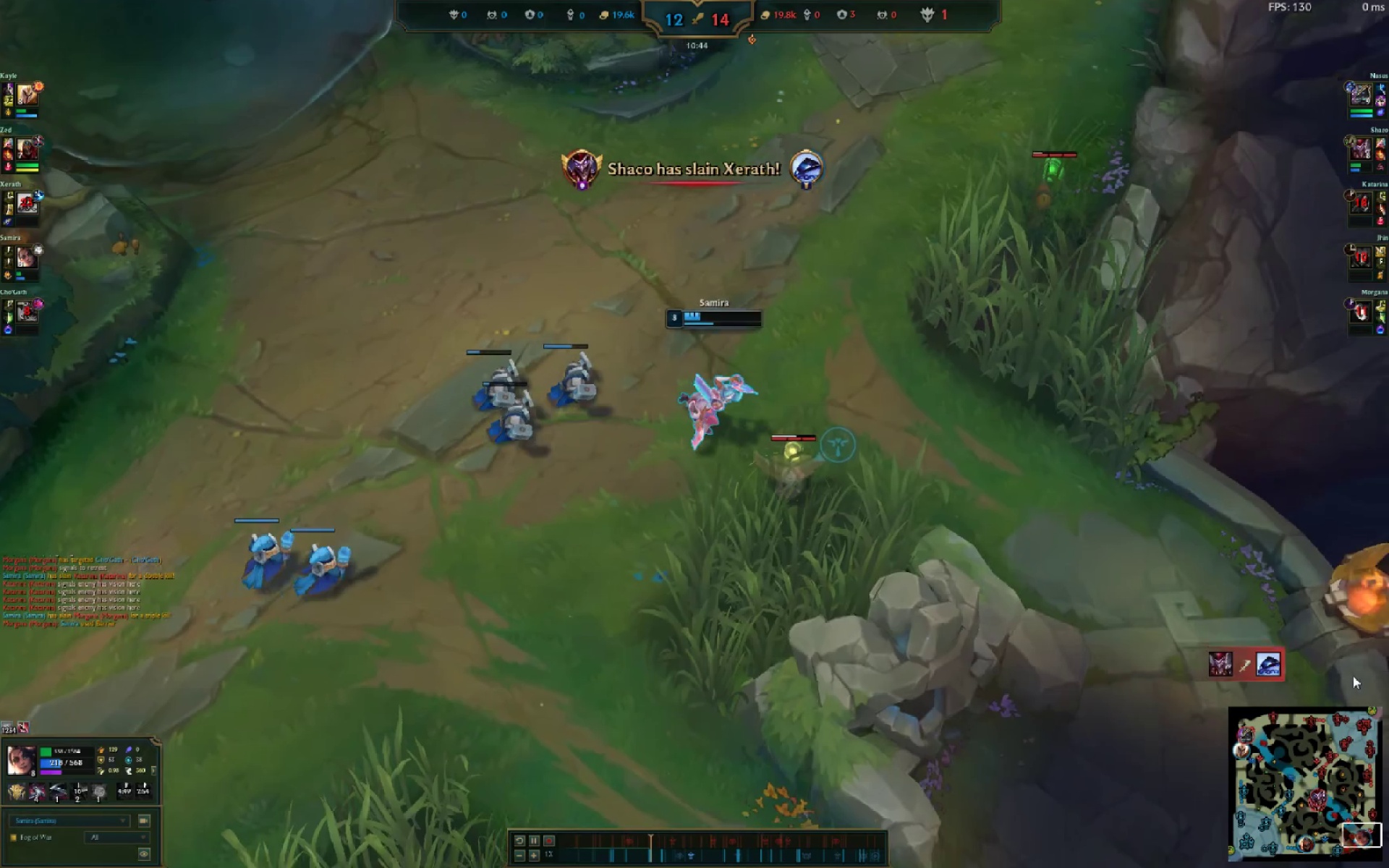 
key(Alt+Tab)
 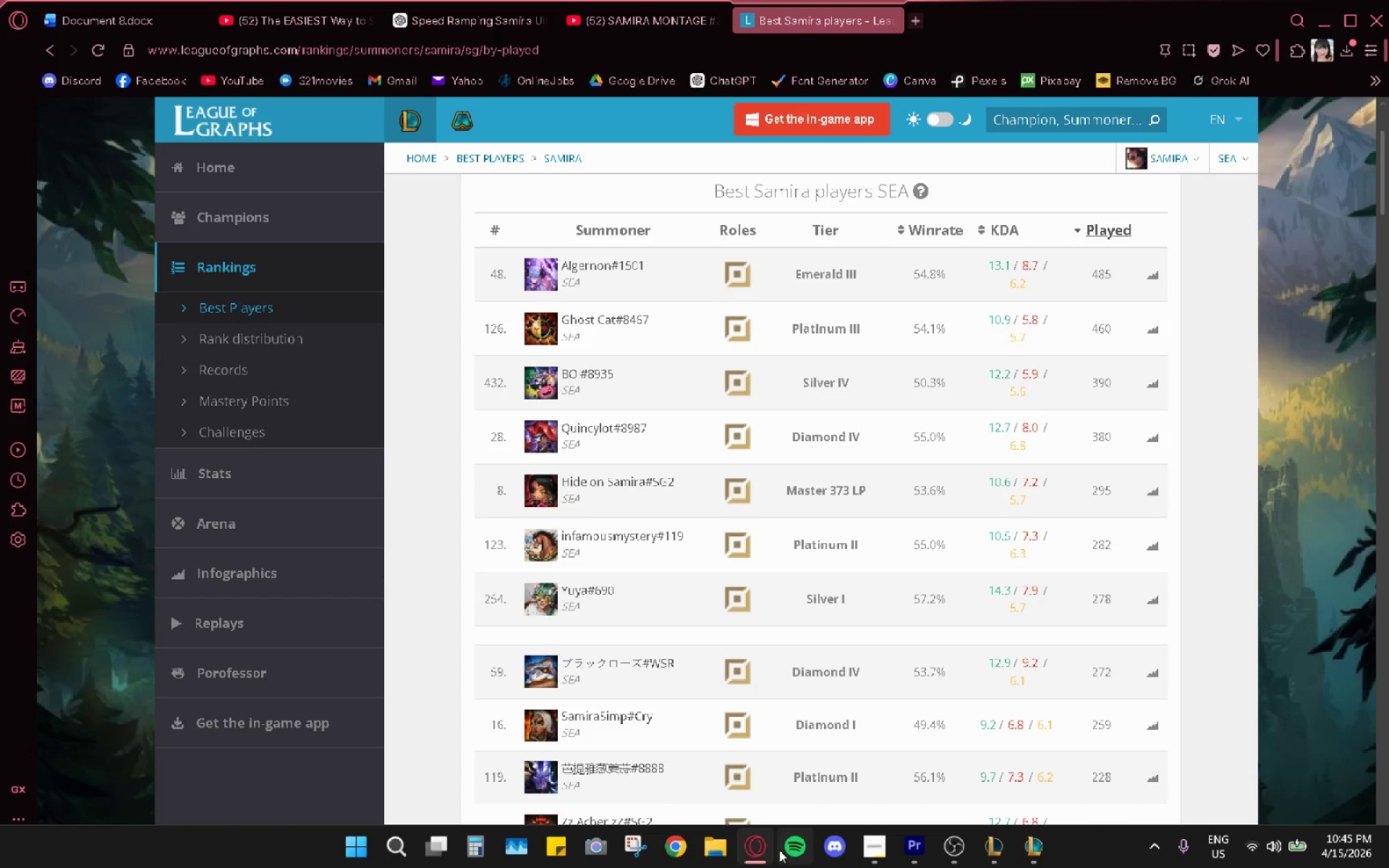 
left_click([732, 847])
 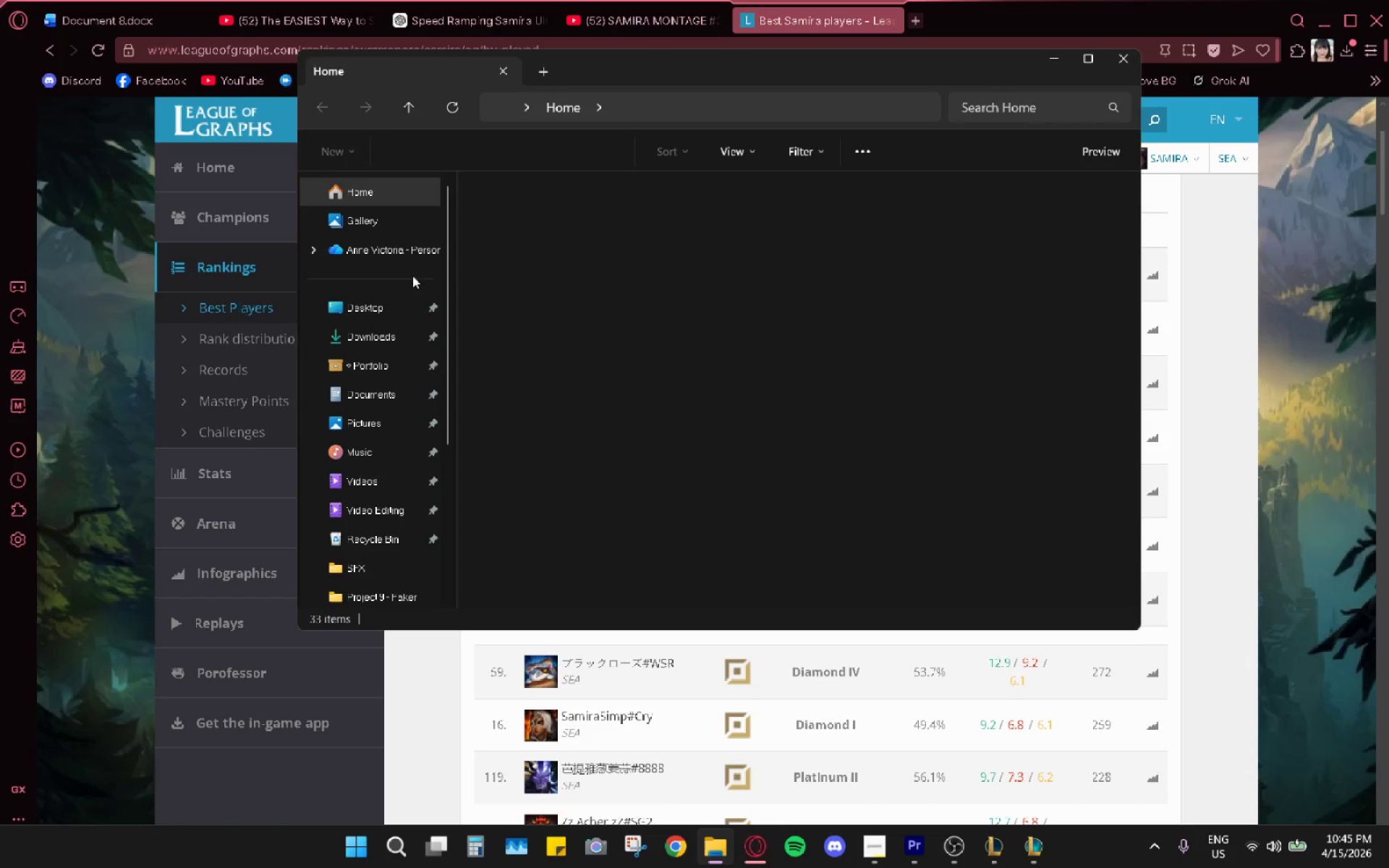 
left_click([357, 326])
 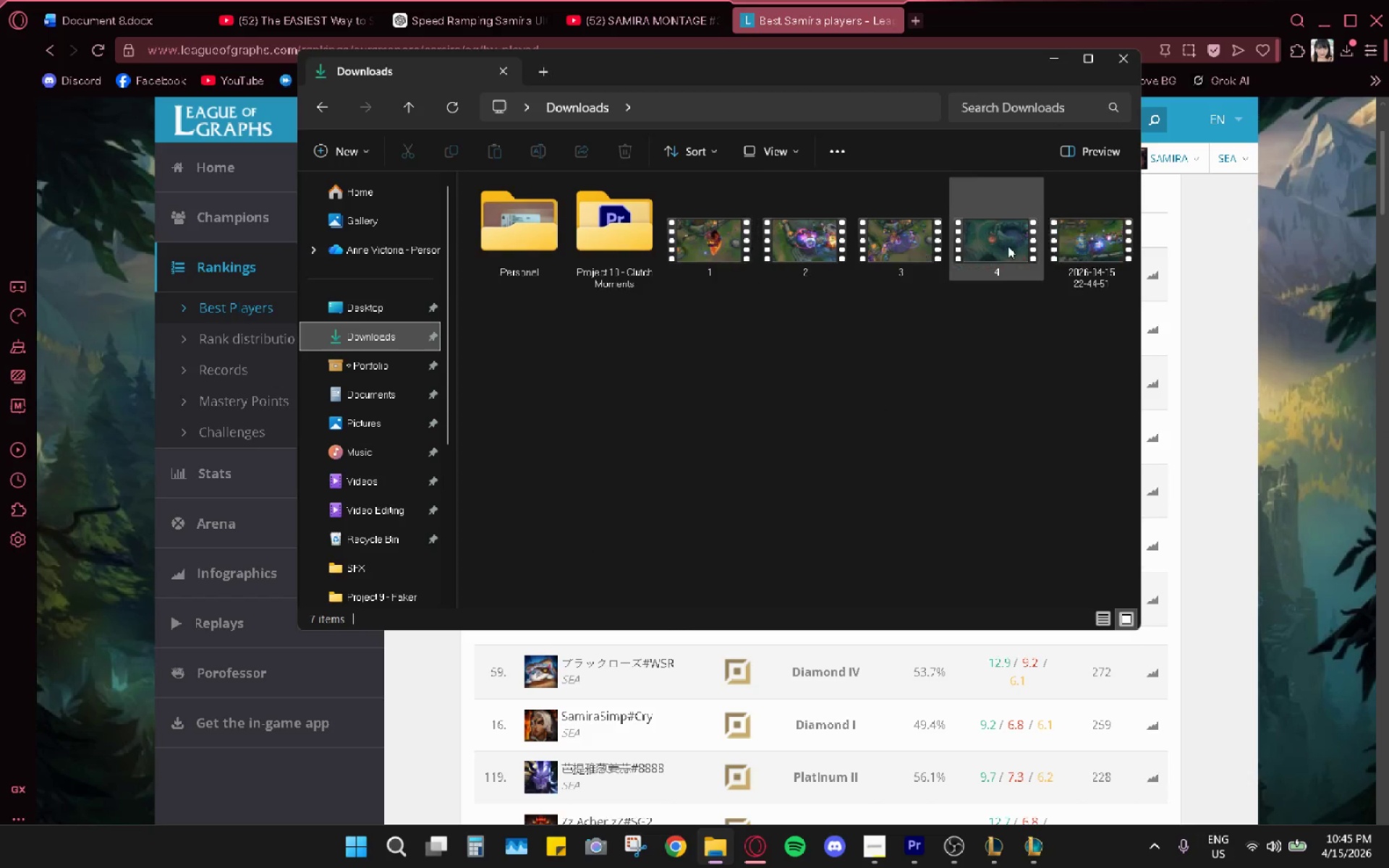 
right_click([1046, 241])
 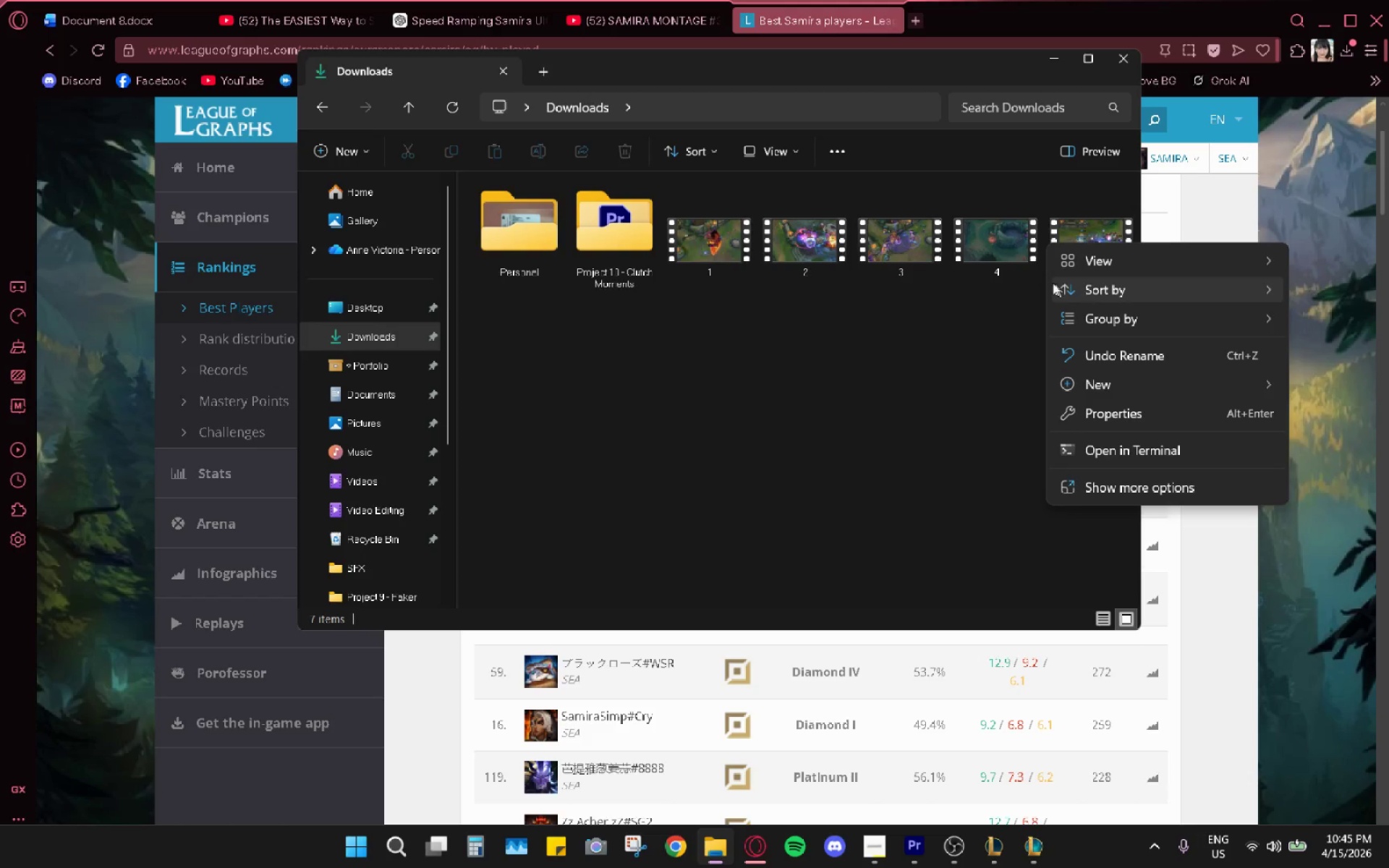 
right_click([1058, 253])
 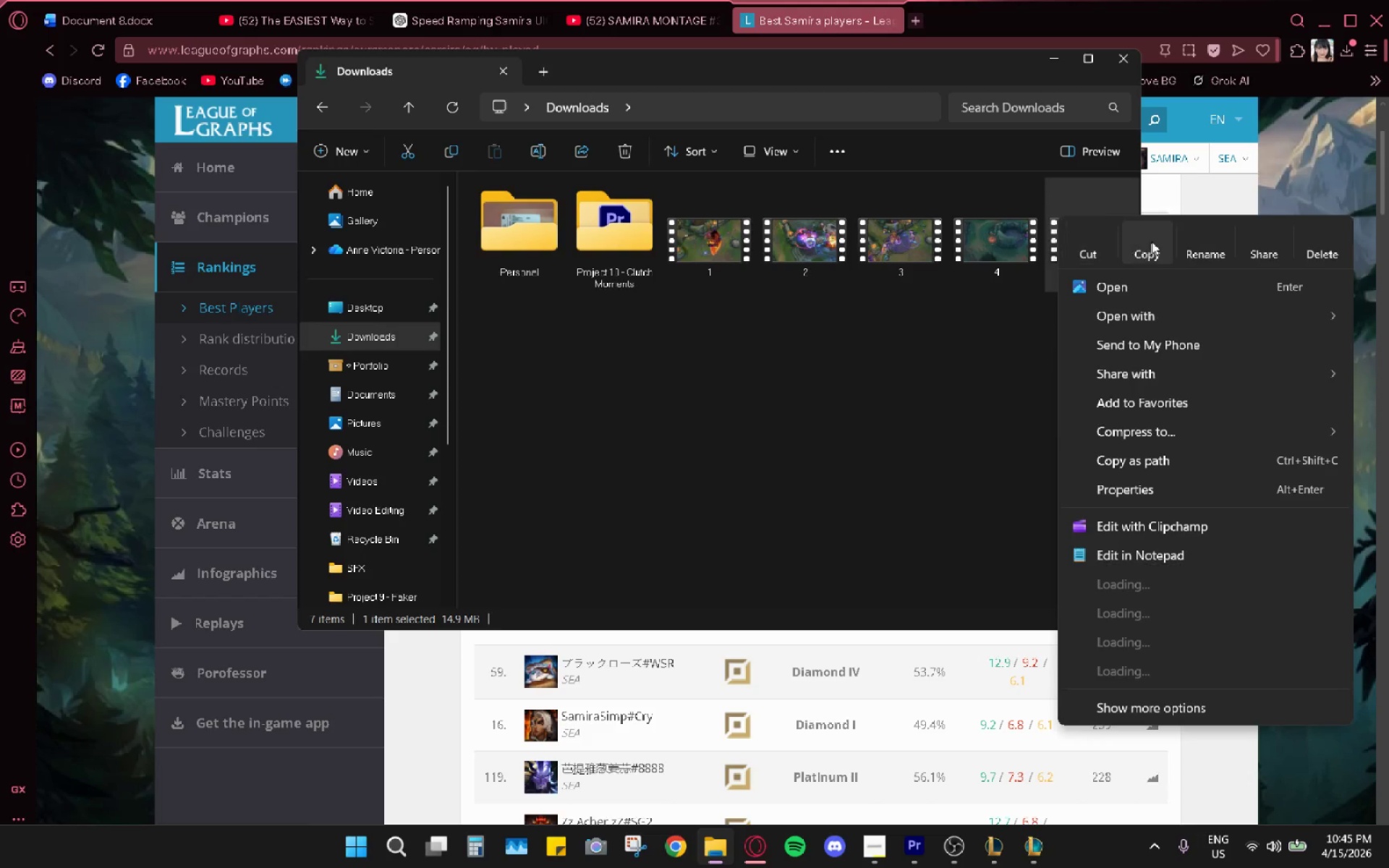 
left_click([1211, 236])
 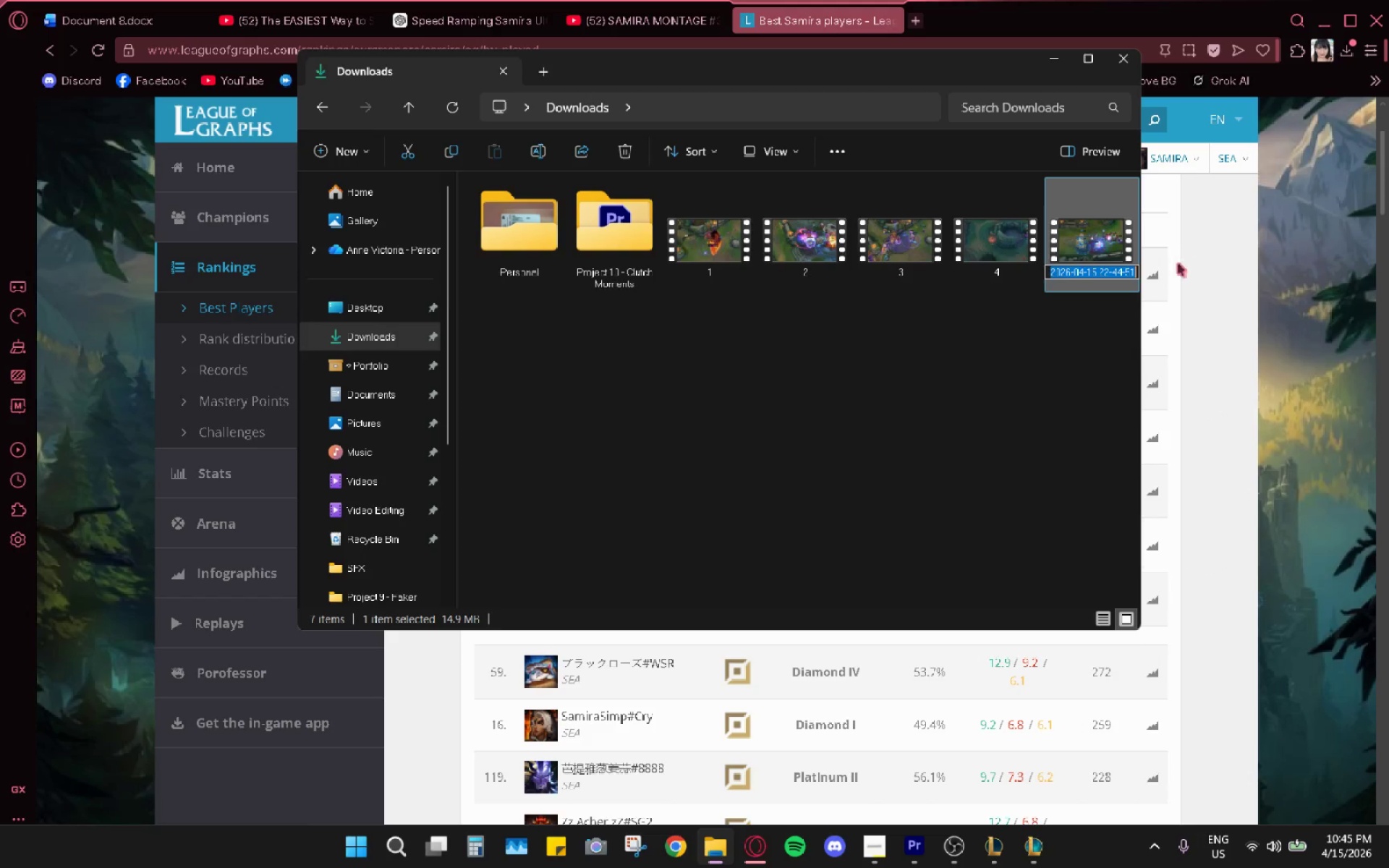 
key(4)
 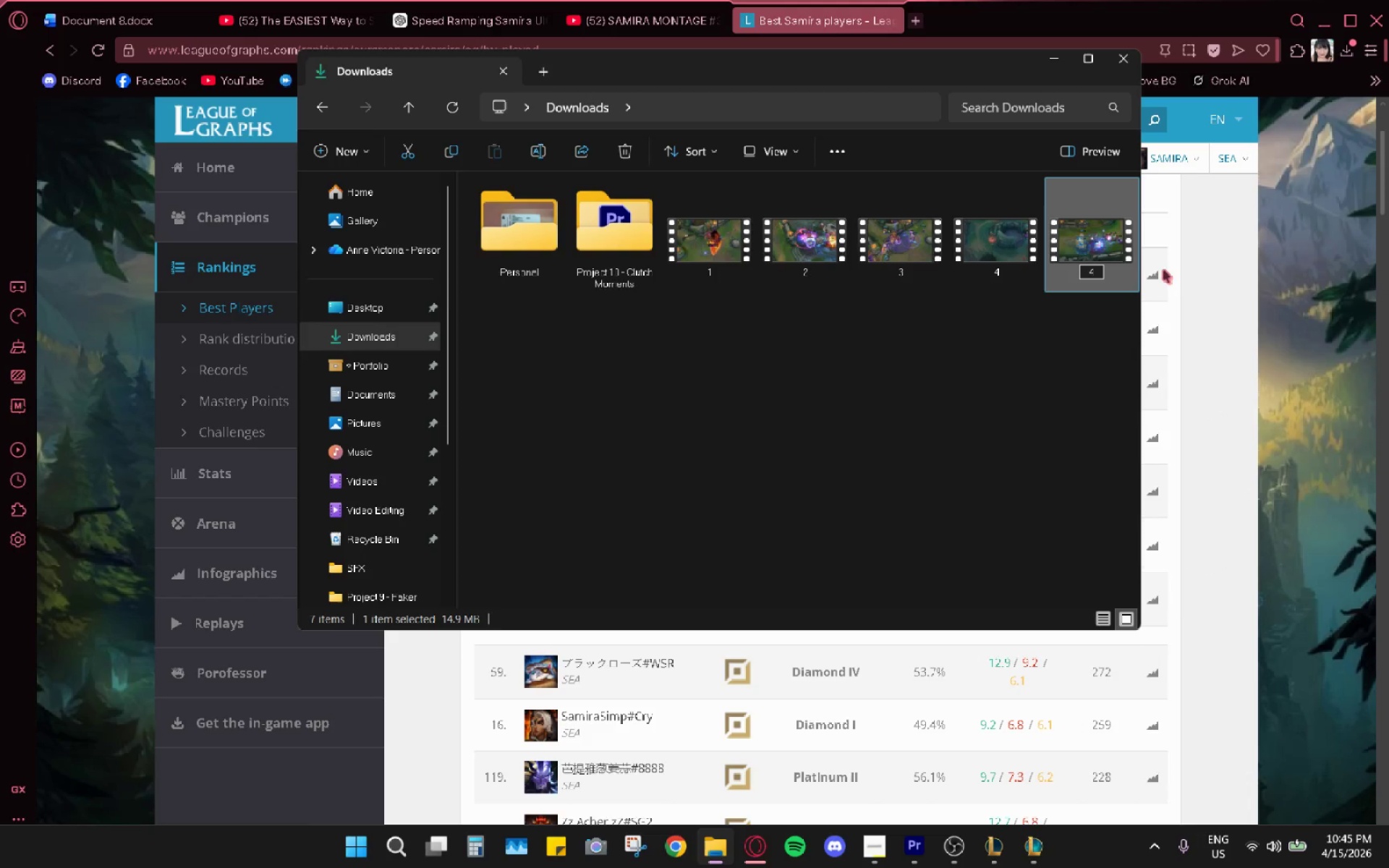 
key(Backspace)
 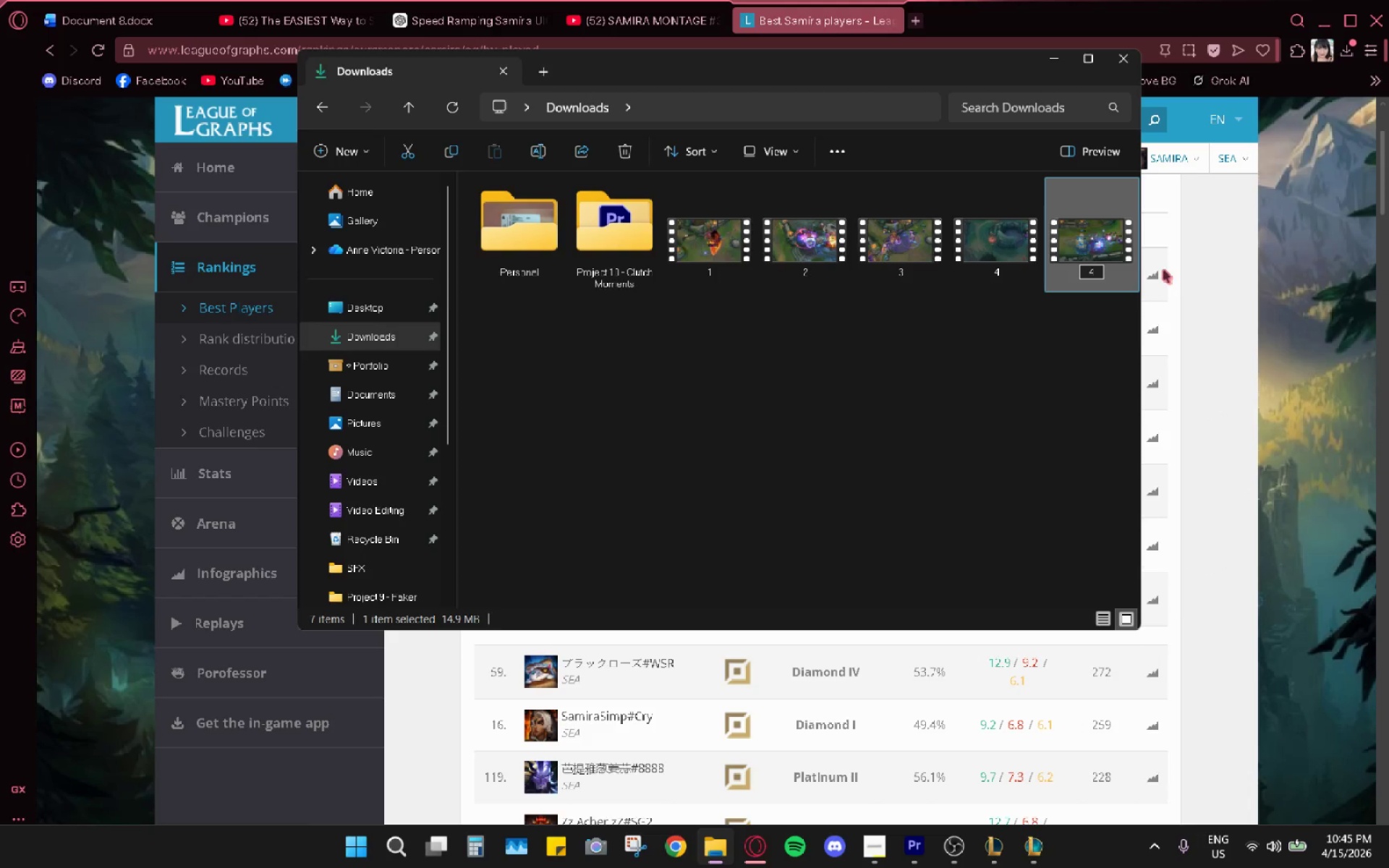 
key(5)
 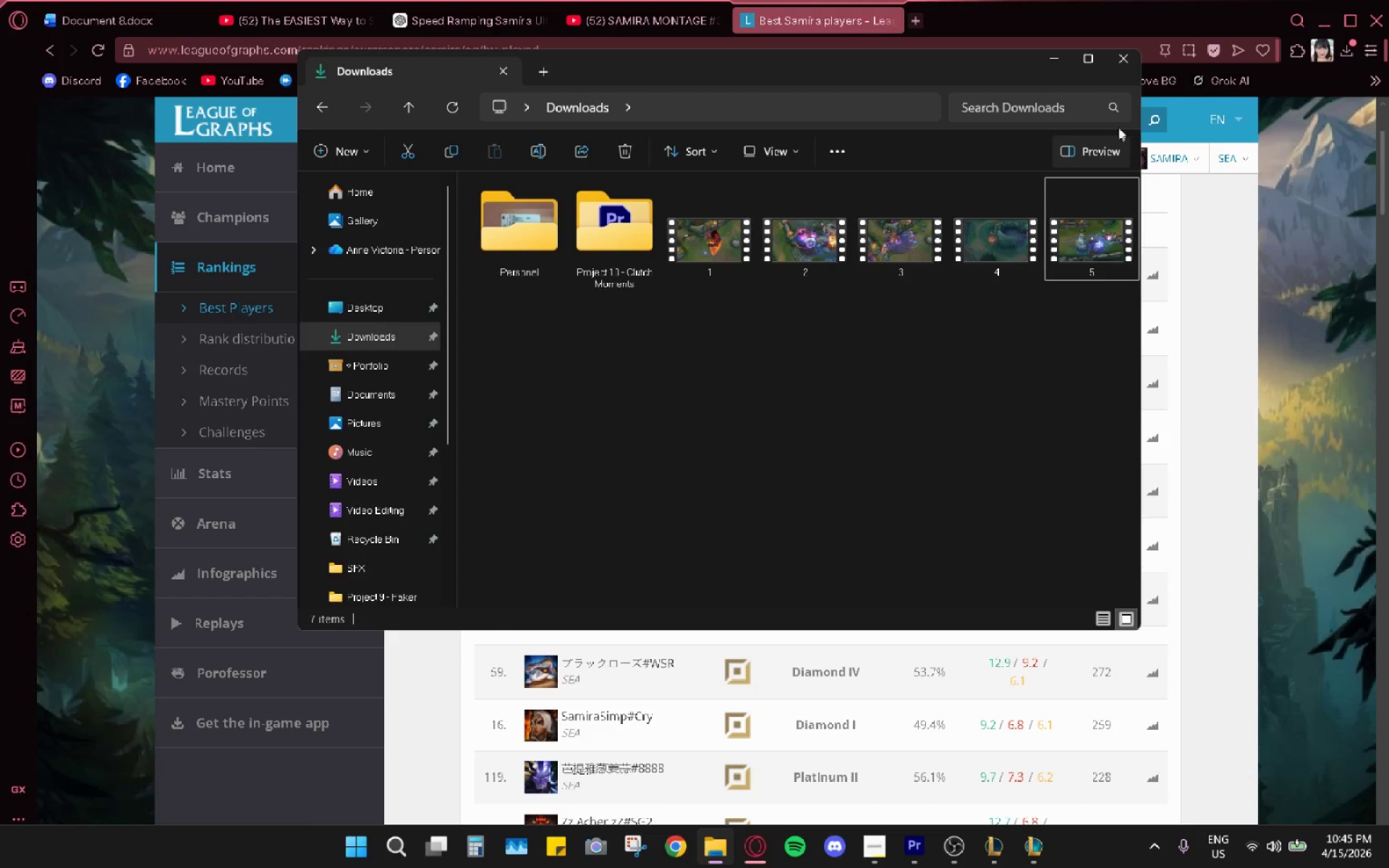 
left_click([1118, 72])
 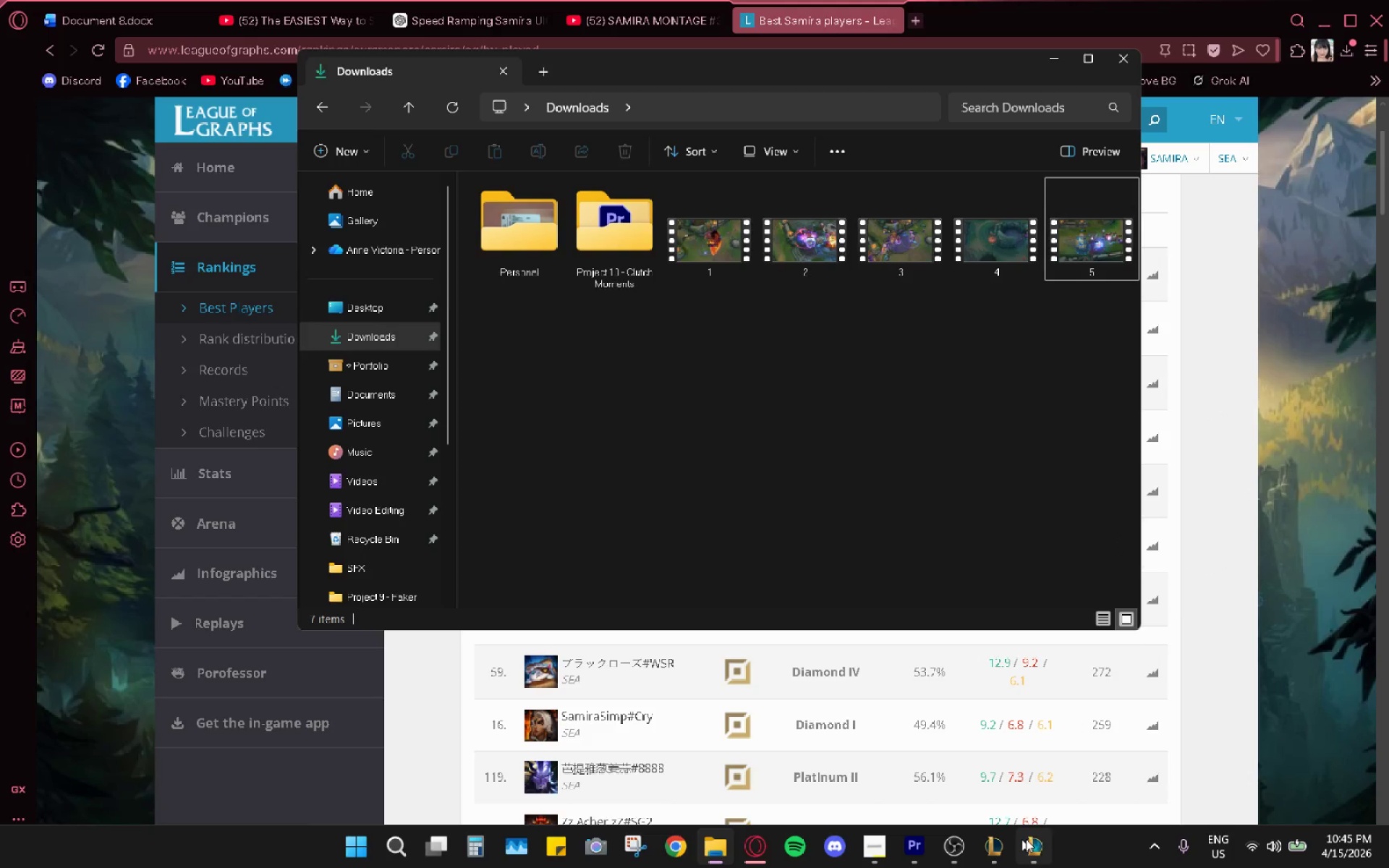 
left_click([1021, 846])
 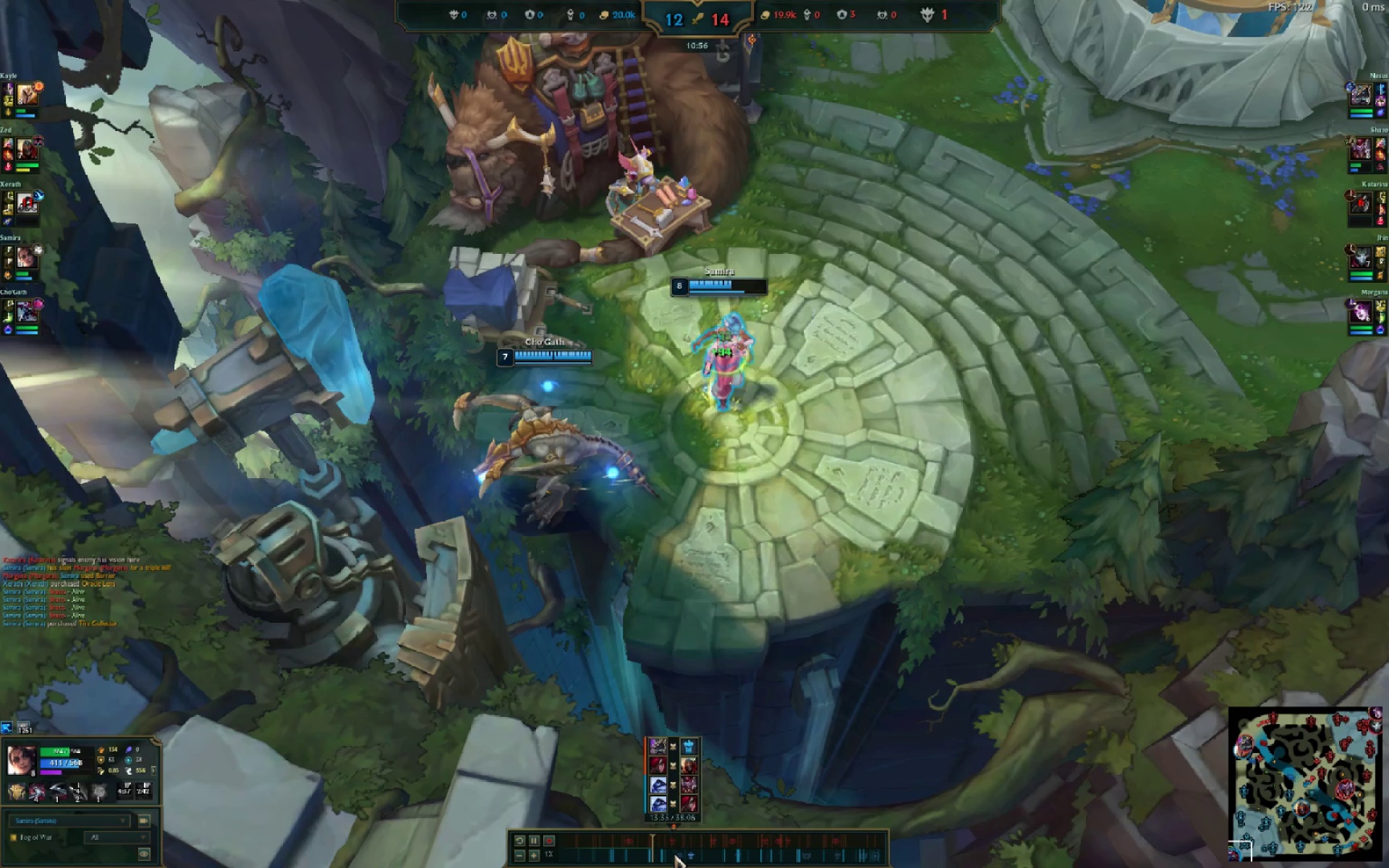 
mouse_move([679, 859])
 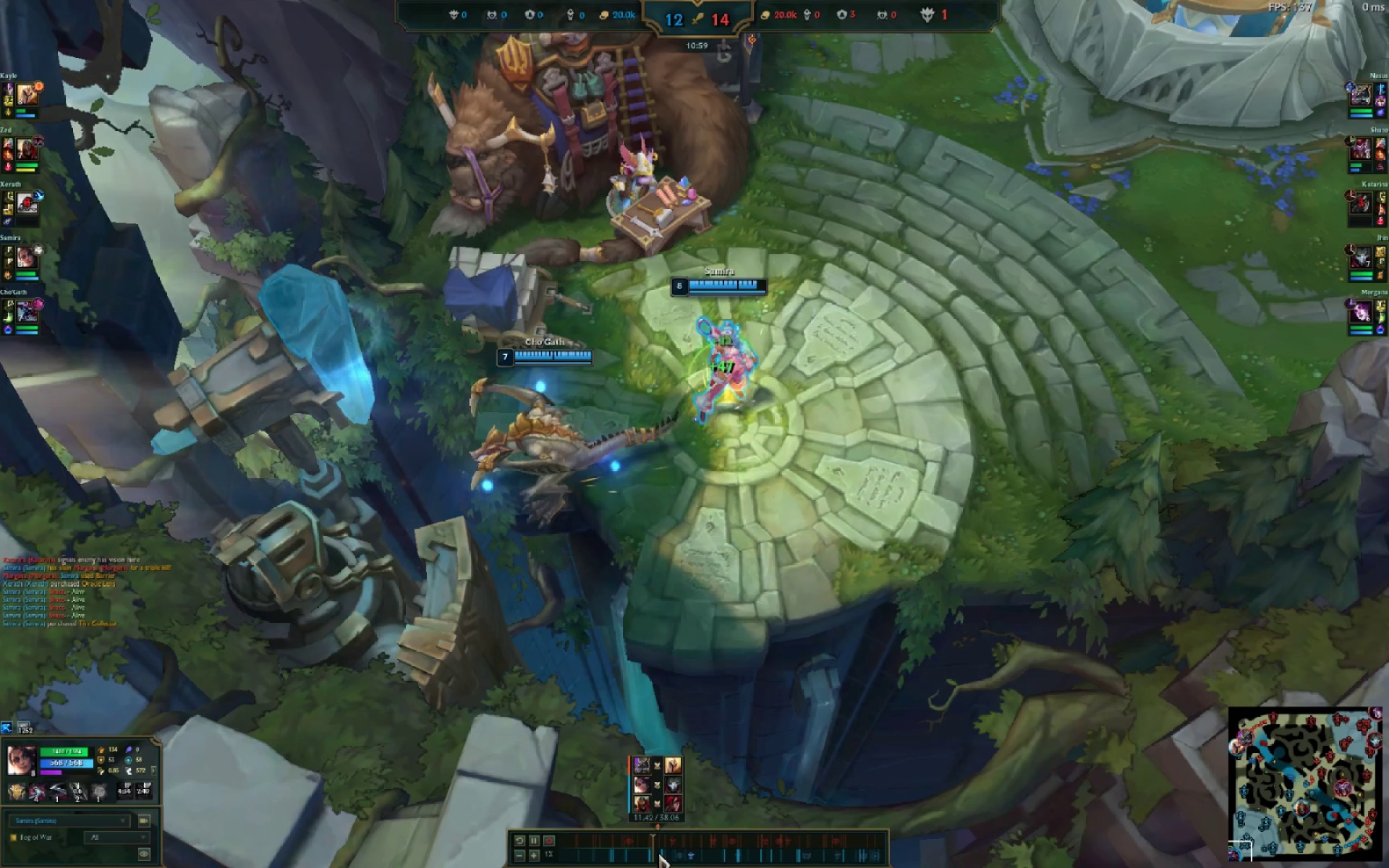 
left_click([658, 854])
 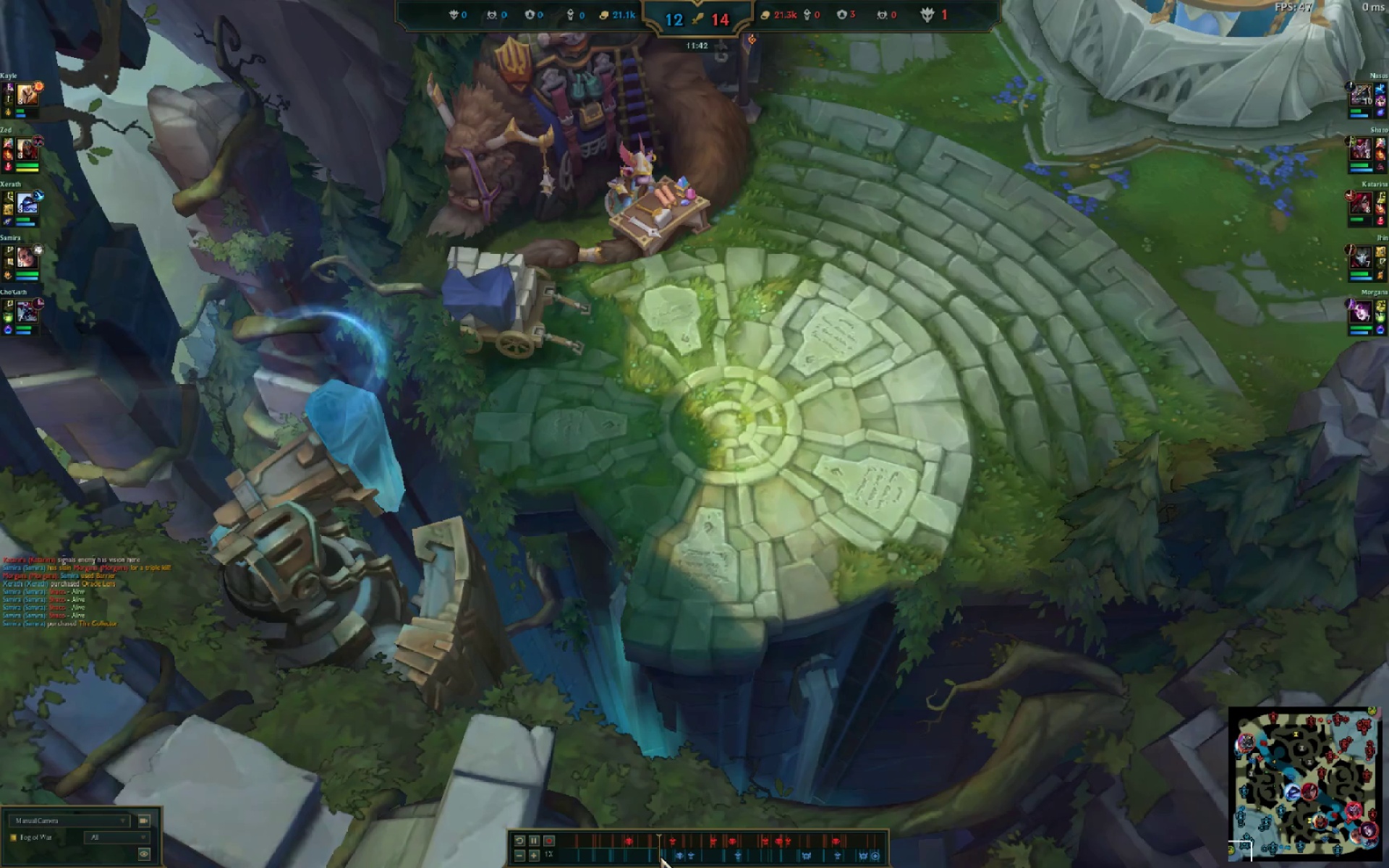 
double_click([1366, 829])
 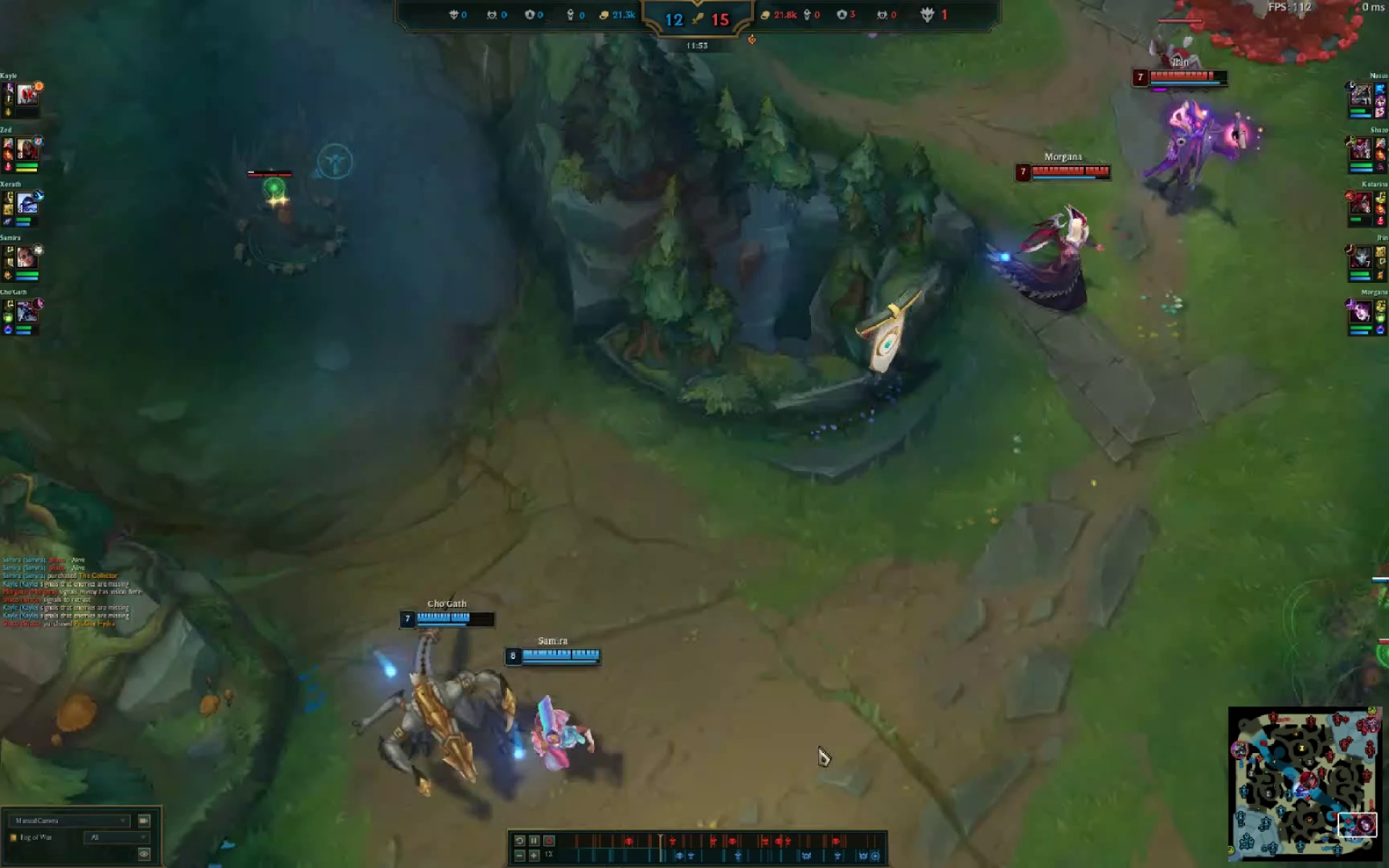 
wait(15.55)
 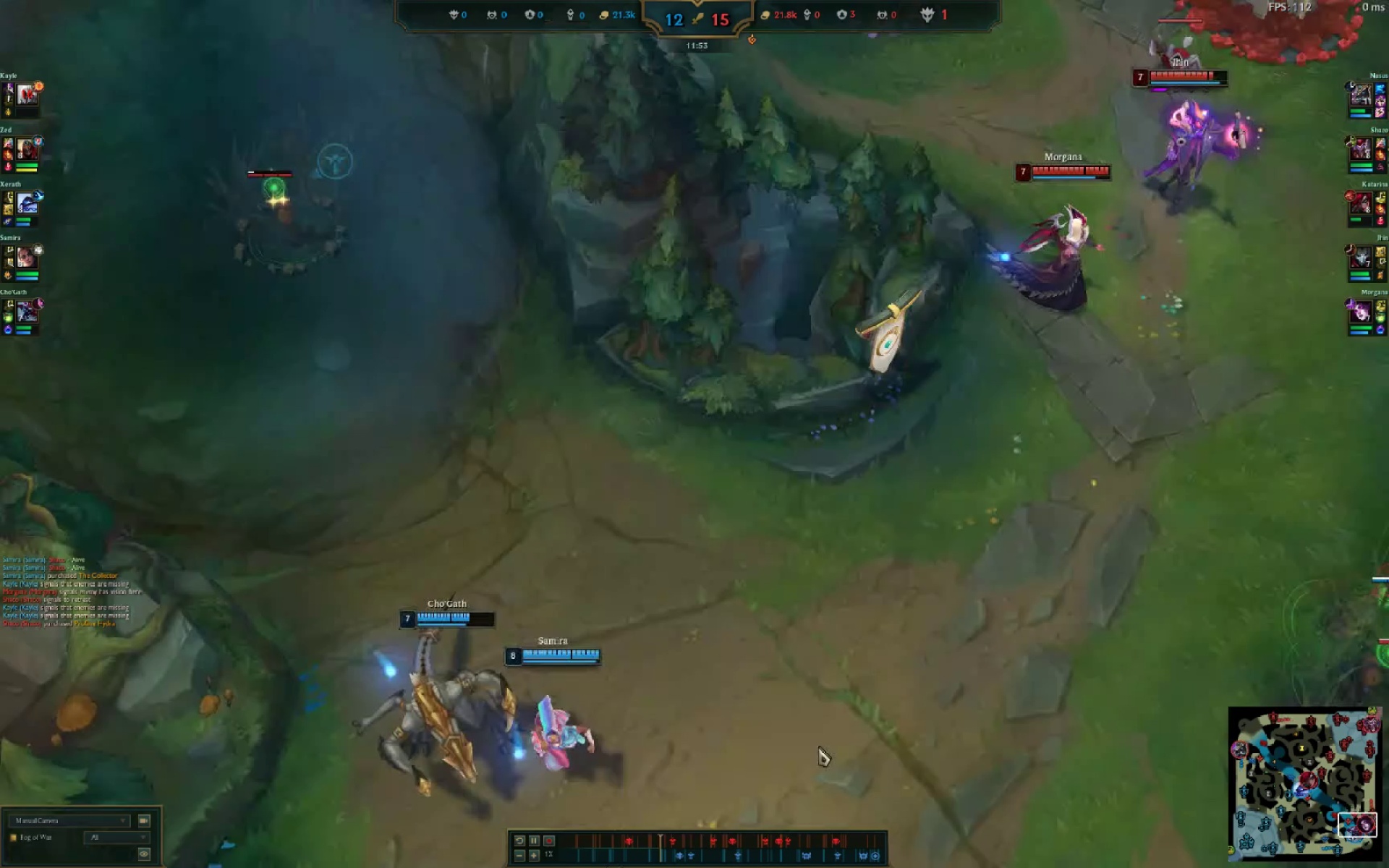 
left_click_drag(start_coordinate=[872, 631], to_coordinate=[859, 629])
 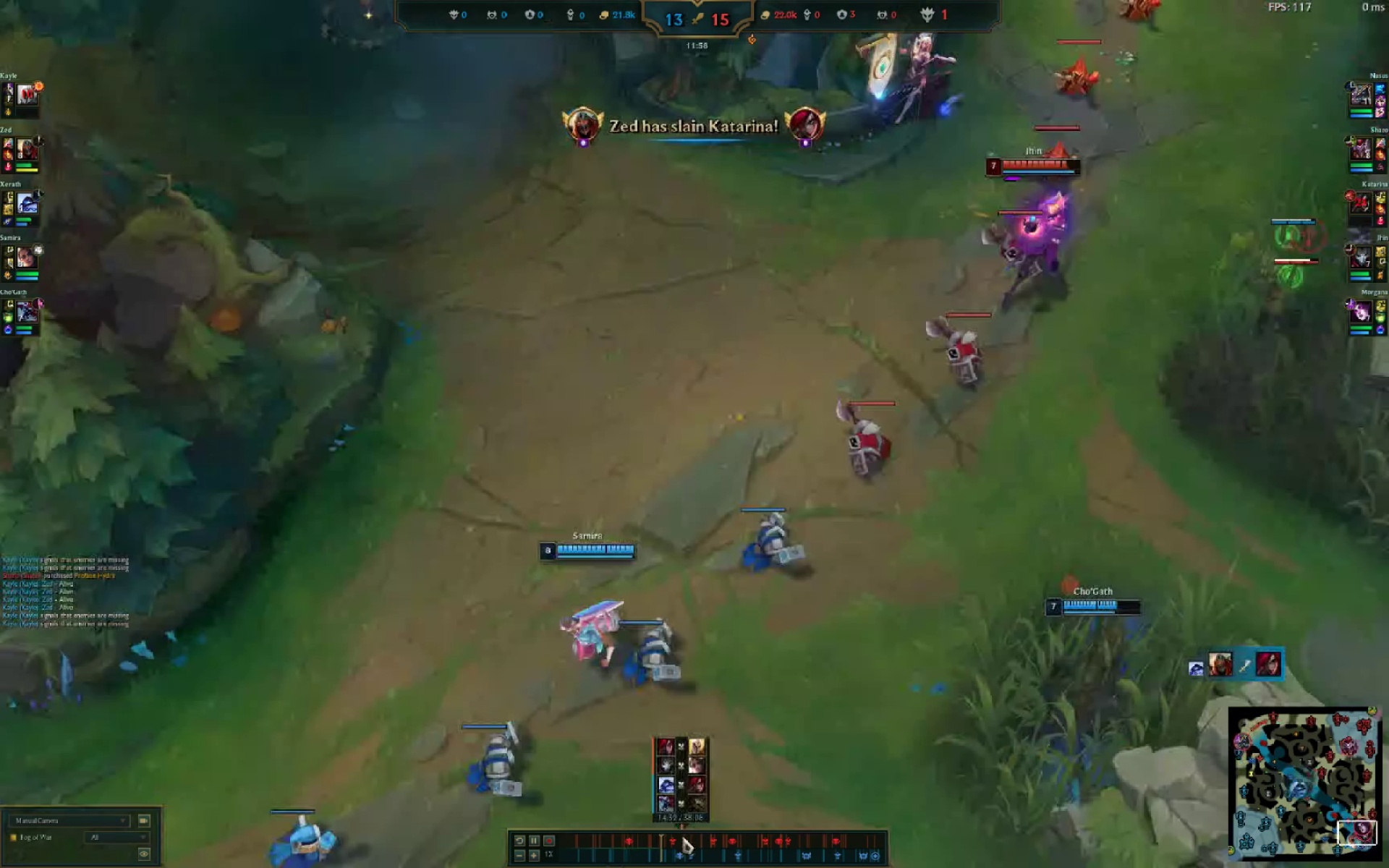 
left_click_drag(start_coordinate=[790, 634], to_coordinate=[775, 637])
 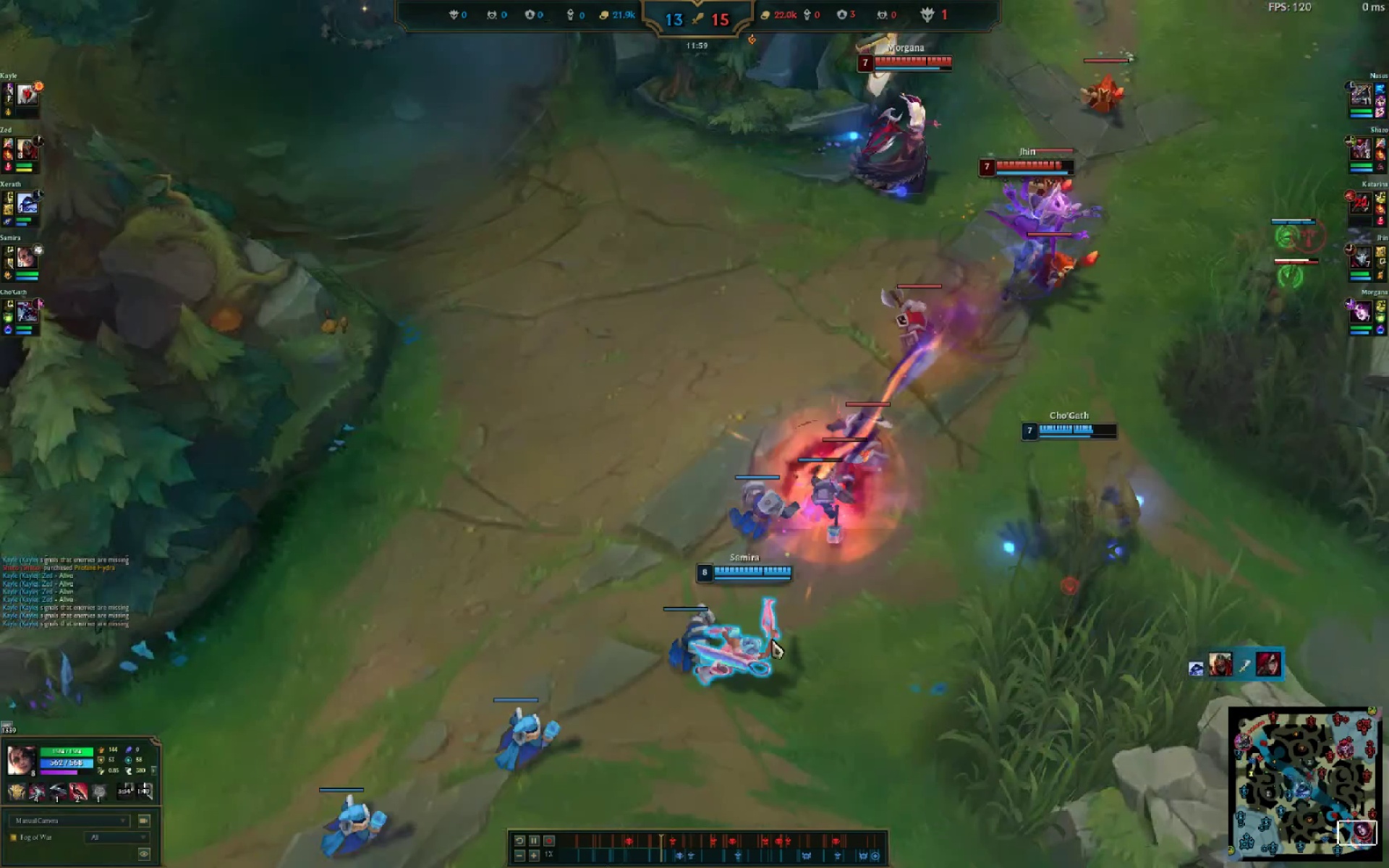 
left_click_drag(start_coordinate=[774, 637], to_coordinate=[767, 645])
 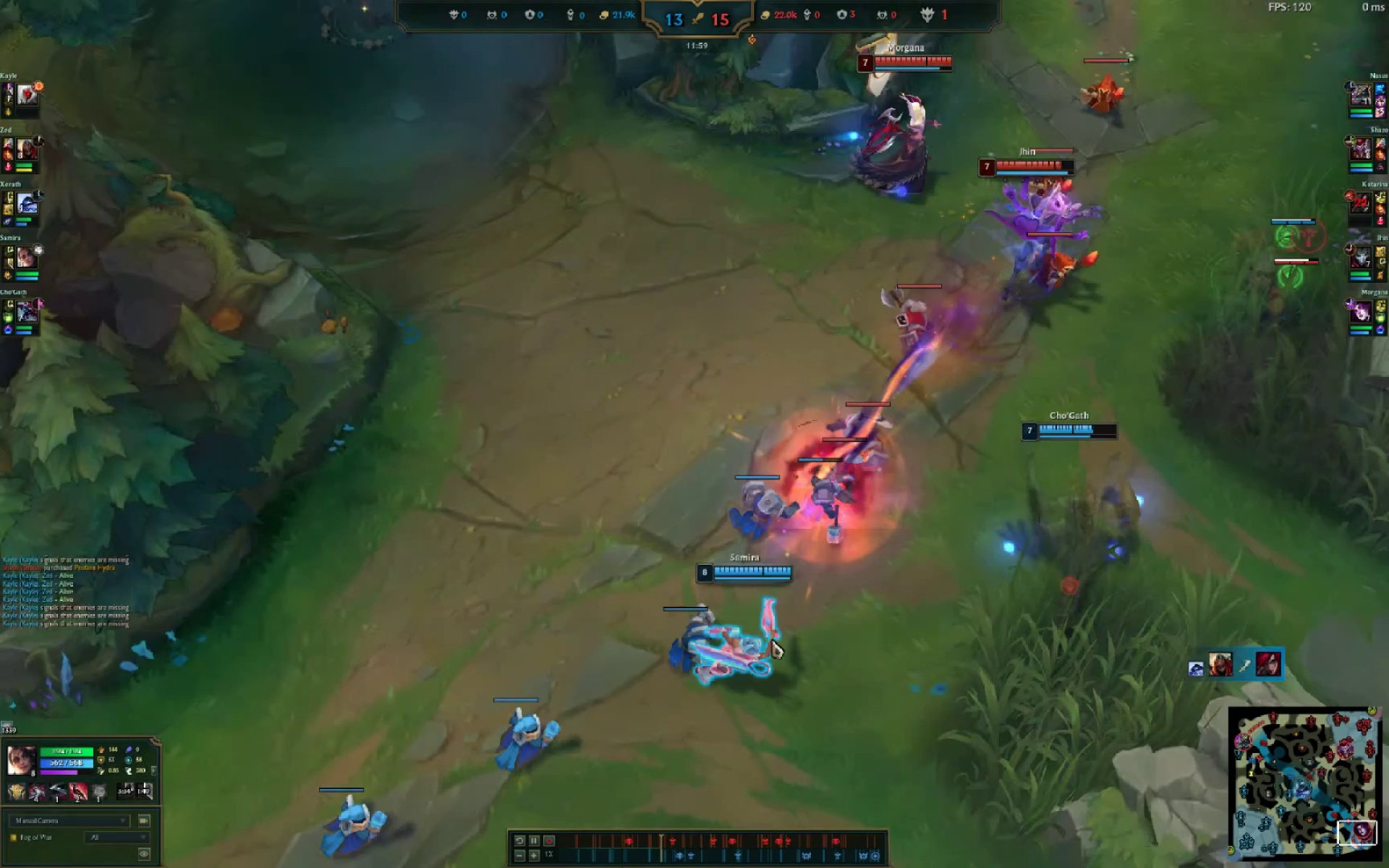 
left_click_drag(start_coordinate=[764, 650], to_coordinate=[763, 657])
 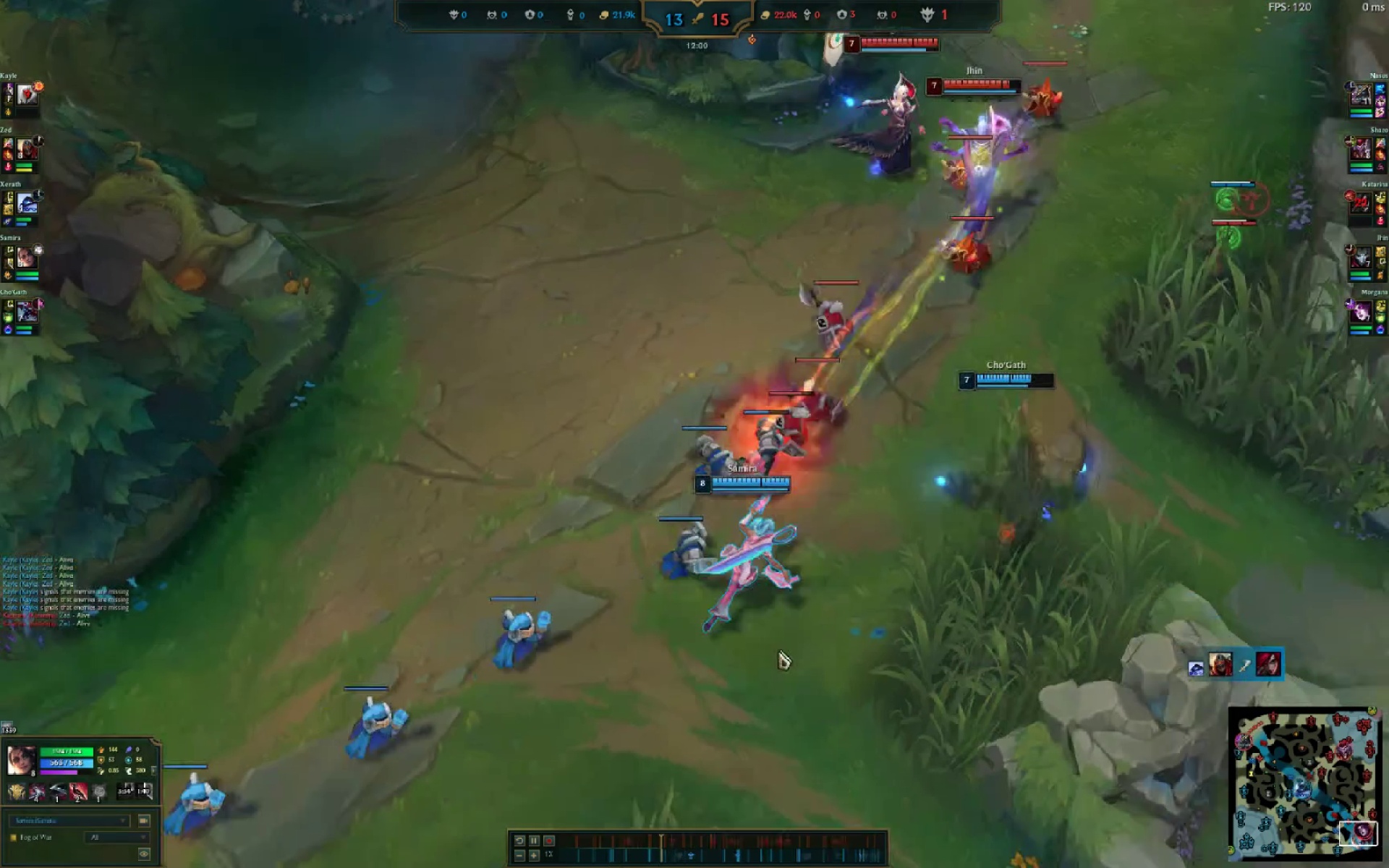 
left_click_drag(start_coordinate=[765, 657], to_coordinate=[772, 656])
 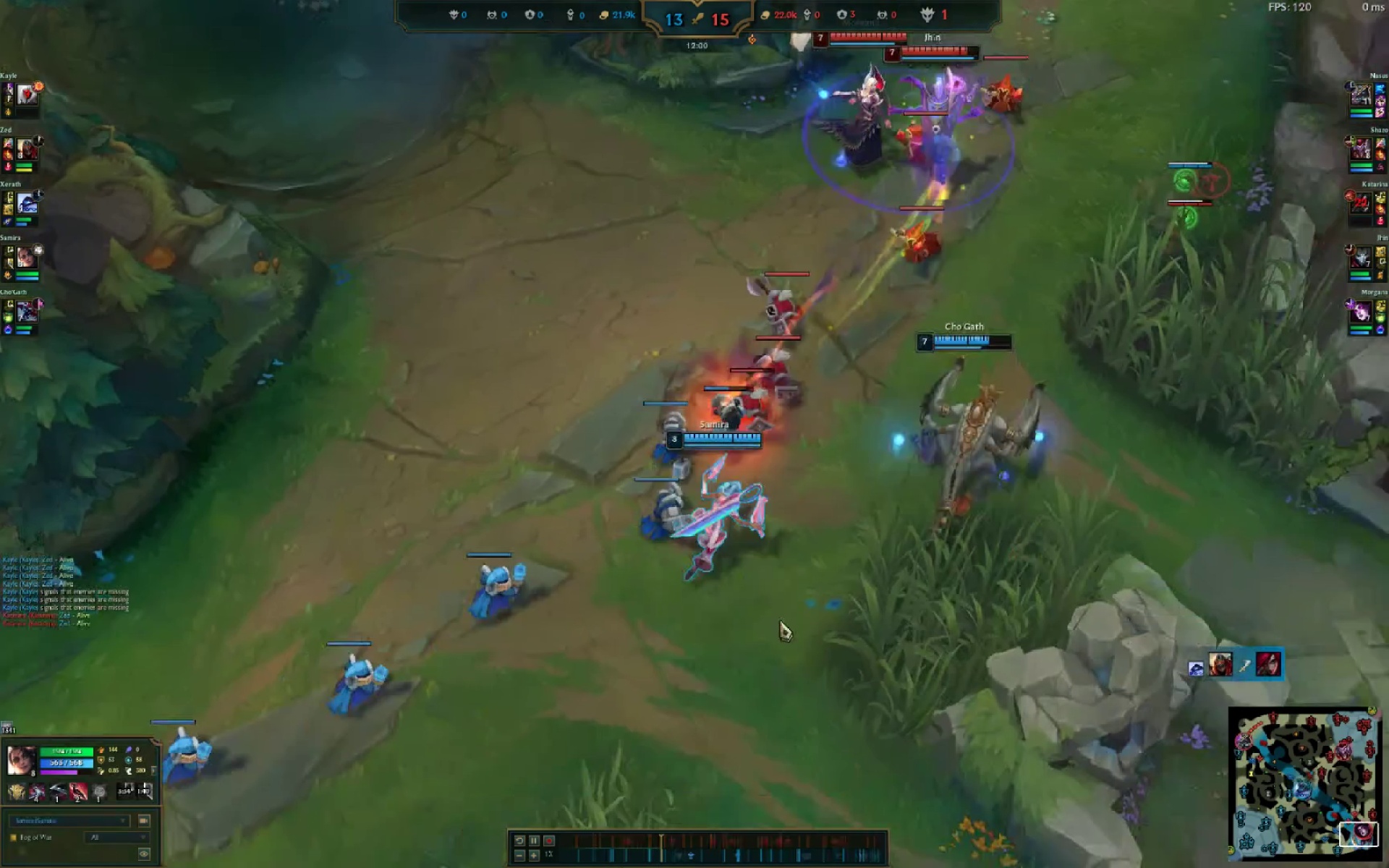 
left_click_drag(start_coordinate=[781, 648], to_coordinate=[781, 627])
 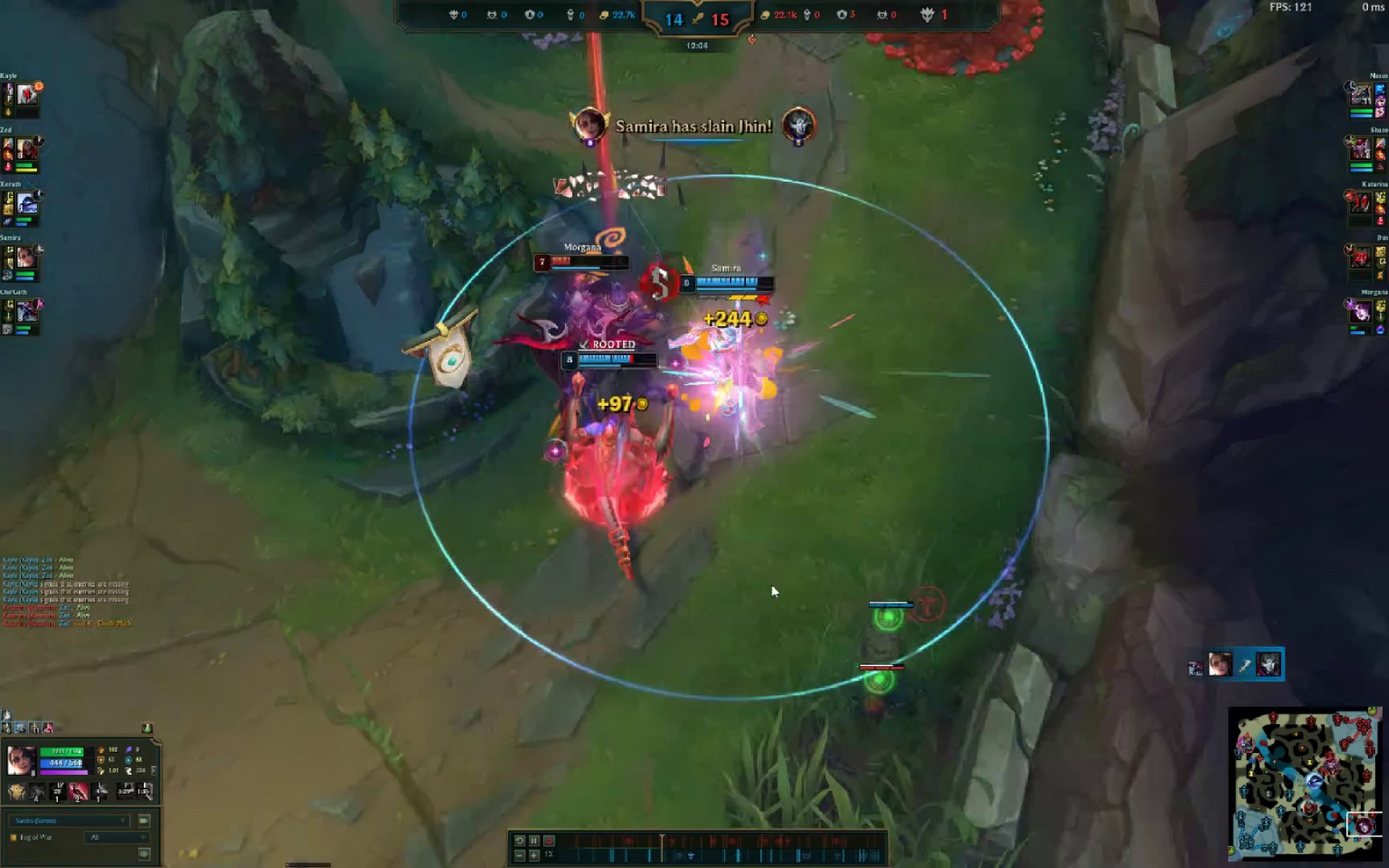 
wait(6.2)
 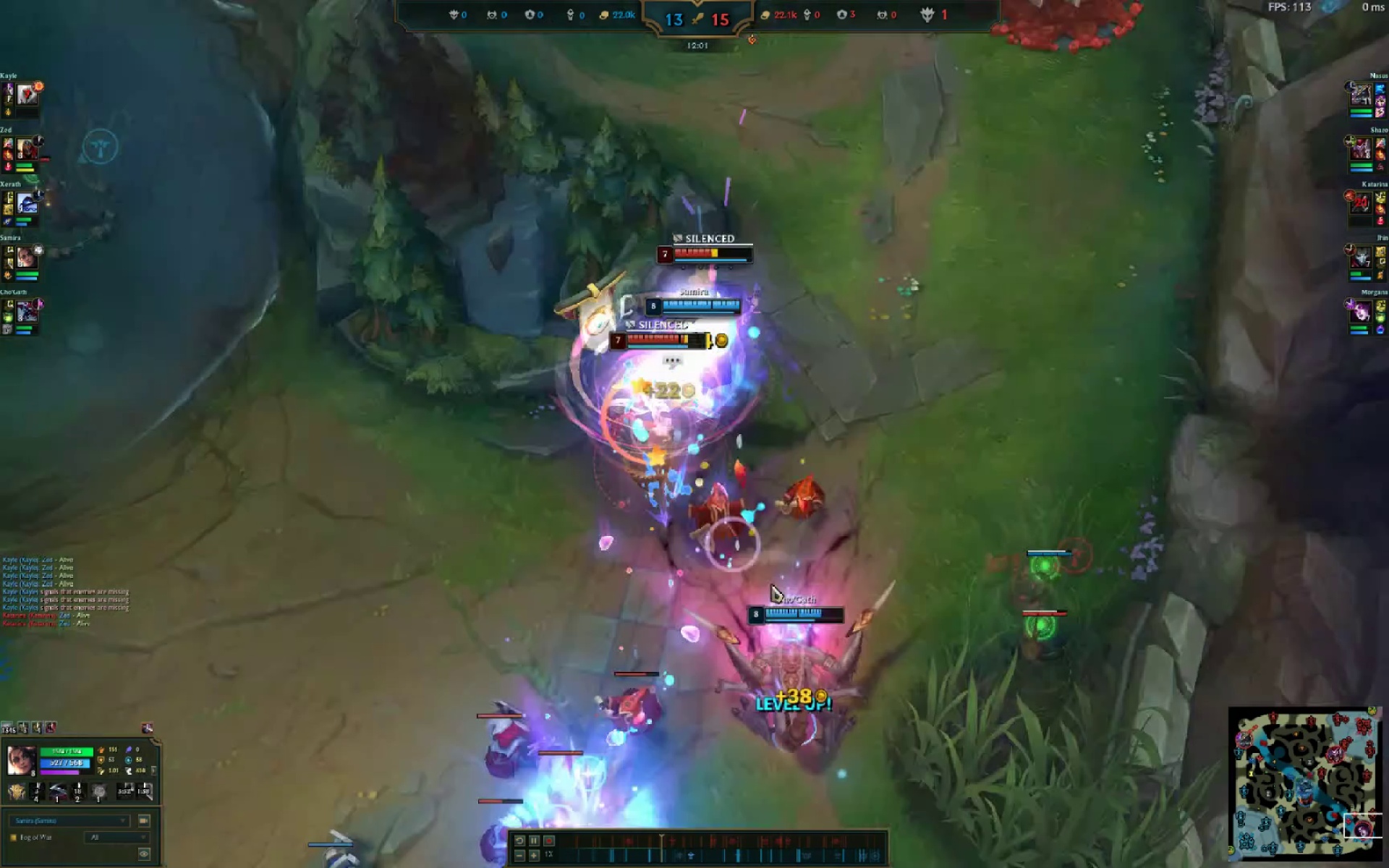 
left_click([660, 851])
 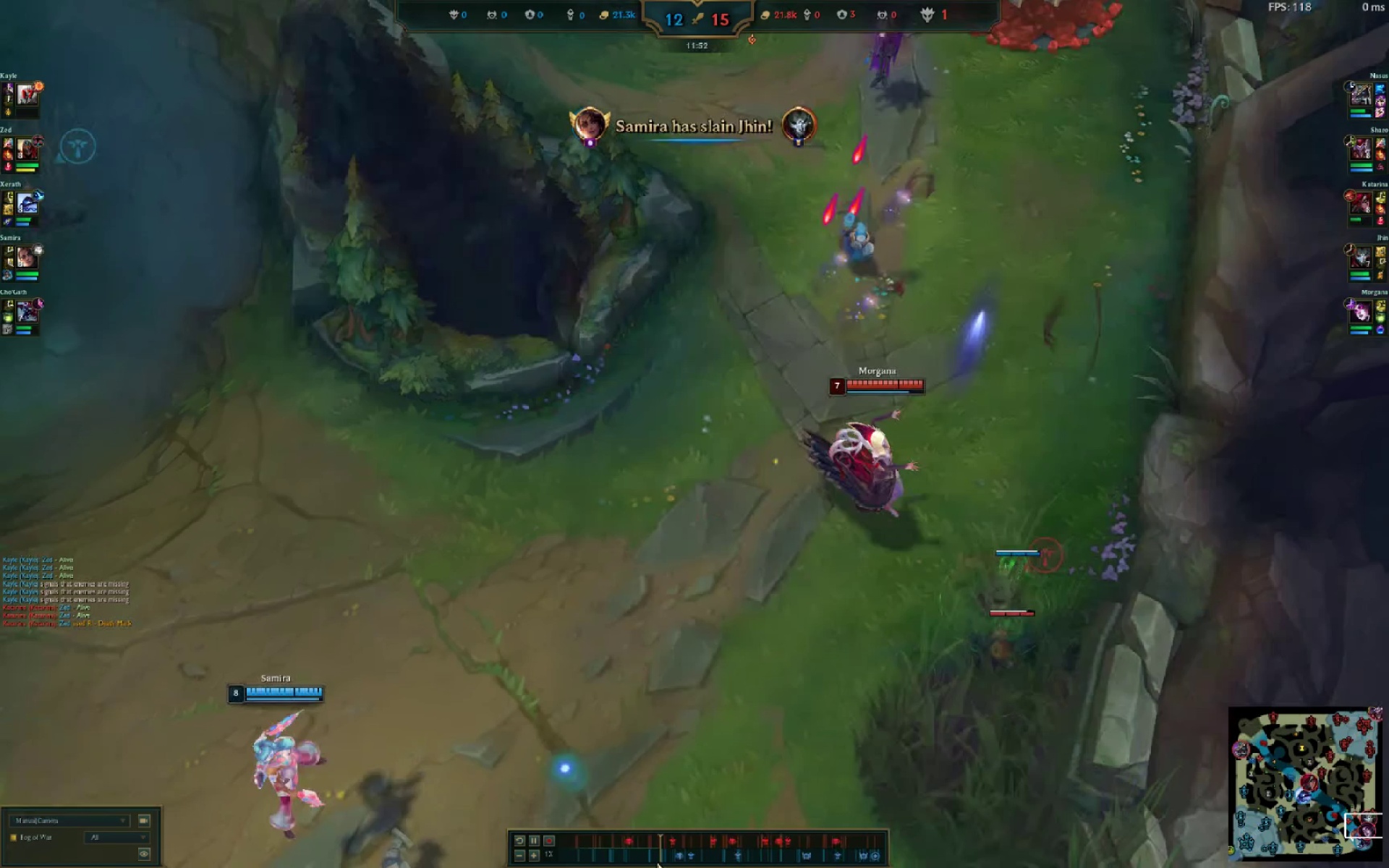 
left_click([656, 855])
 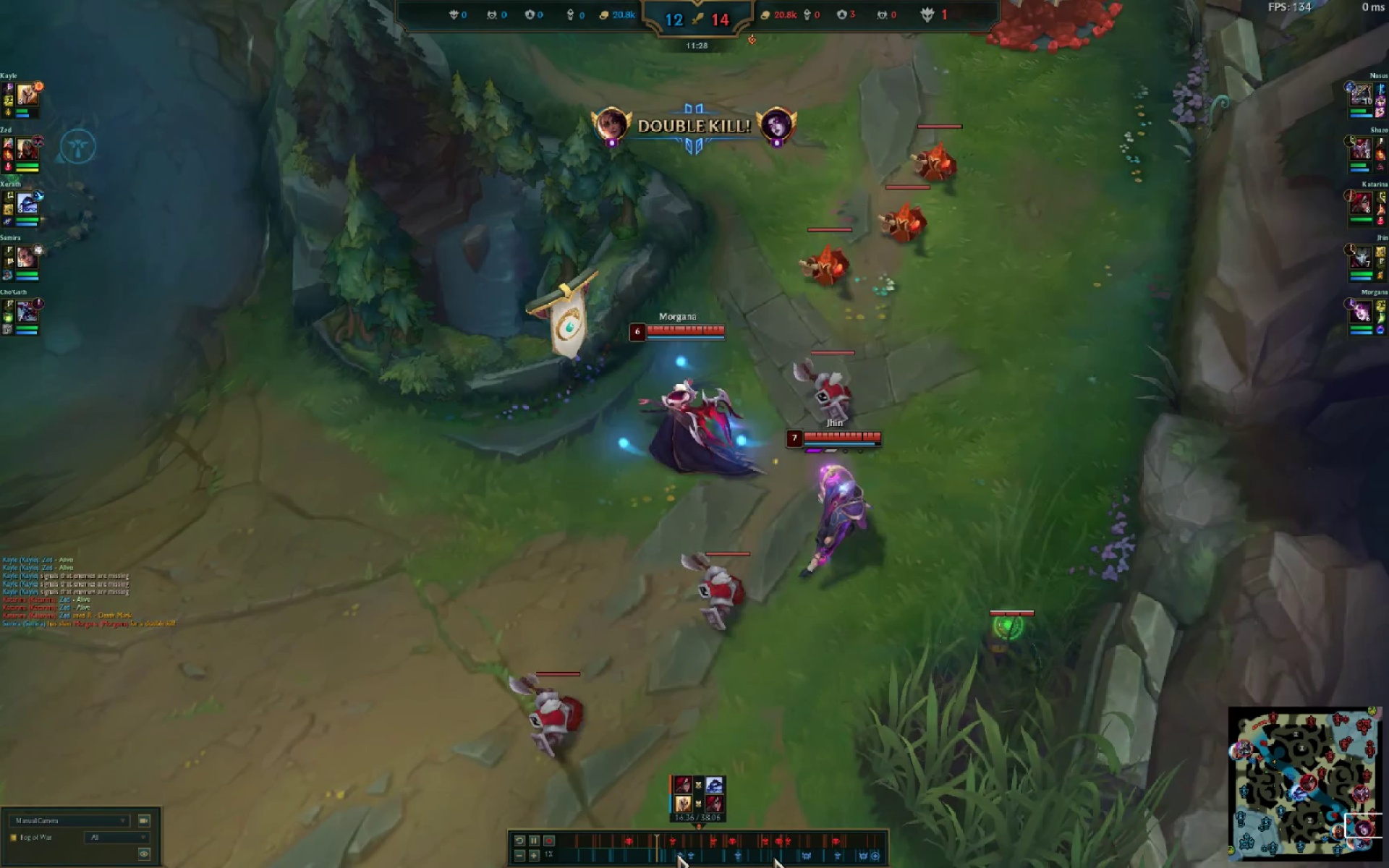 
left_click([1349, 841])
 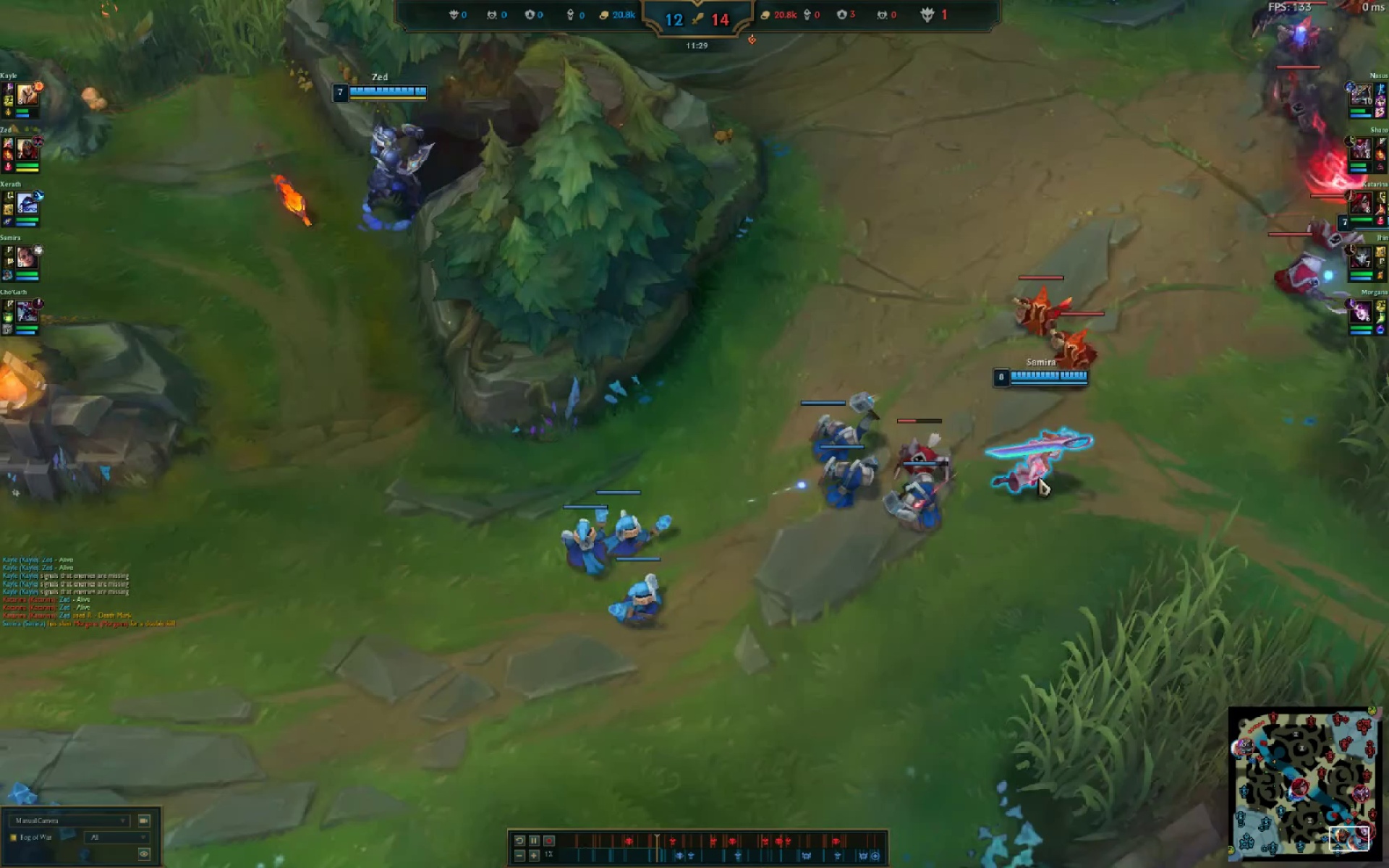 
double_click([1042, 472])
 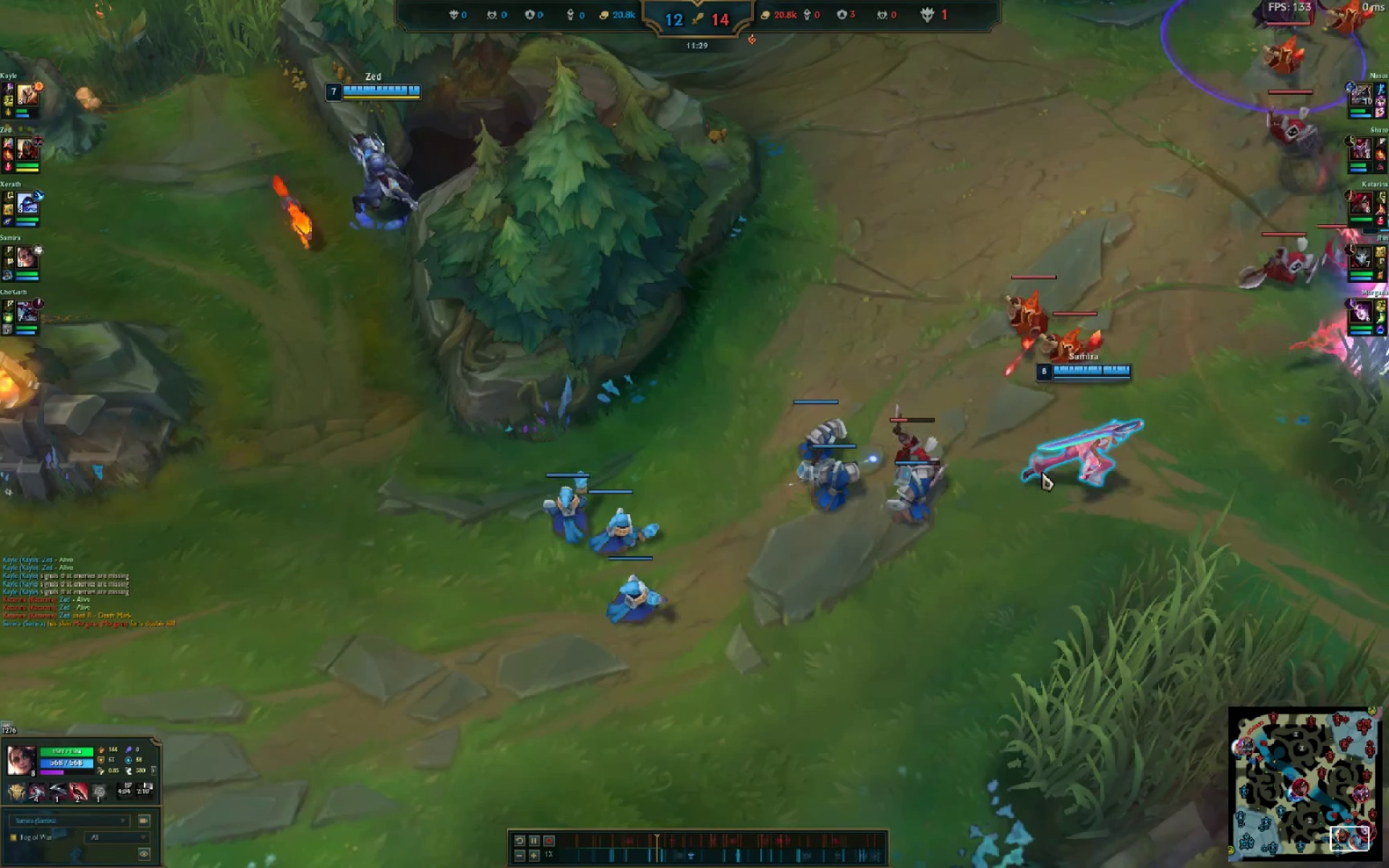 
triple_click([1042, 472])
 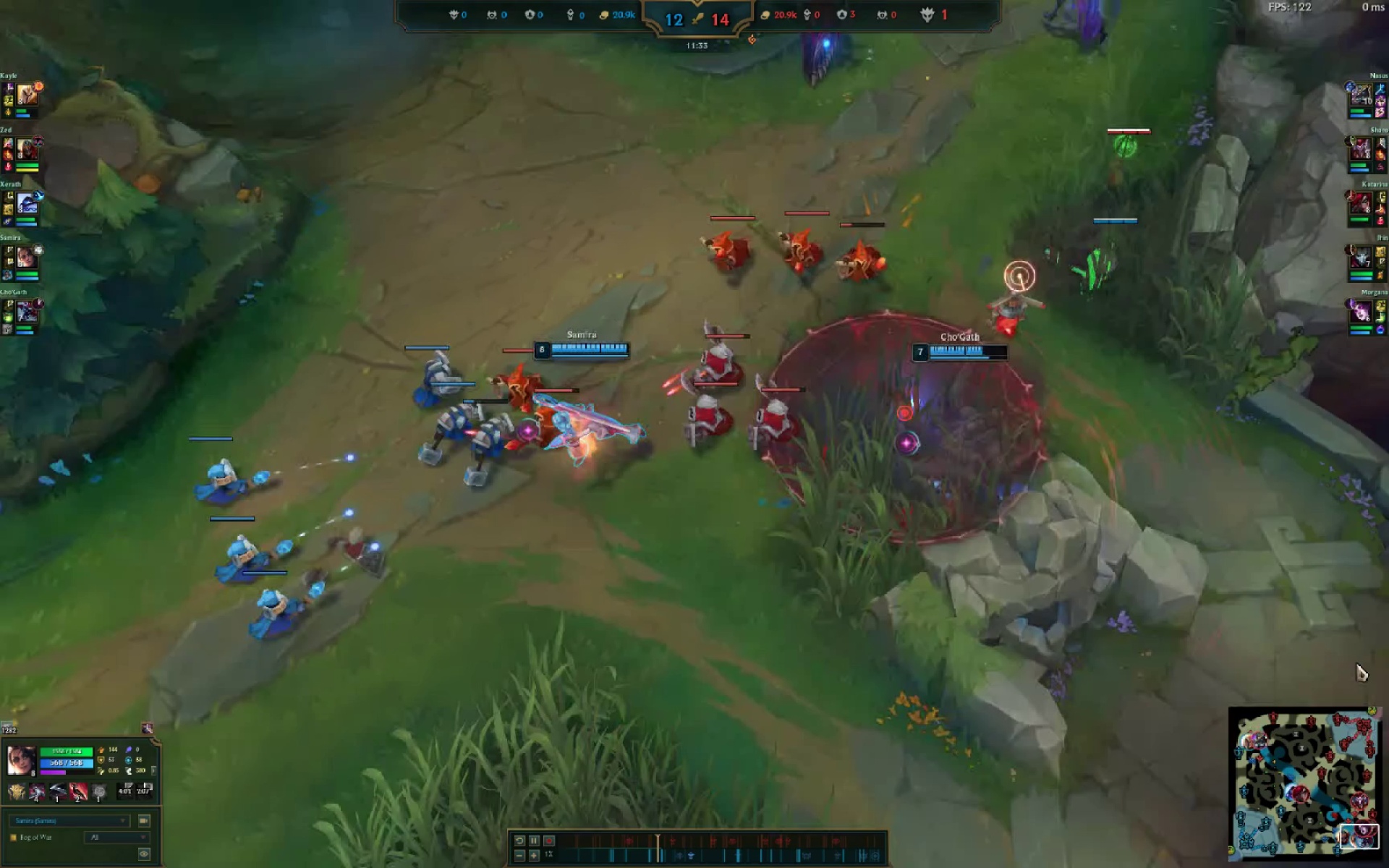 
wait(5.06)
 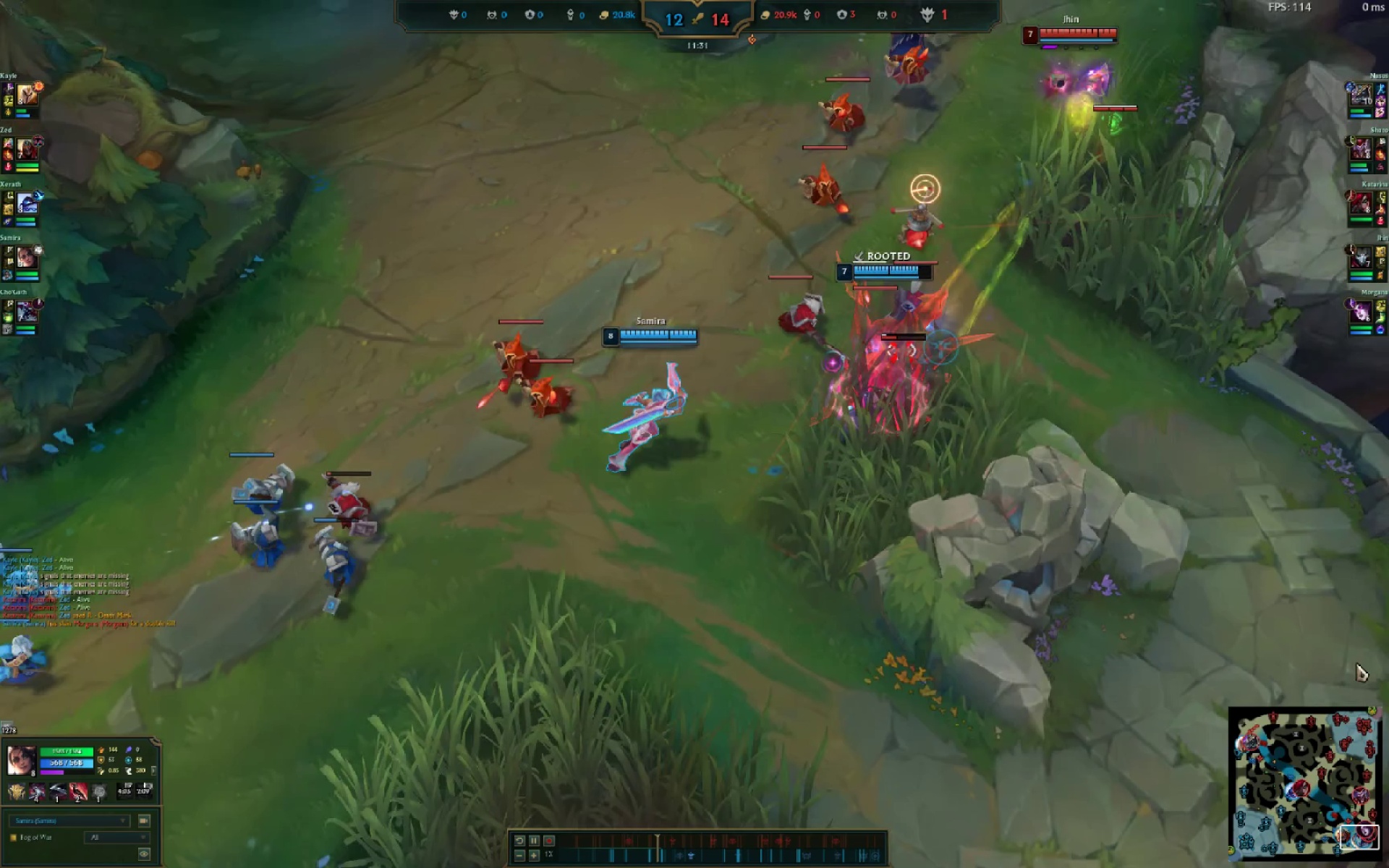 
key(Insert)
 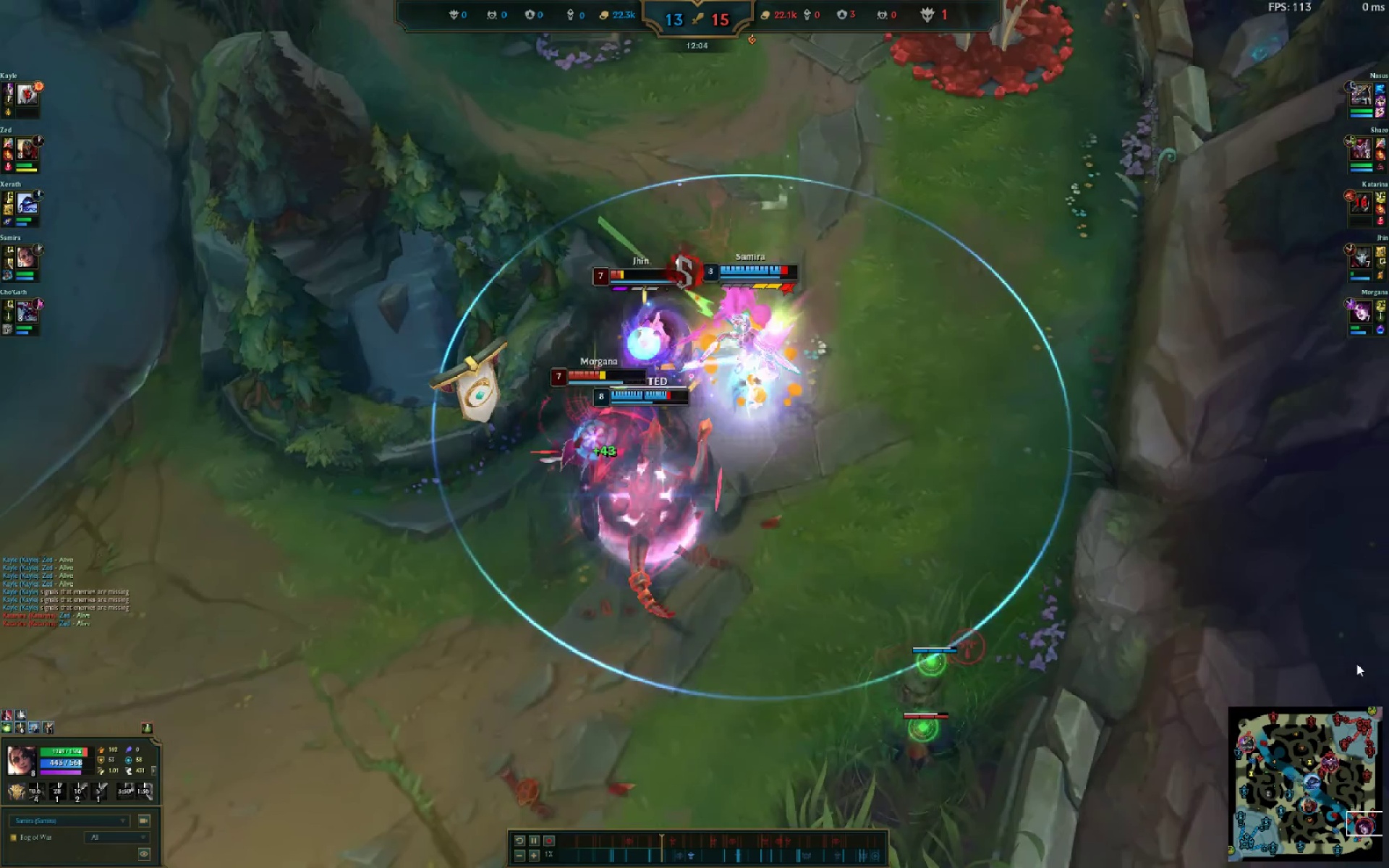 
wait(34.2)
 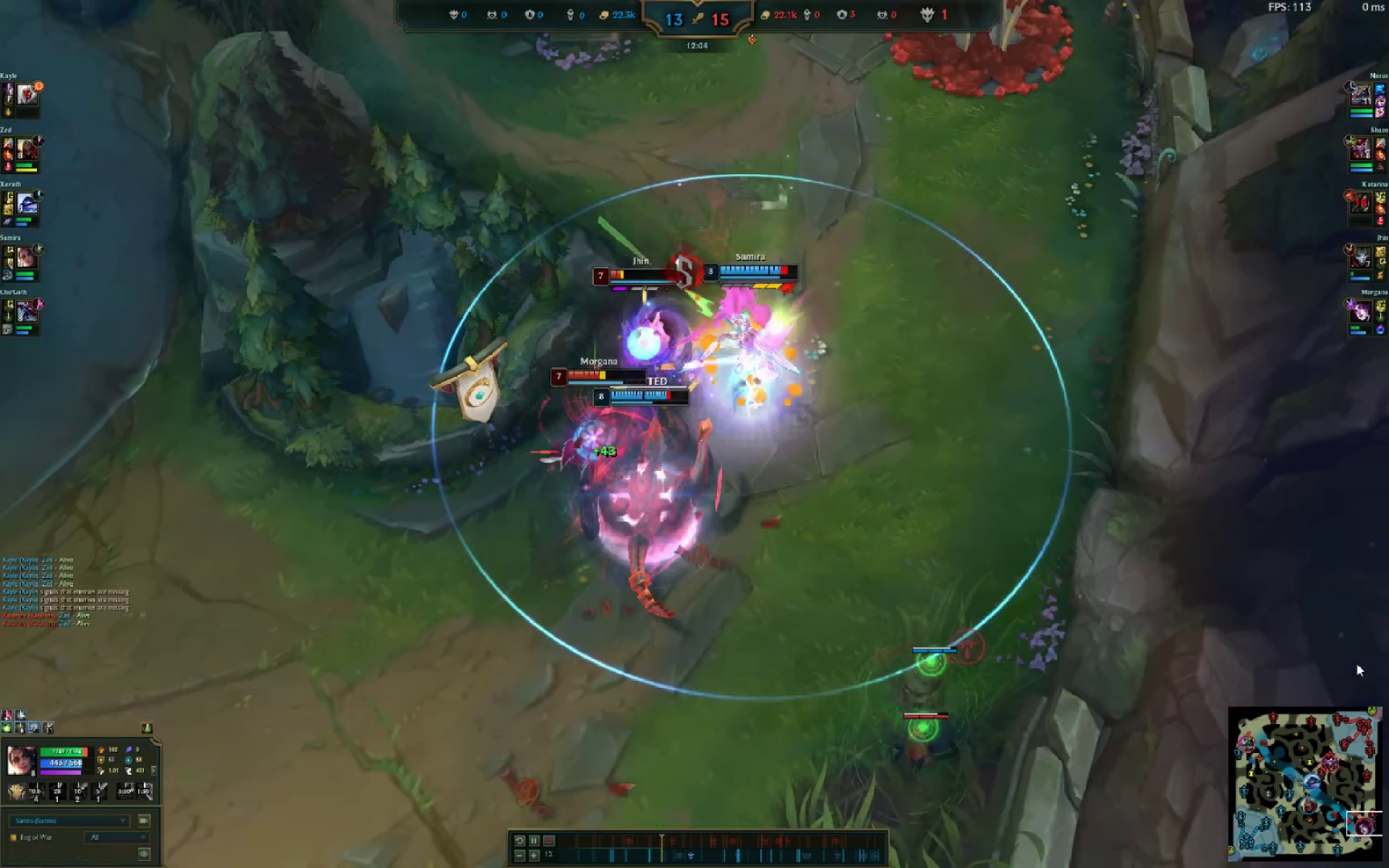 
key(Delete)
 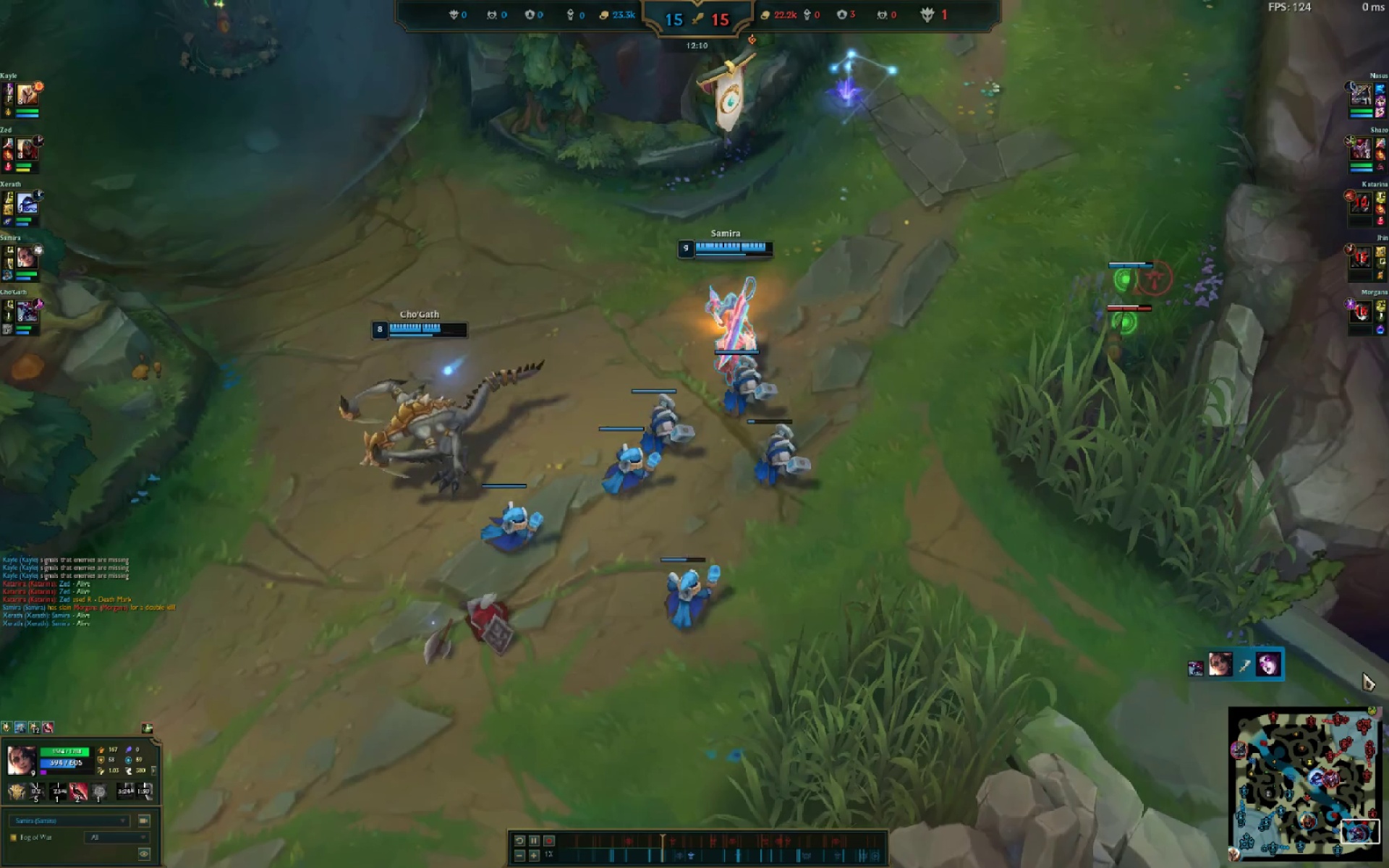 
key(Alt+AltLeft)
 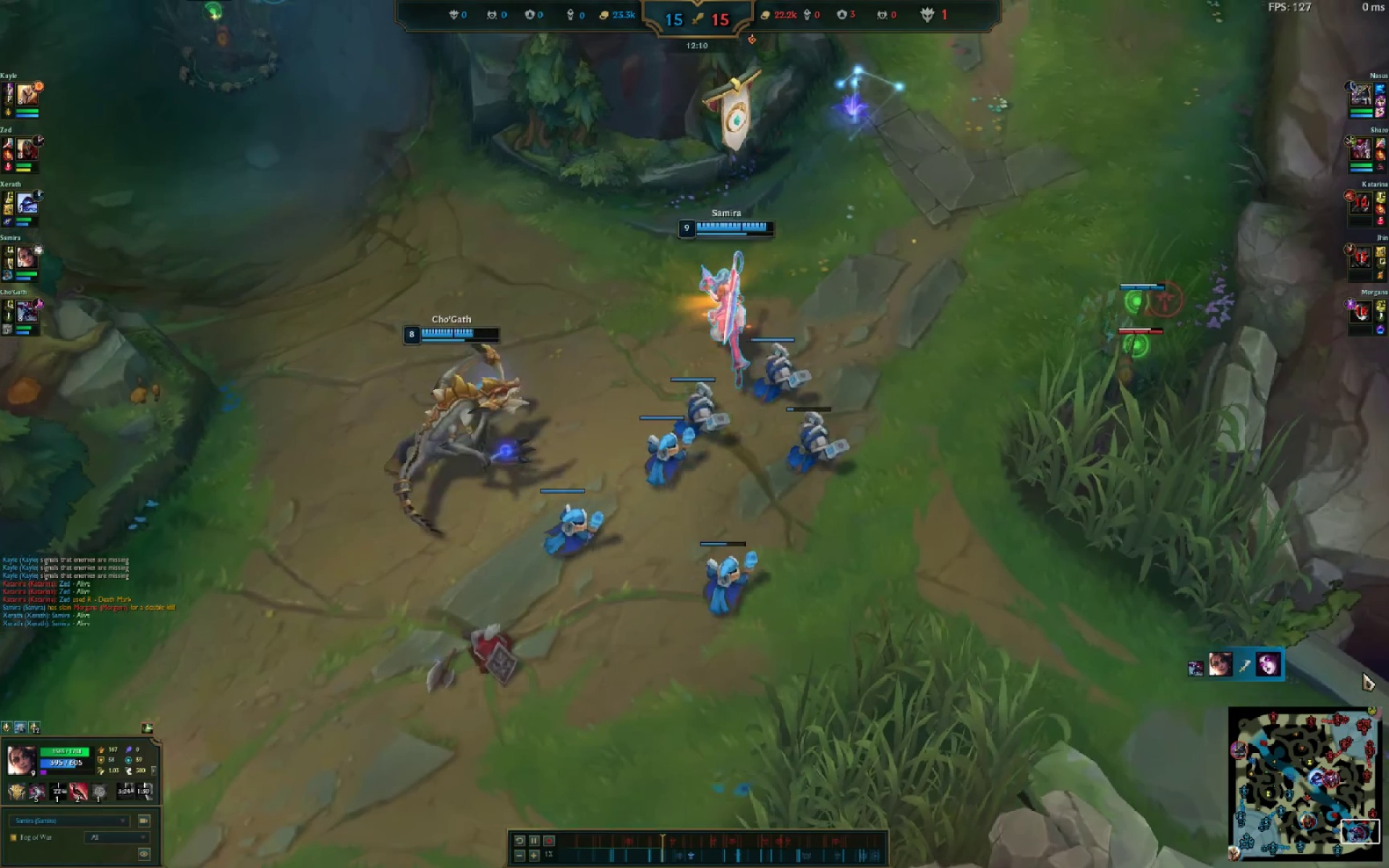 
key(Alt+Tab)
 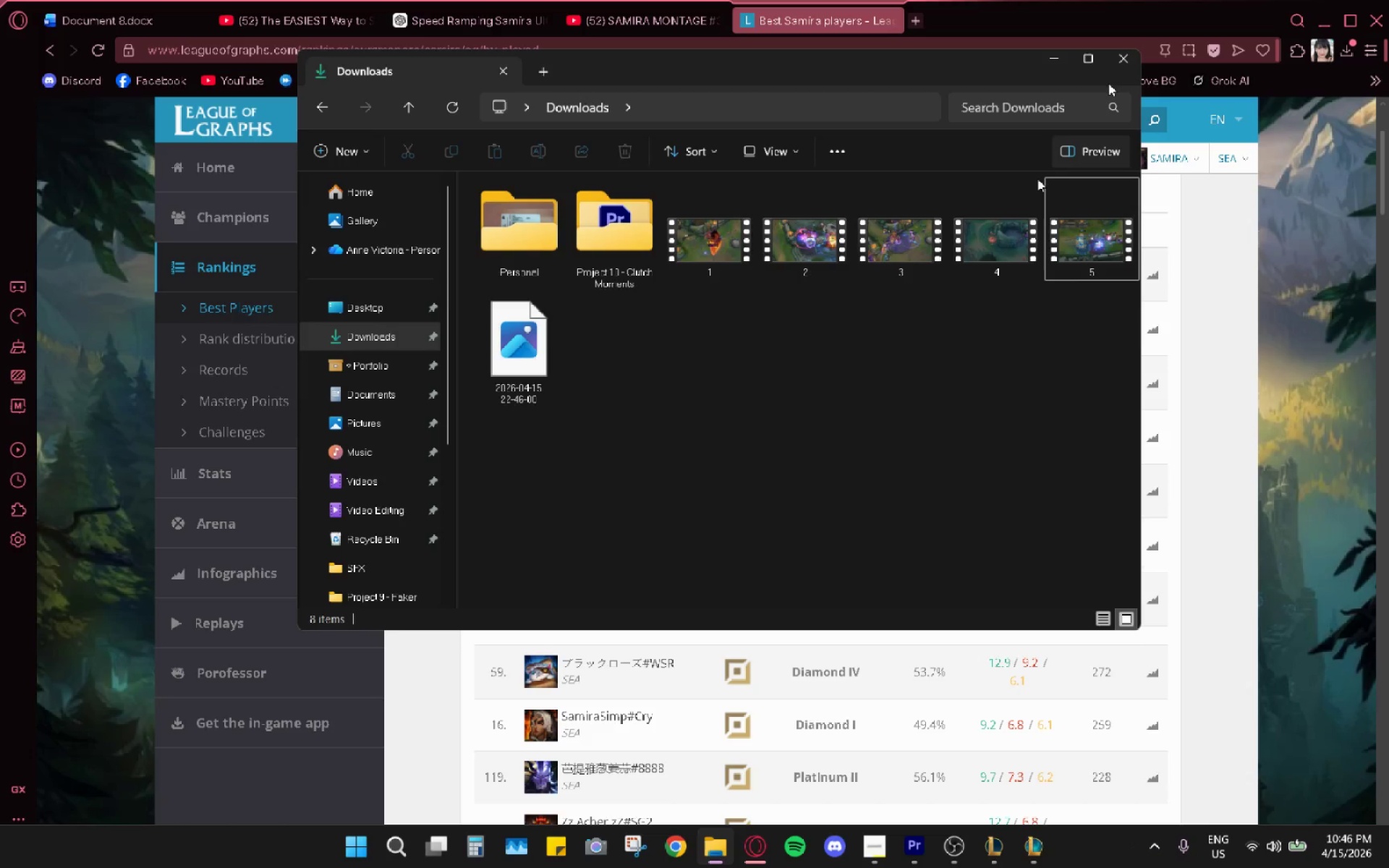 
right_click([540, 345])
 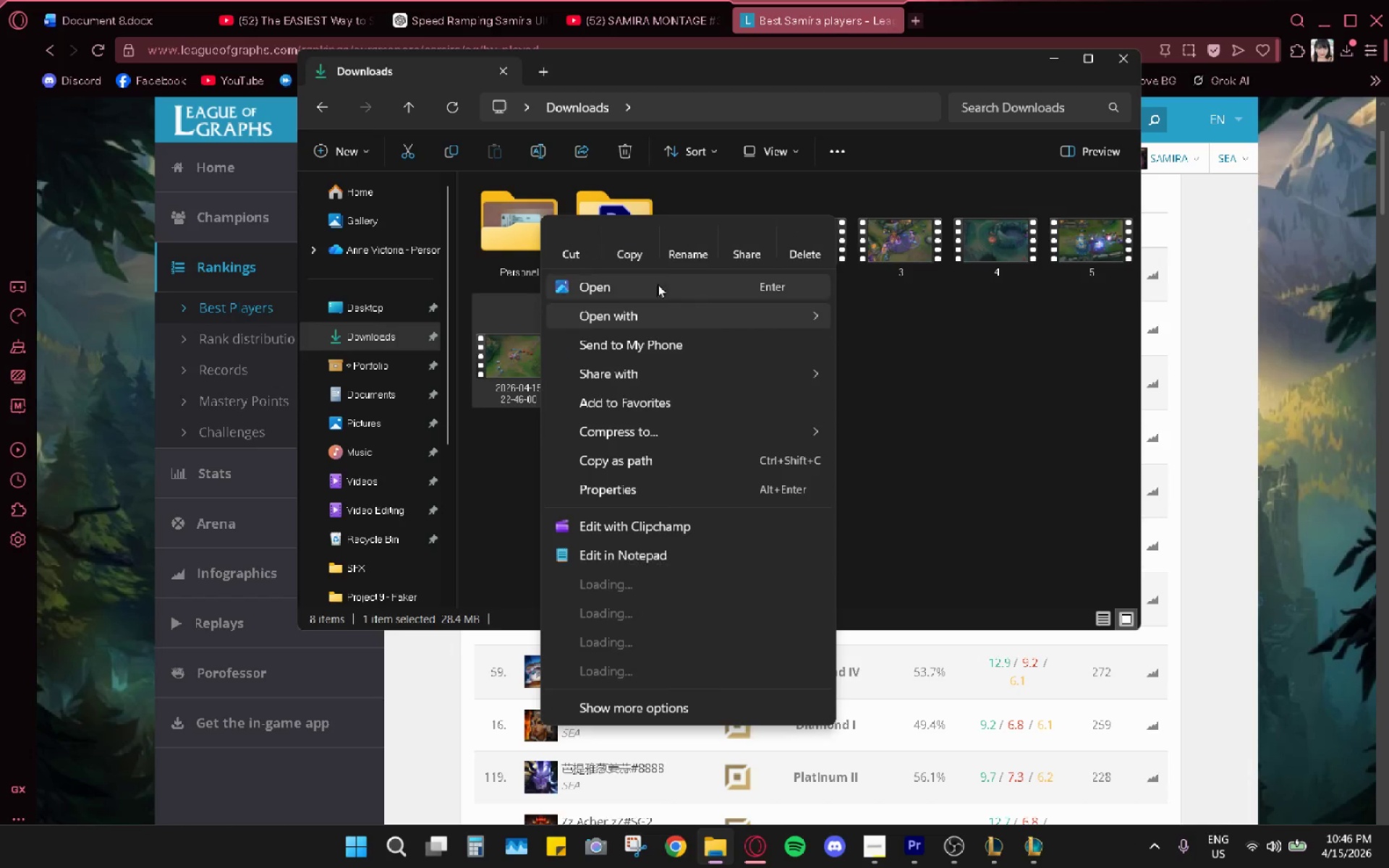 
left_click([675, 244])
 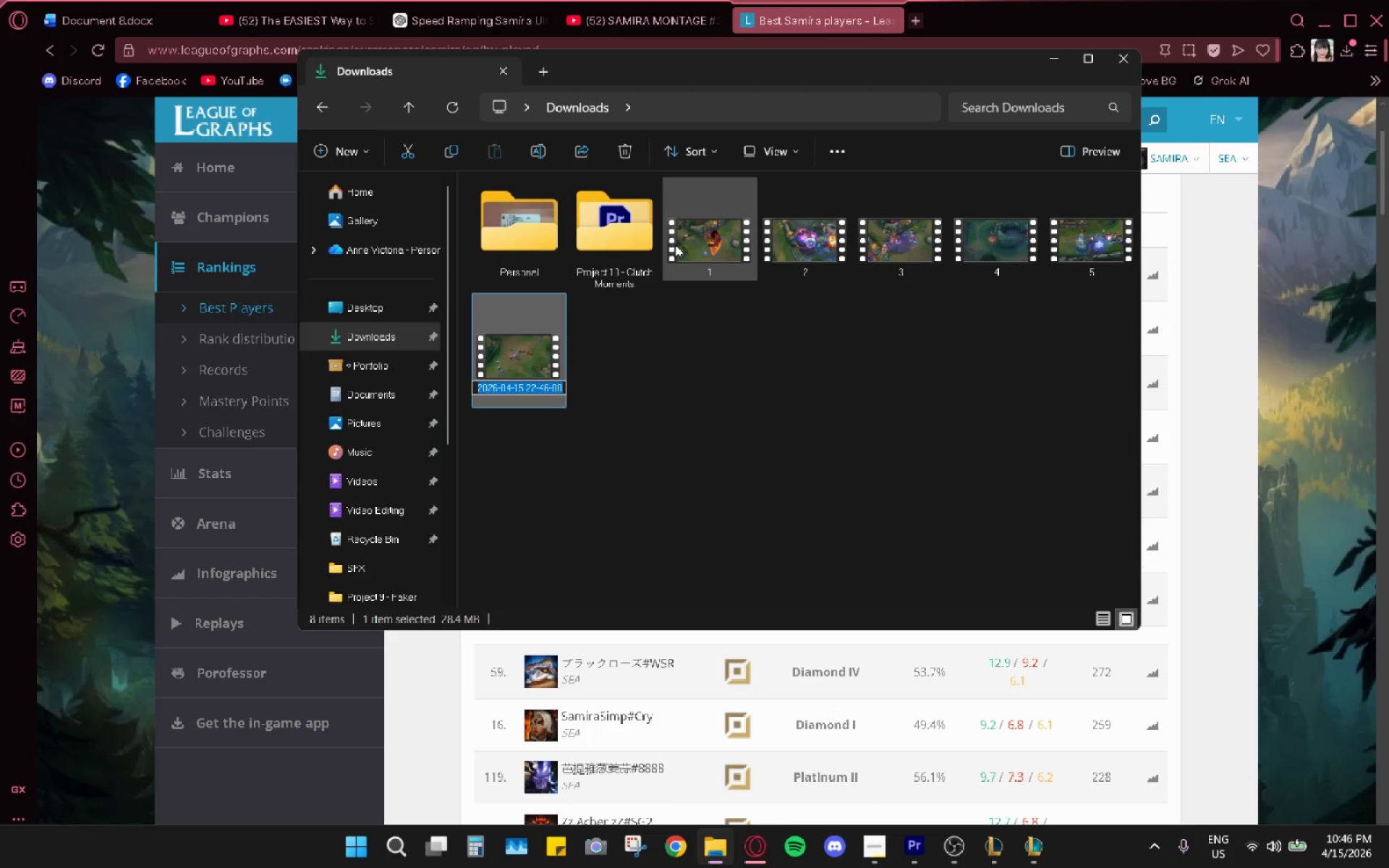 
key(6)
 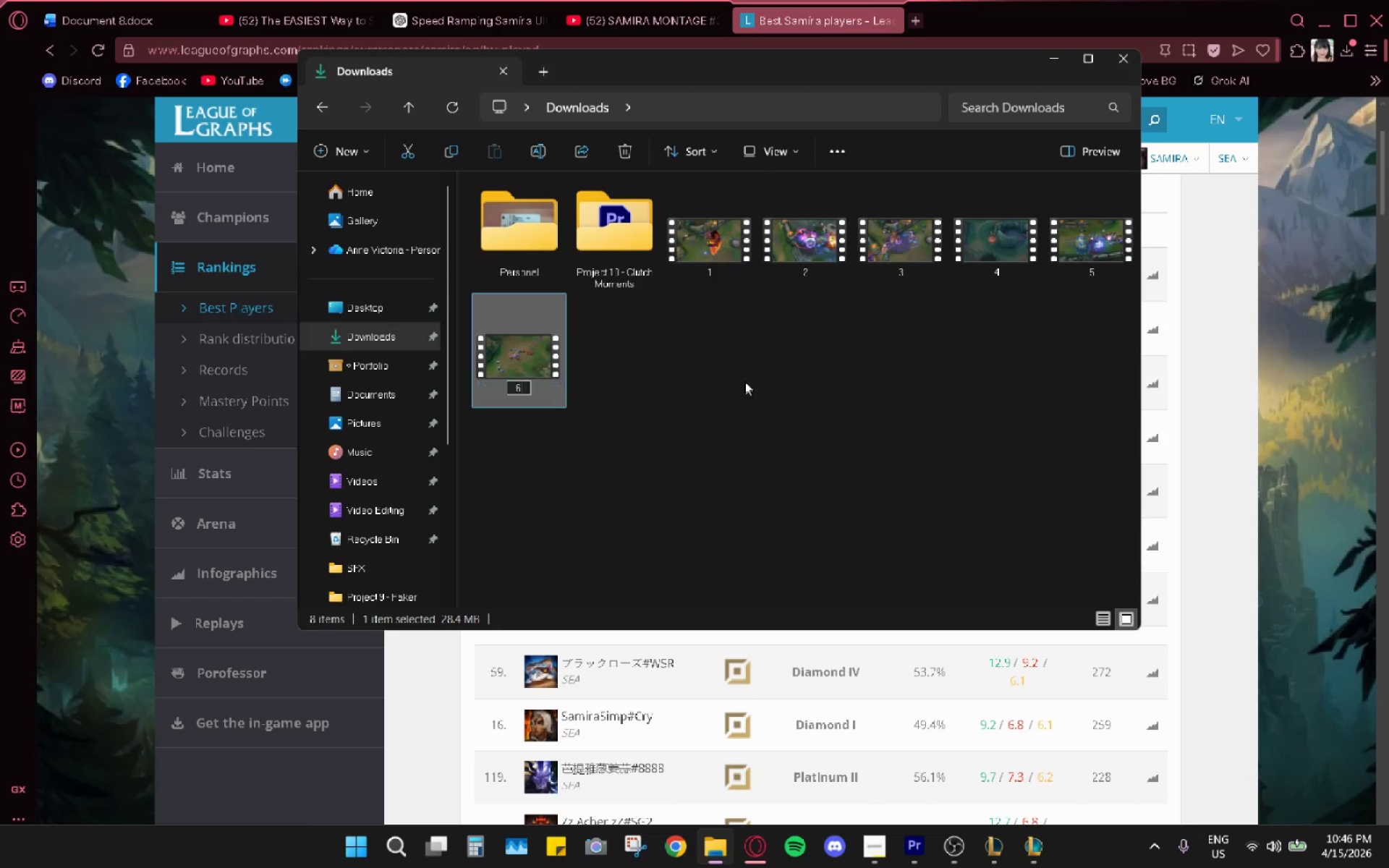 
left_click_drag(start_coordinate=[746, 383], to_coordinate=[747, 388])
 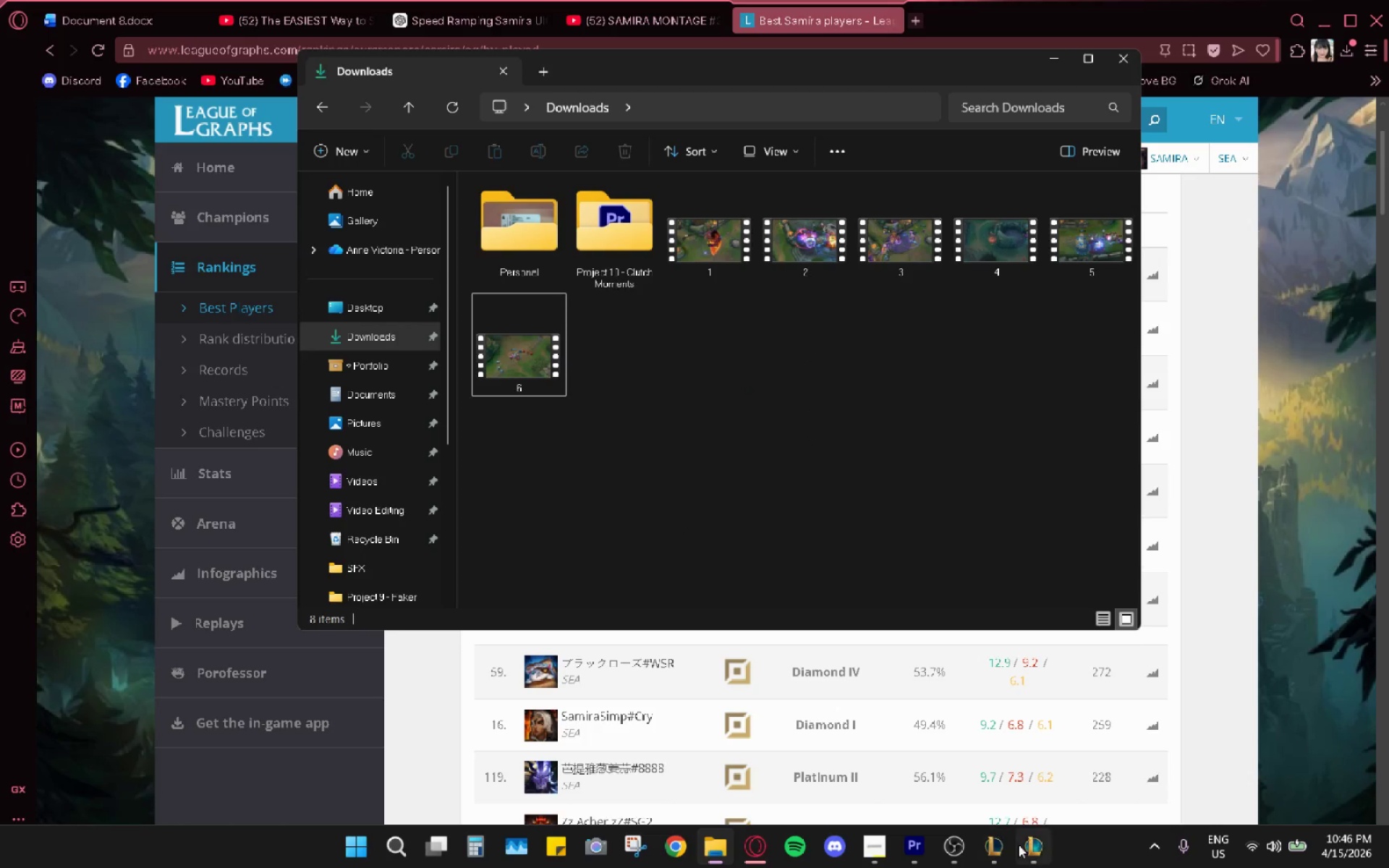 
left_click([1038, 858])
 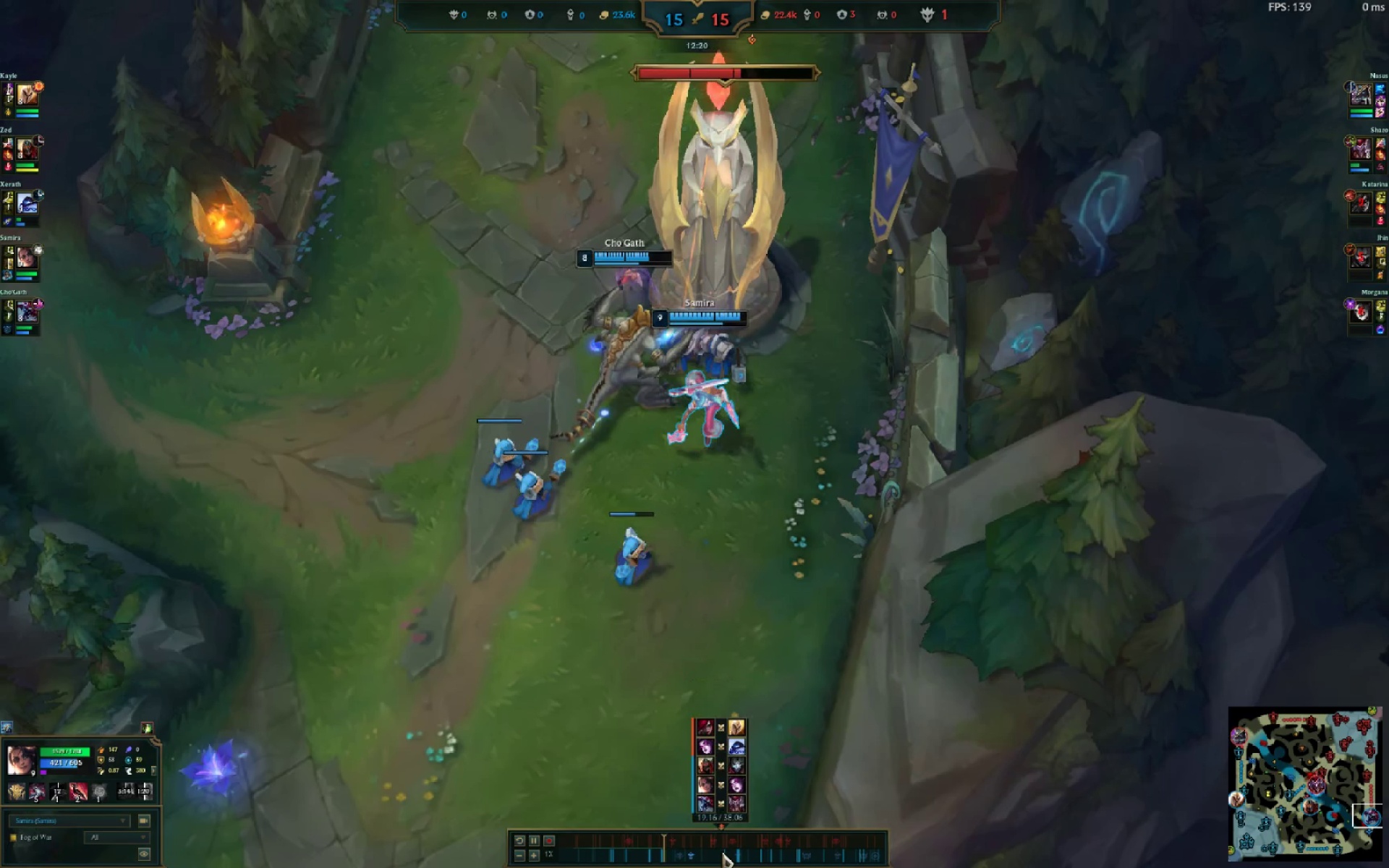 
wait(10.88)
 